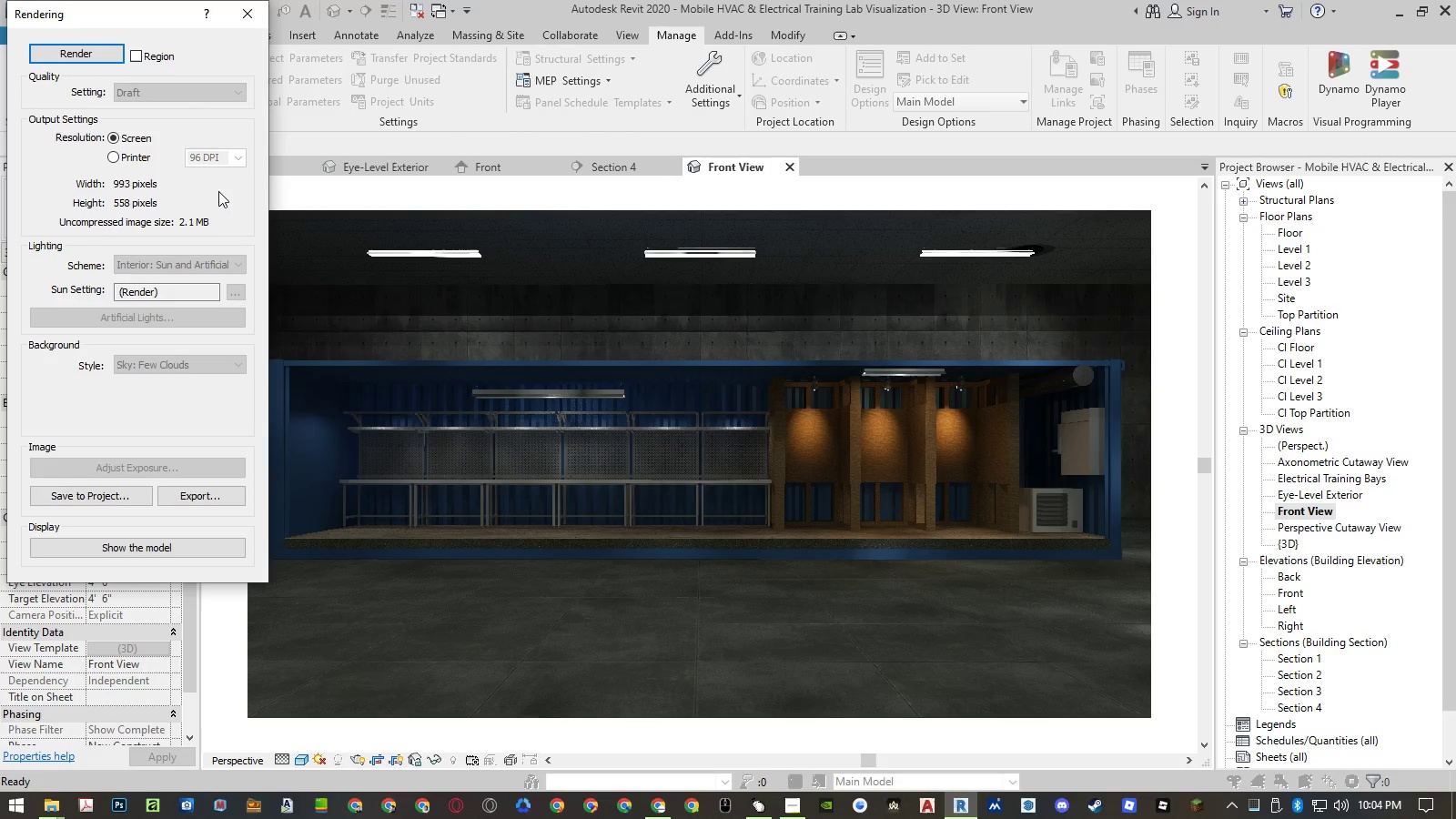 
wait(25.89)
 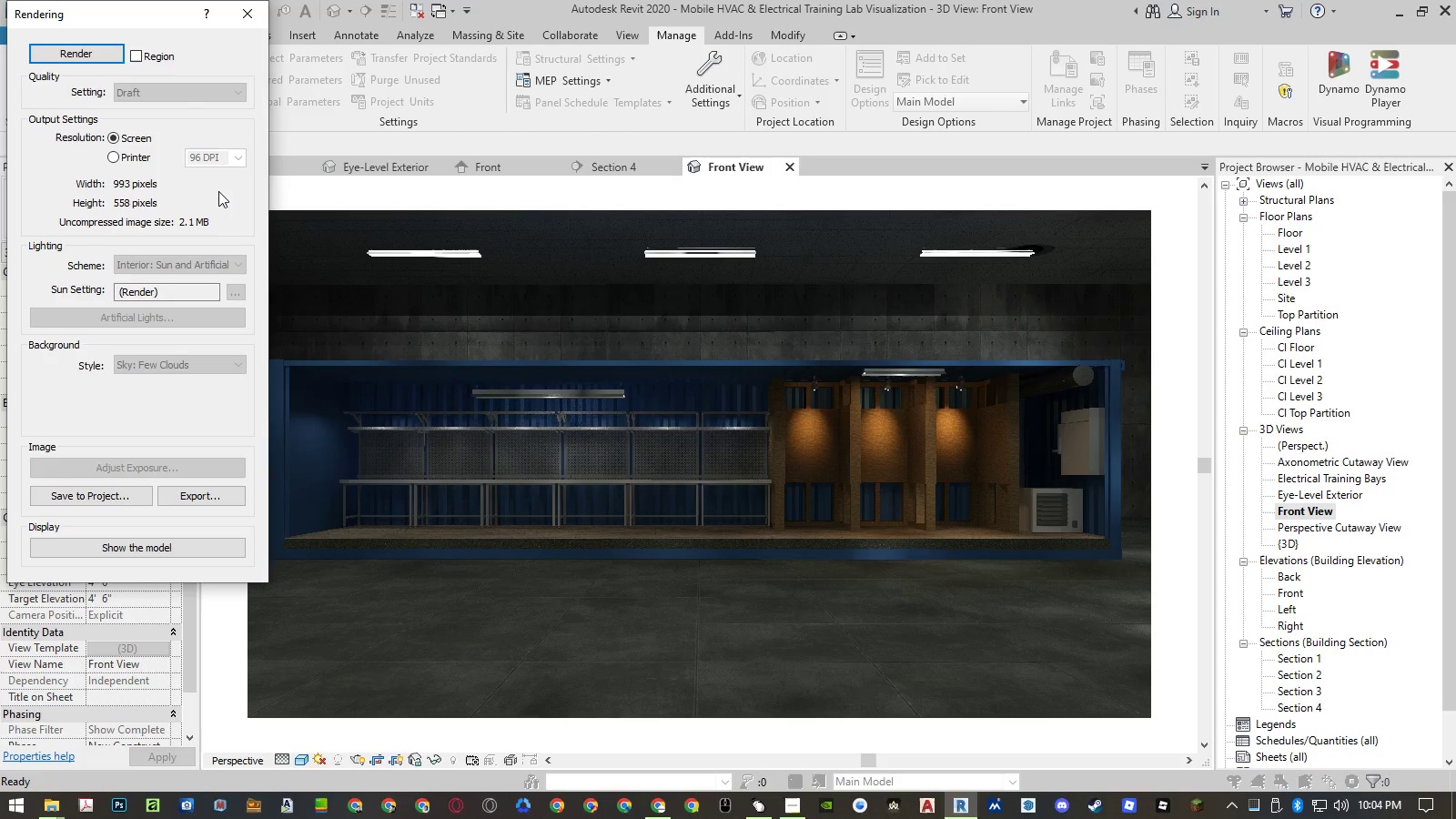 
left_click([248, 25])
 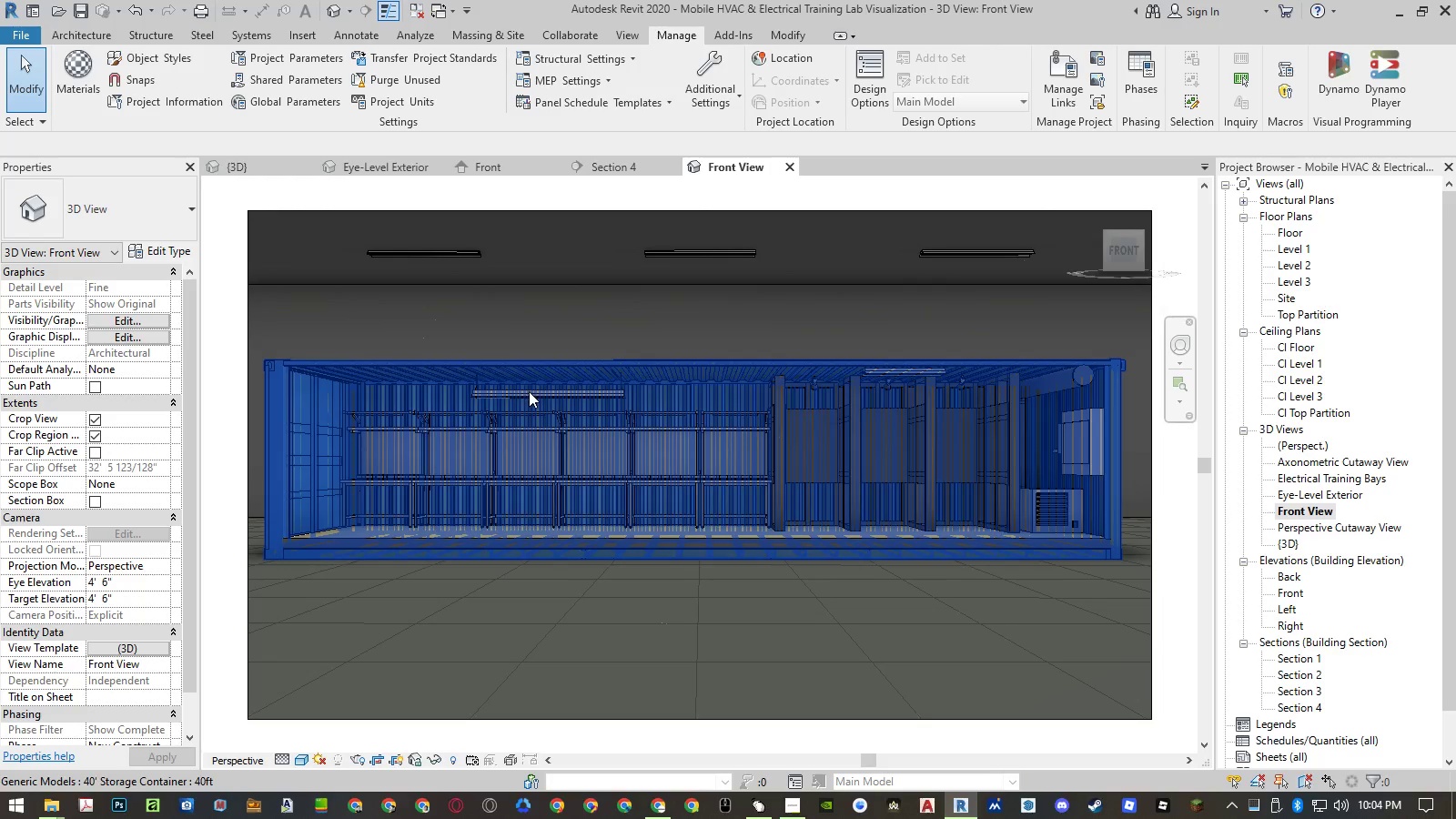 
left_click([529, 395])
 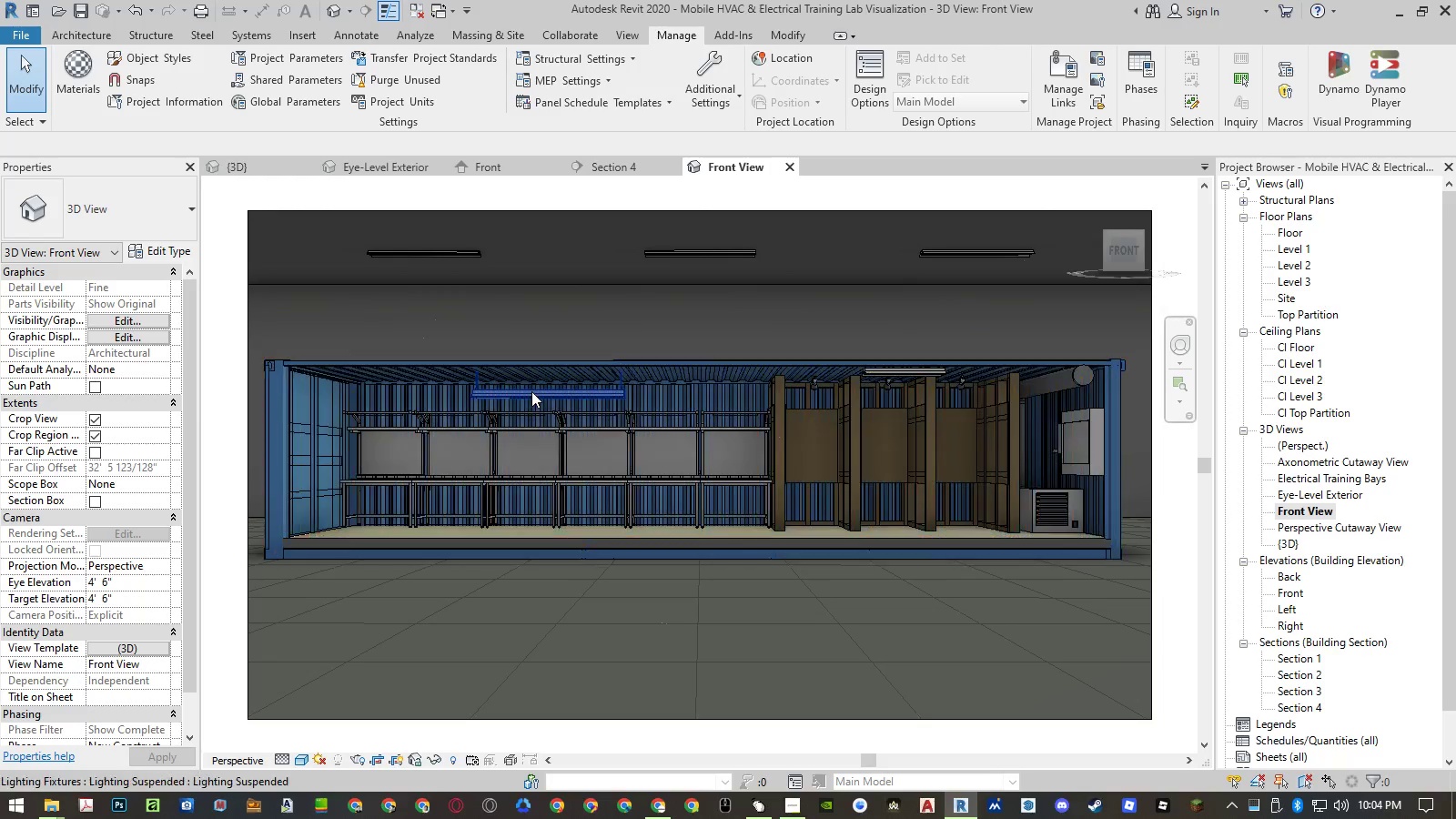 
left_click([531, 394])
 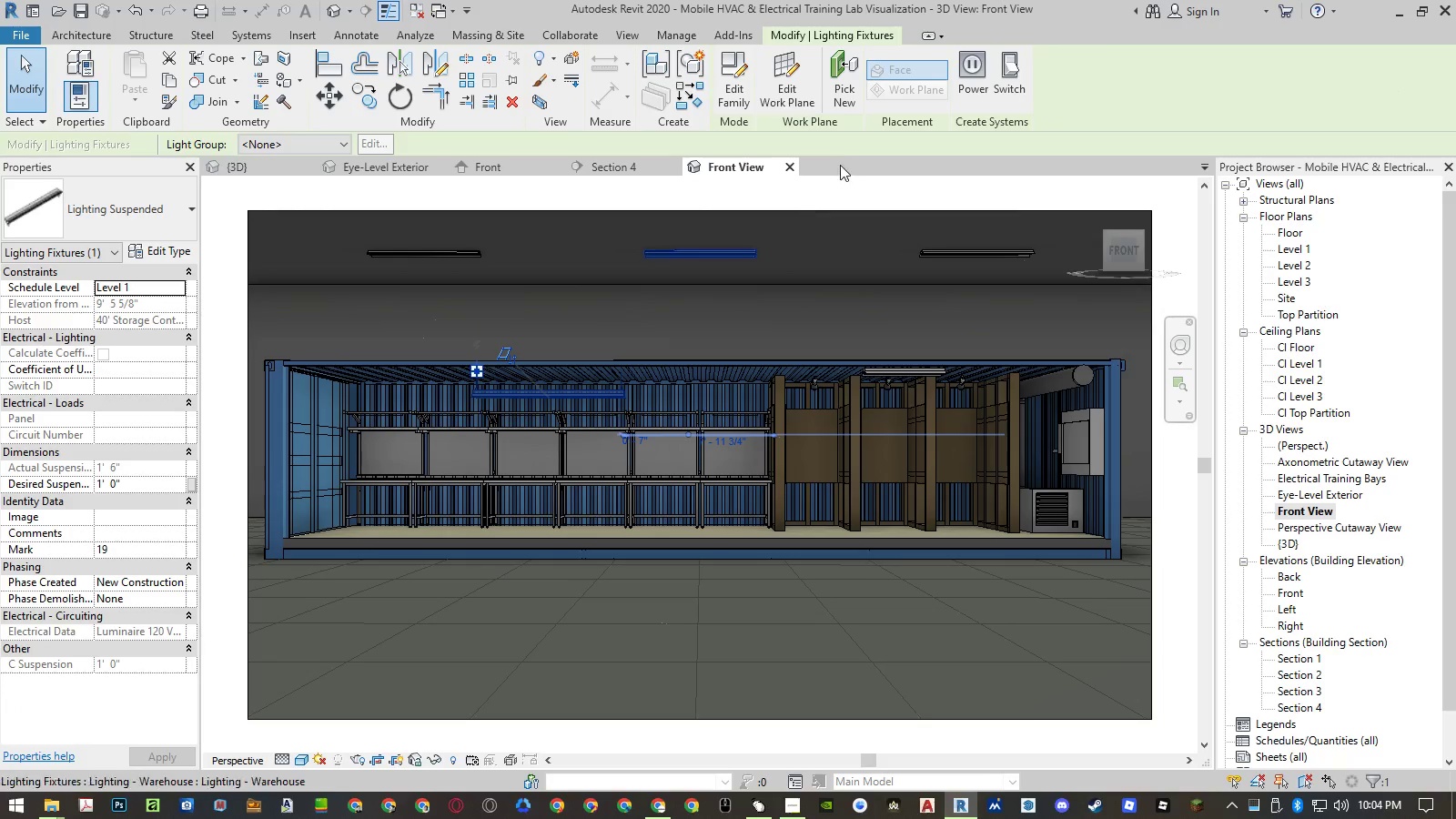 
left_click([726, 91])
 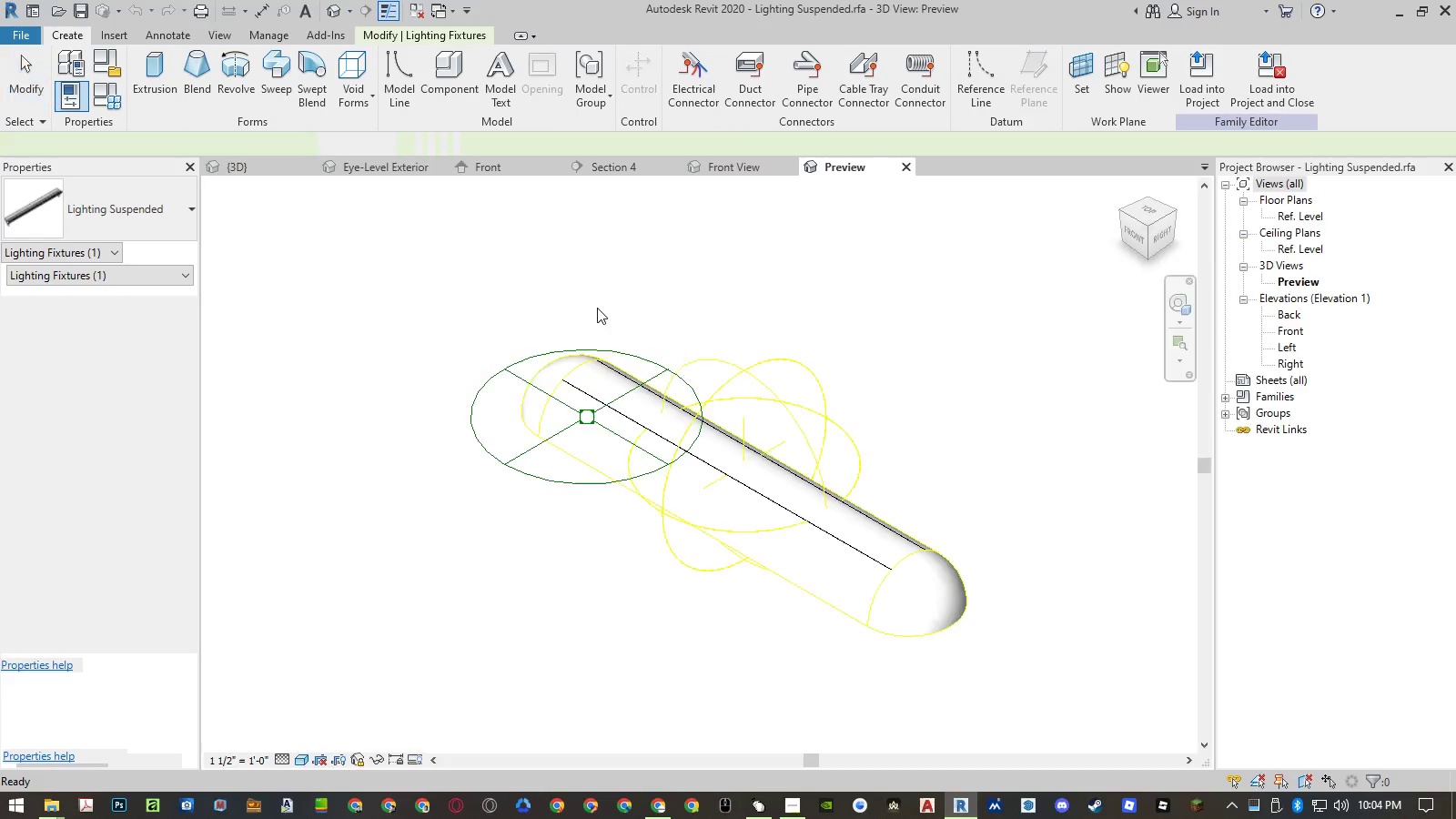 
wait(6.97)
 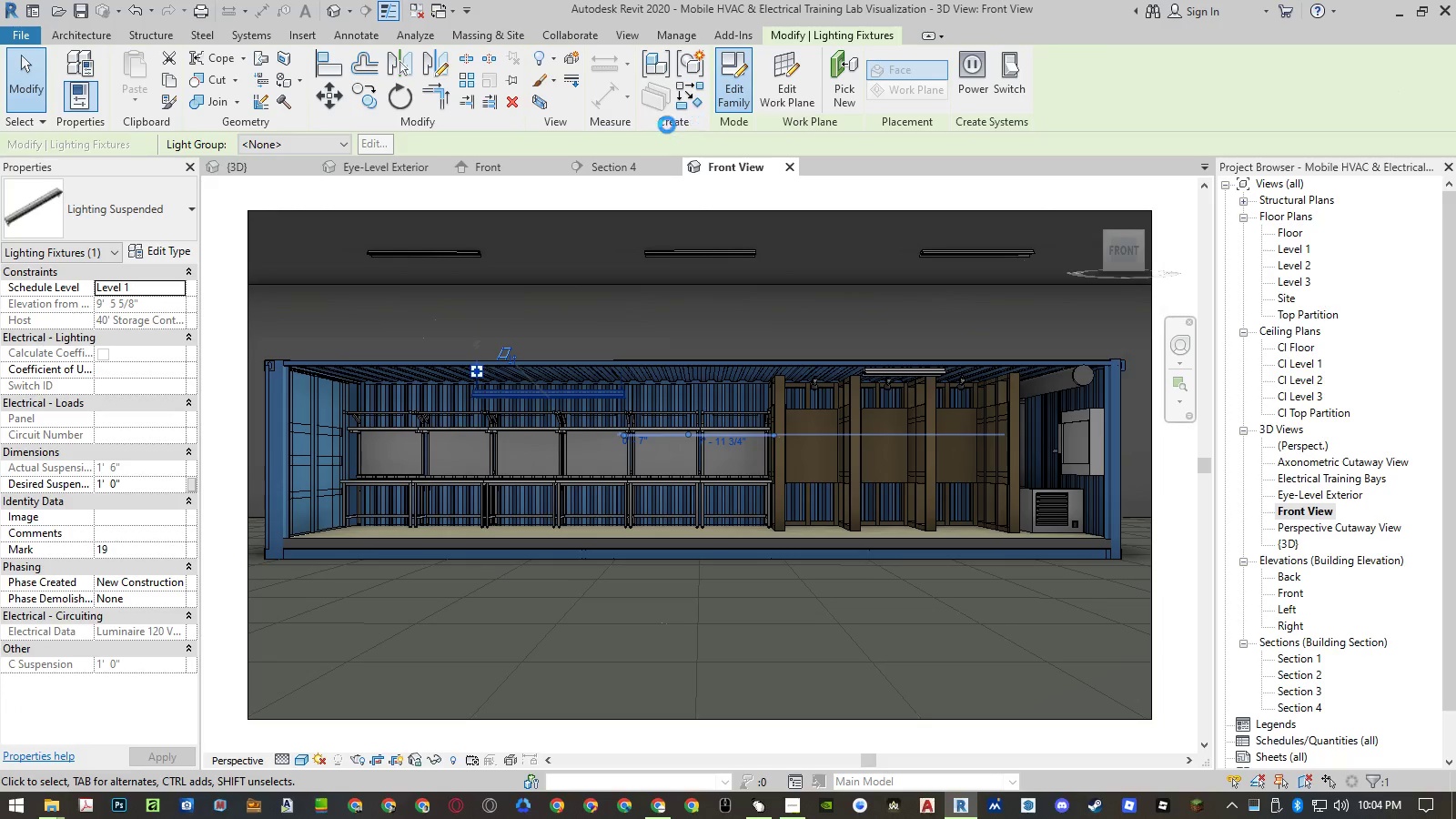 
left_click([731, 399])
 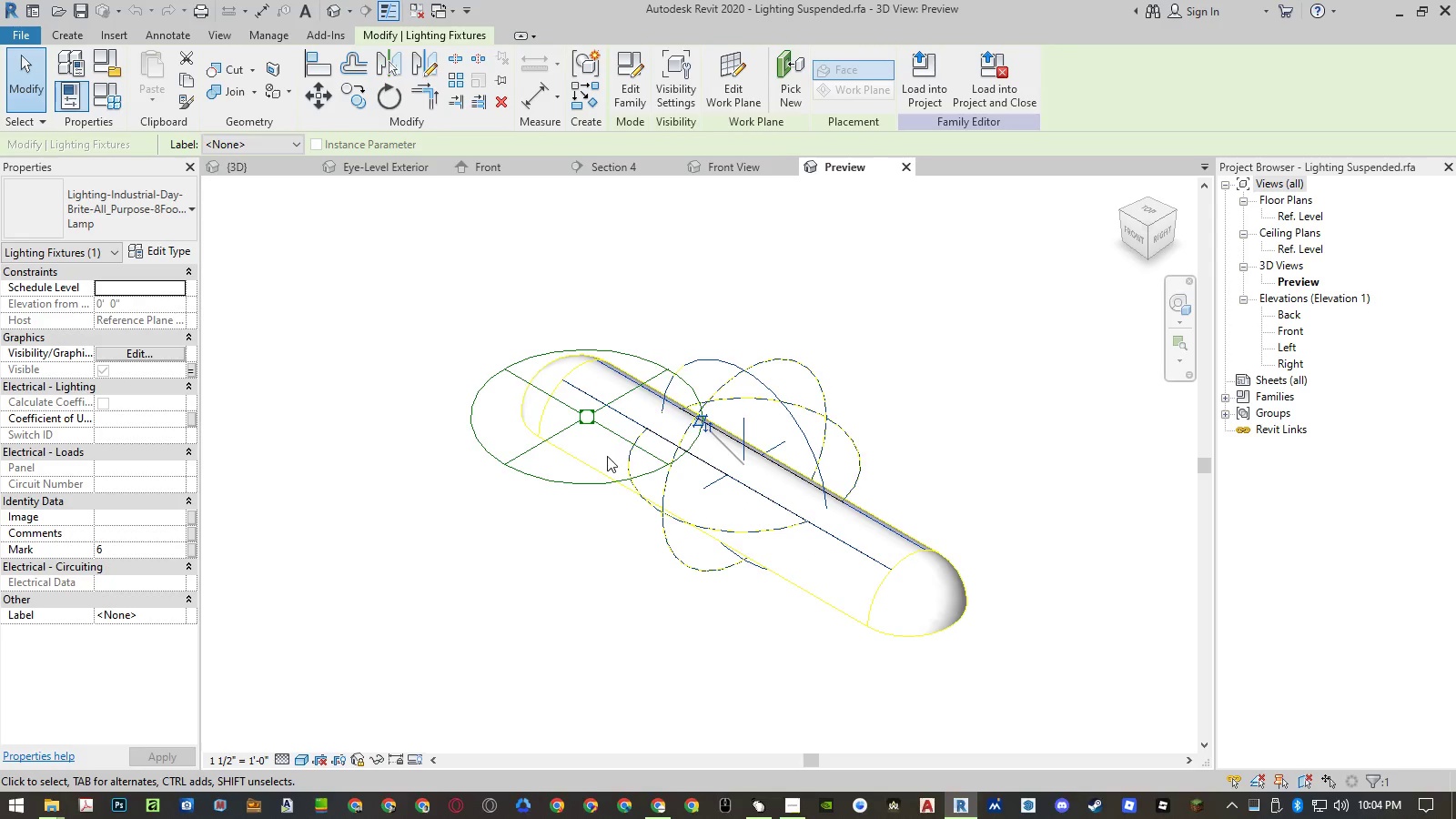 
left_click([610, 472])
 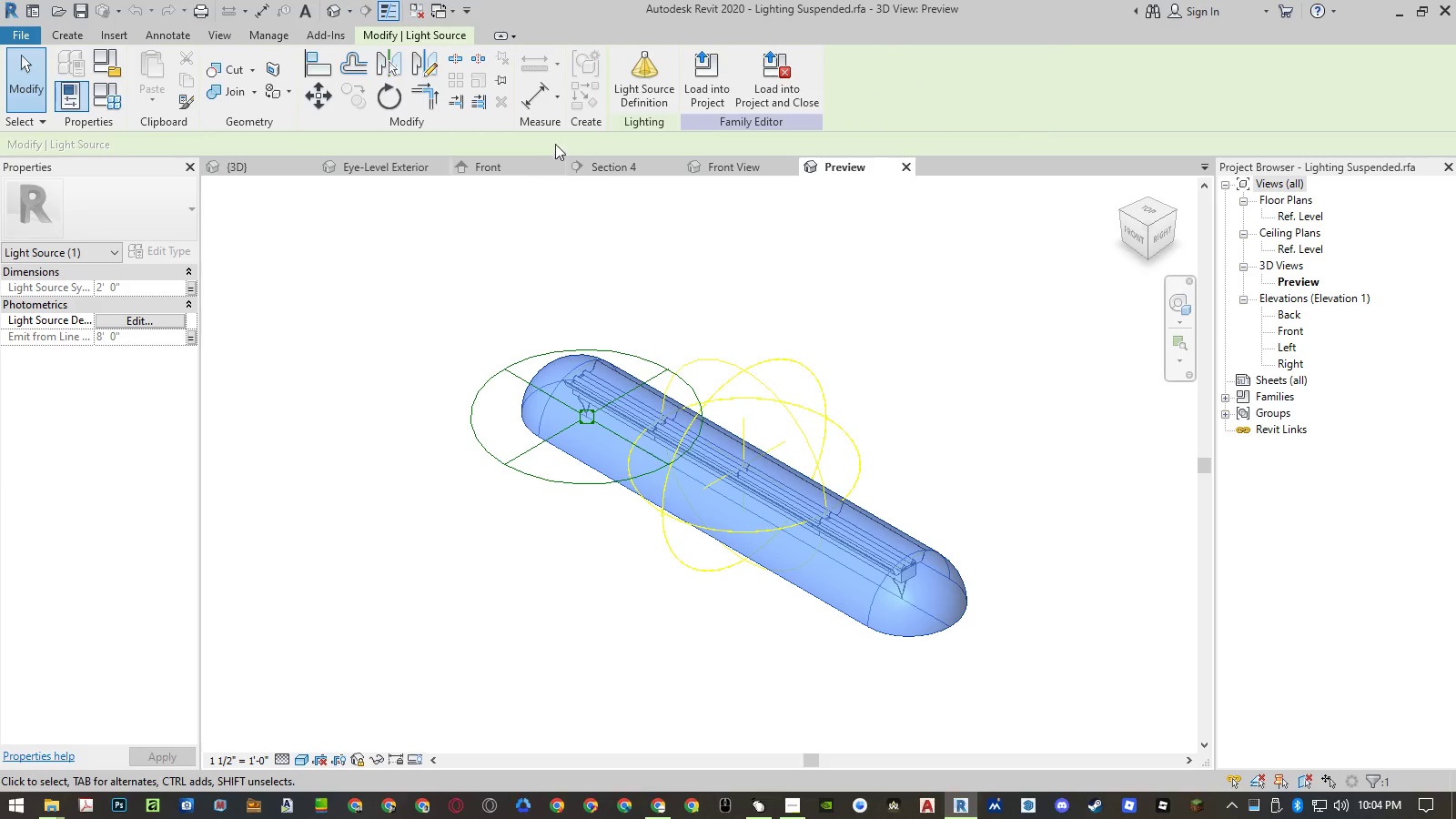 
left_click([650, 103])
 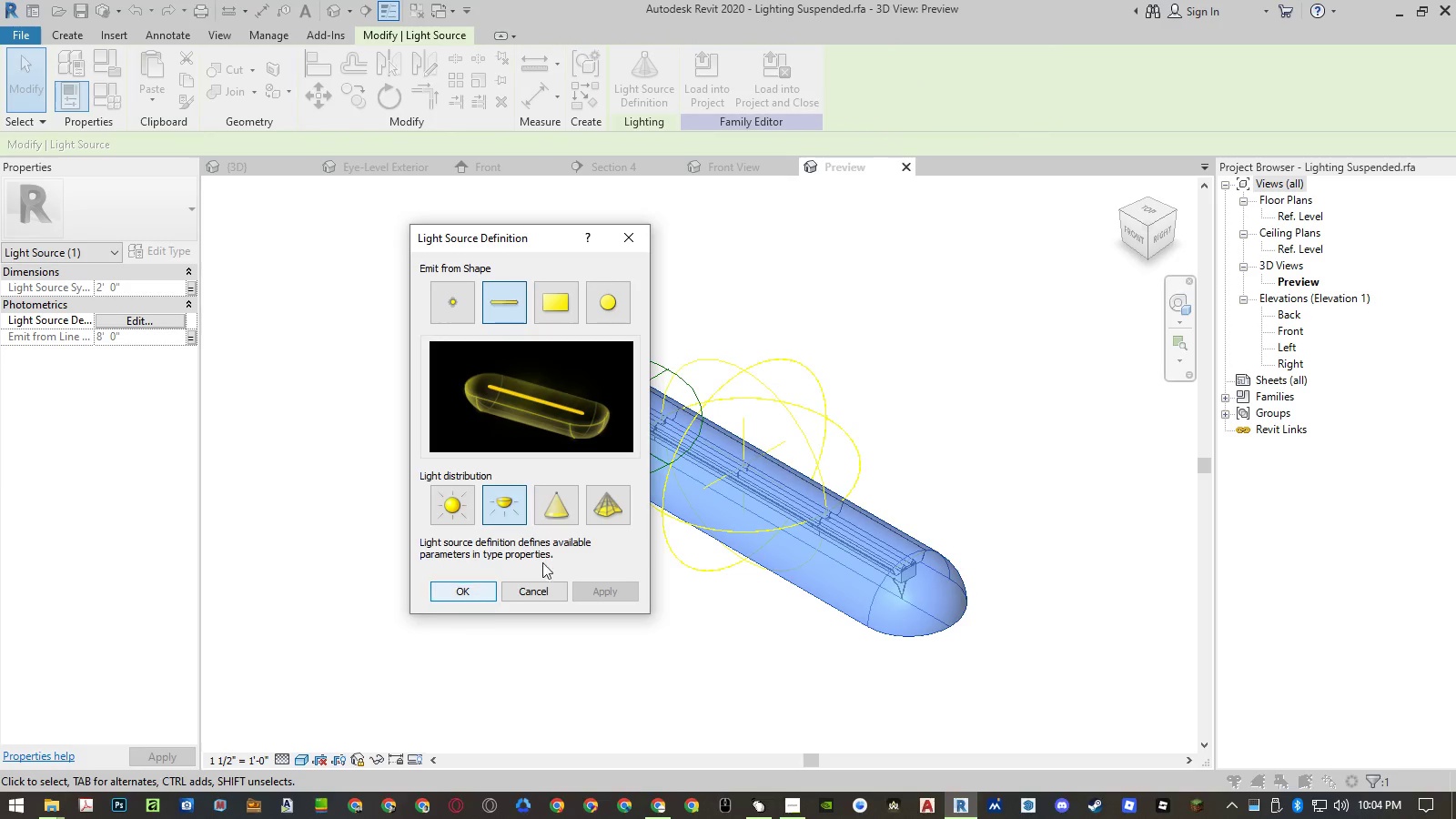 
left_click([612, 500])
 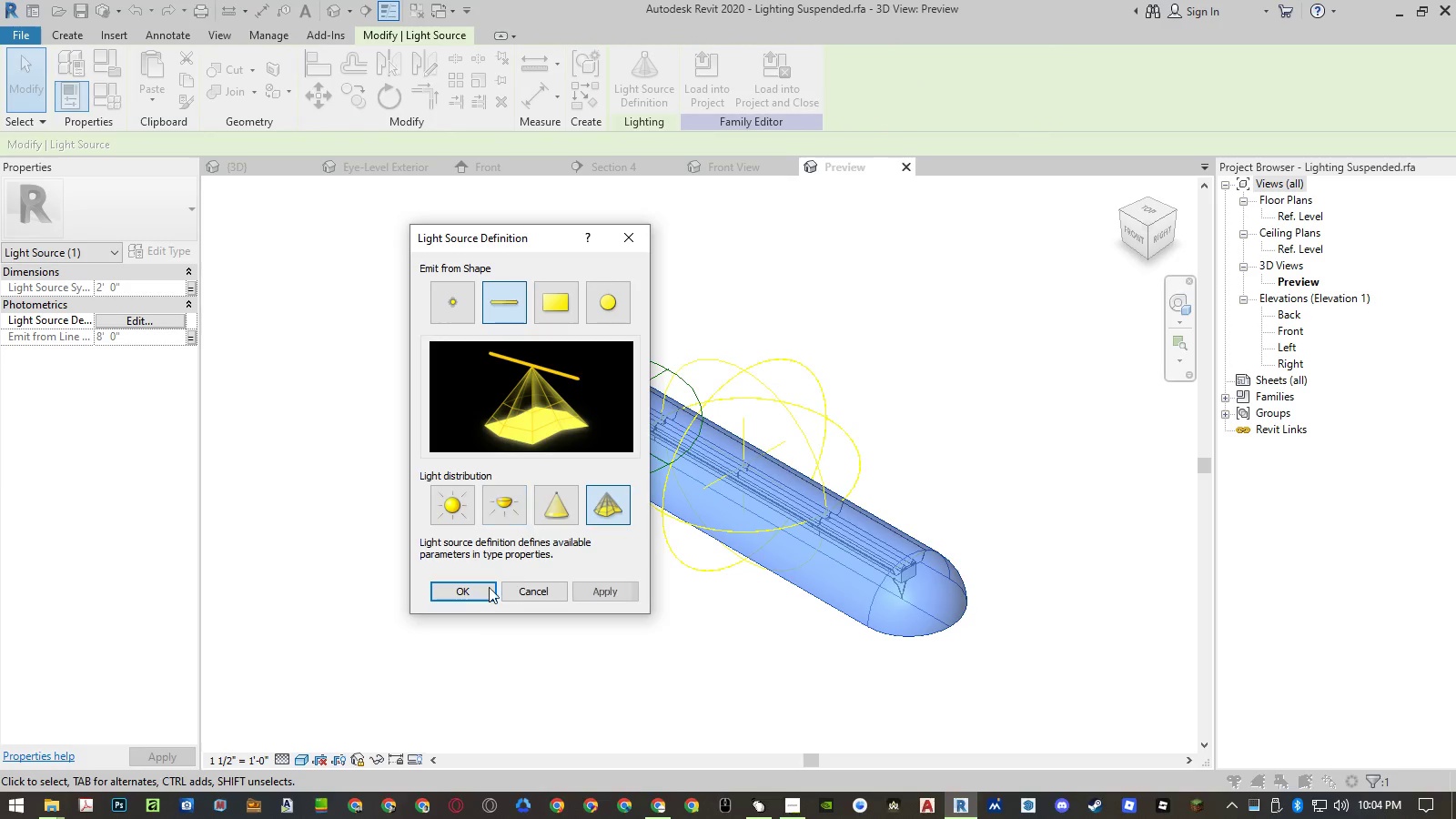 
double_click([479, 591])
 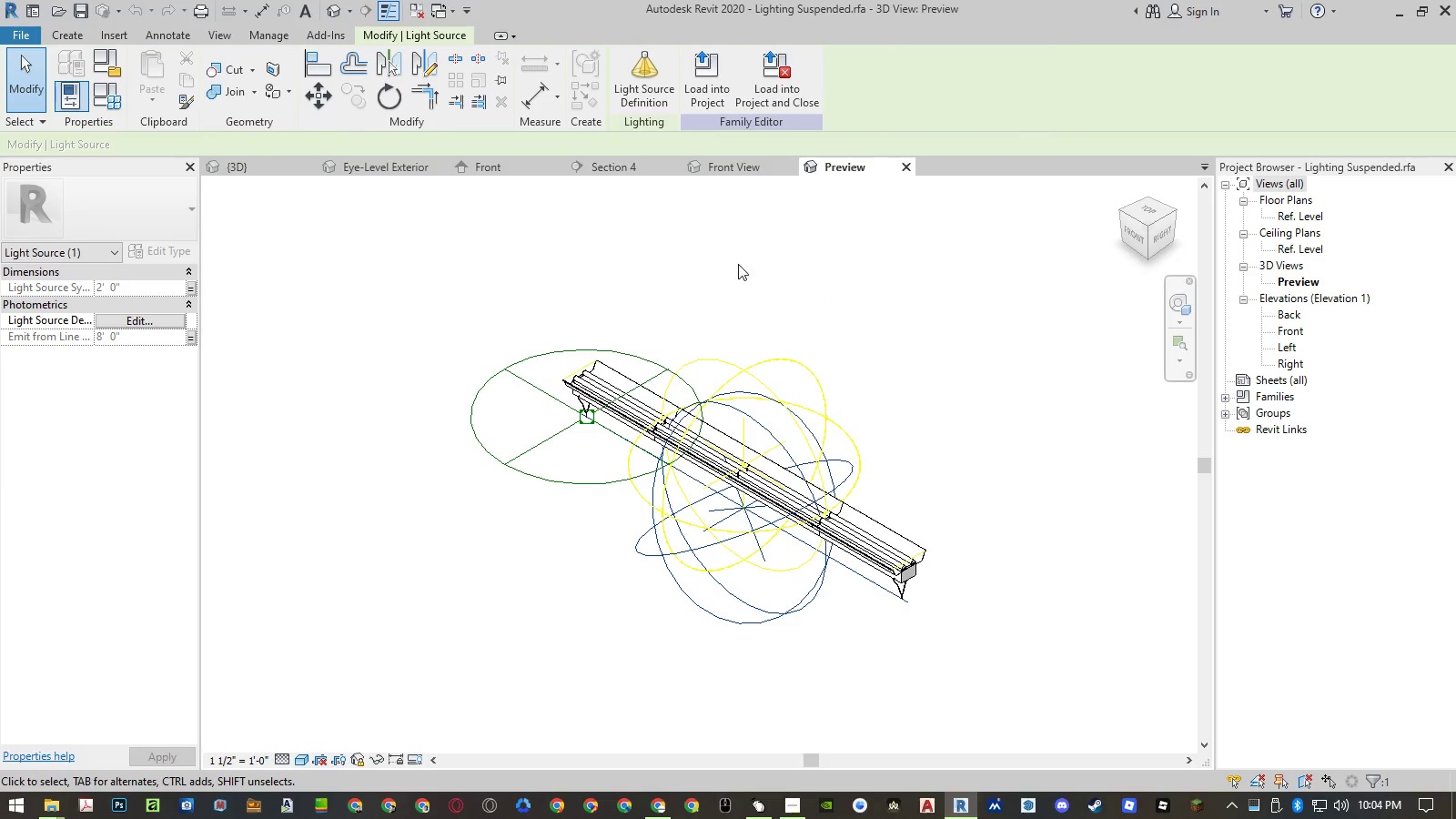 
left_click([776, 82])
 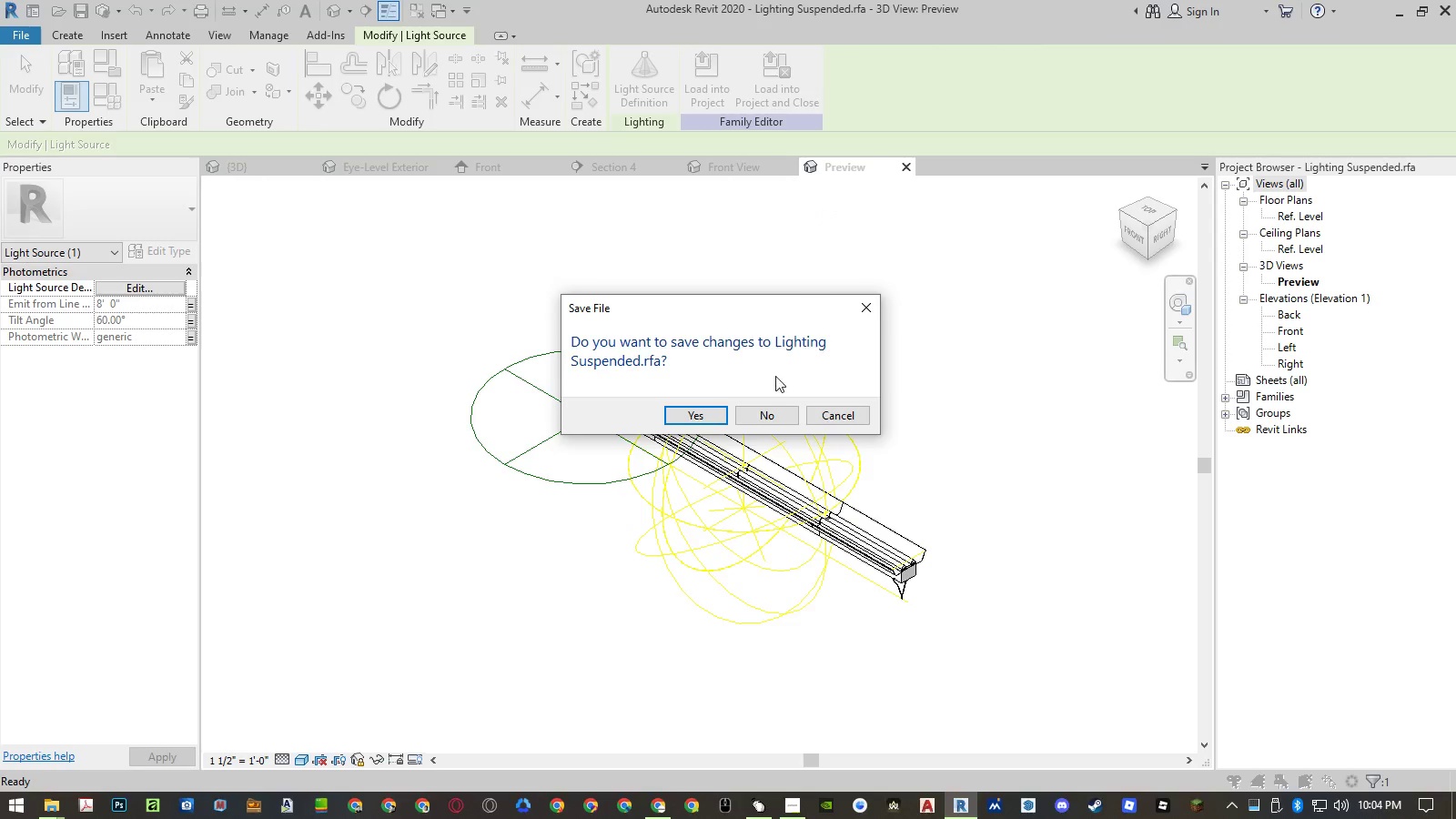 
left_click([762, 416])
 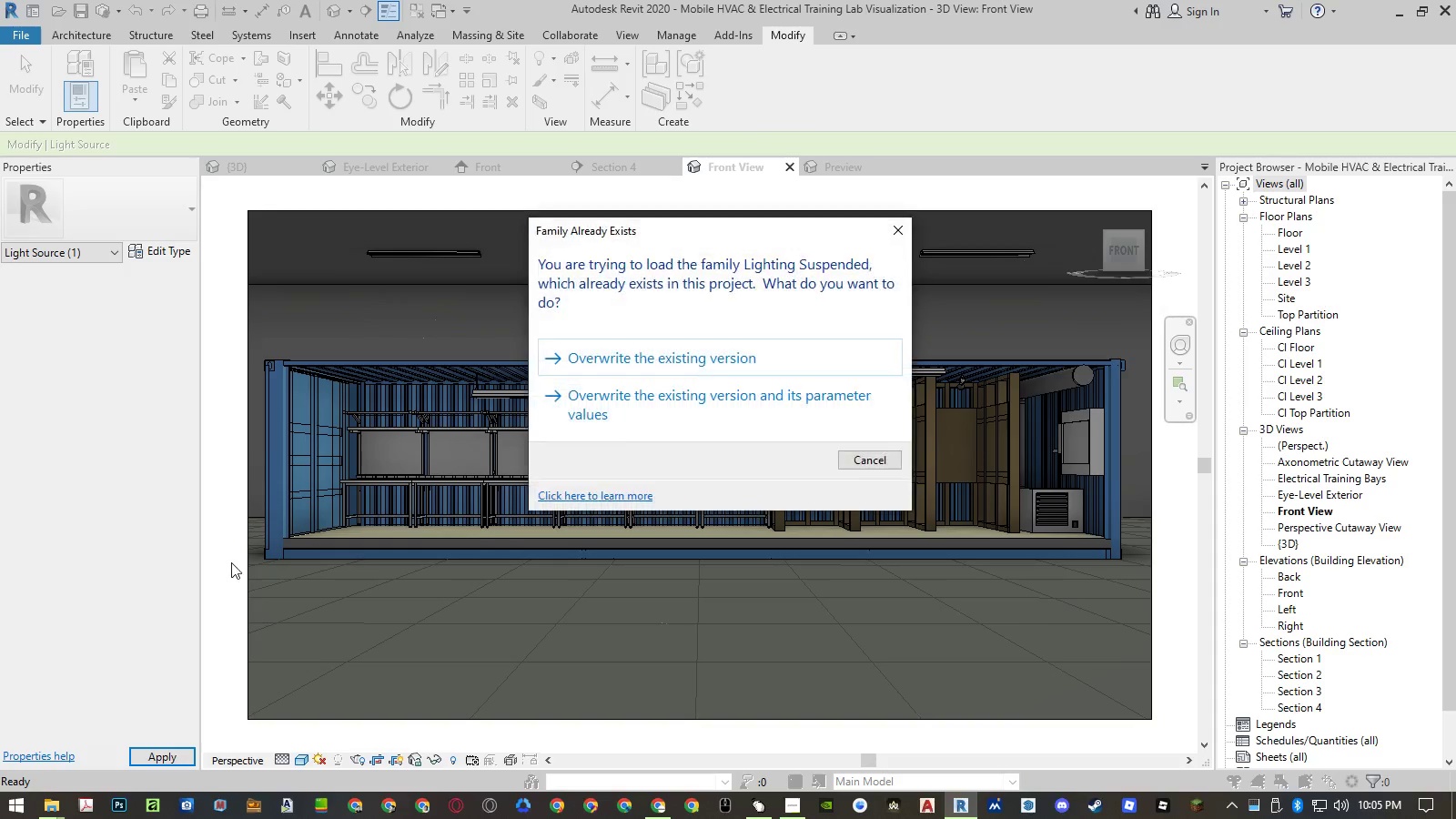 
left_click([592, 410])
 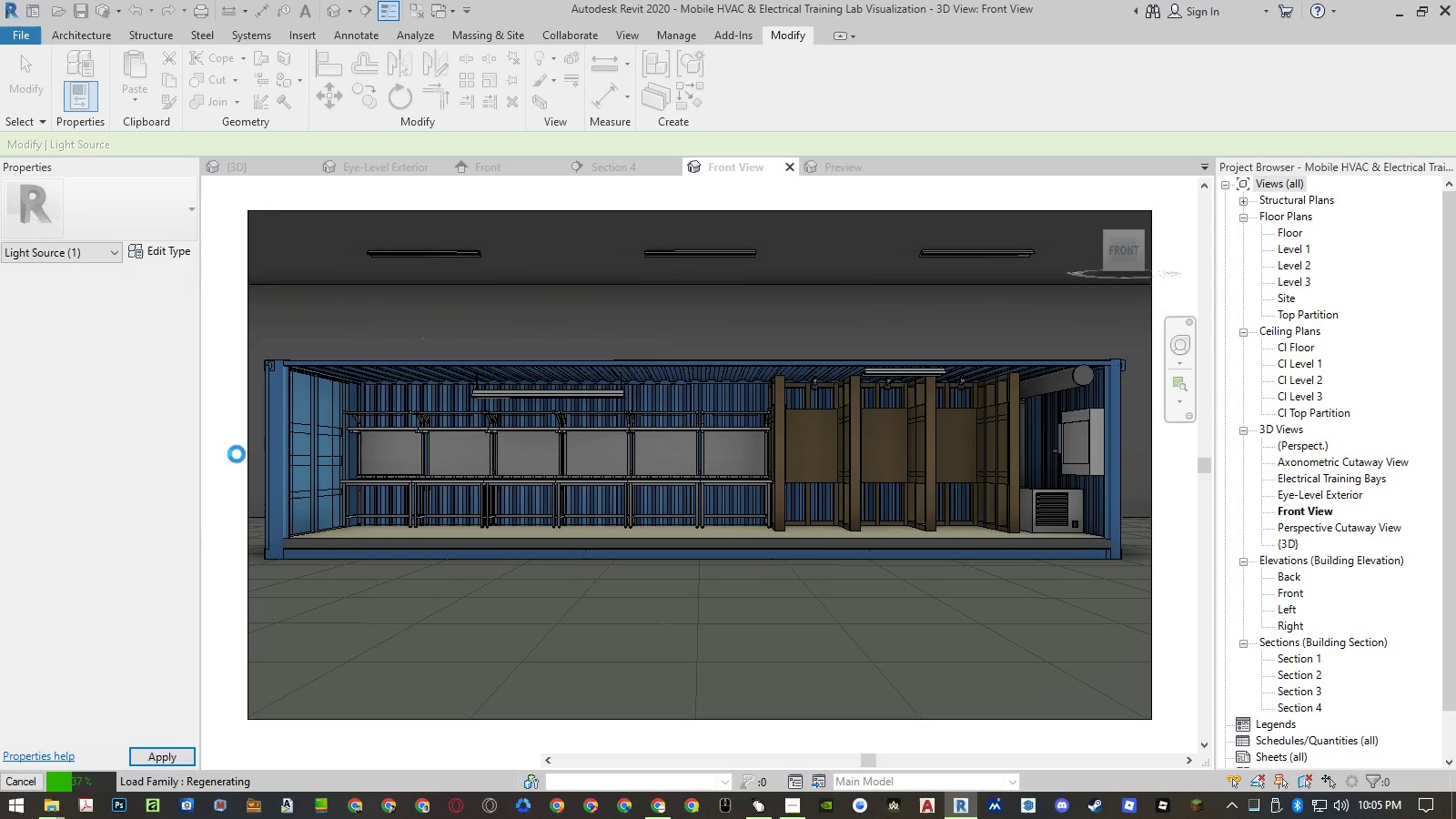 
wait(12.44)
 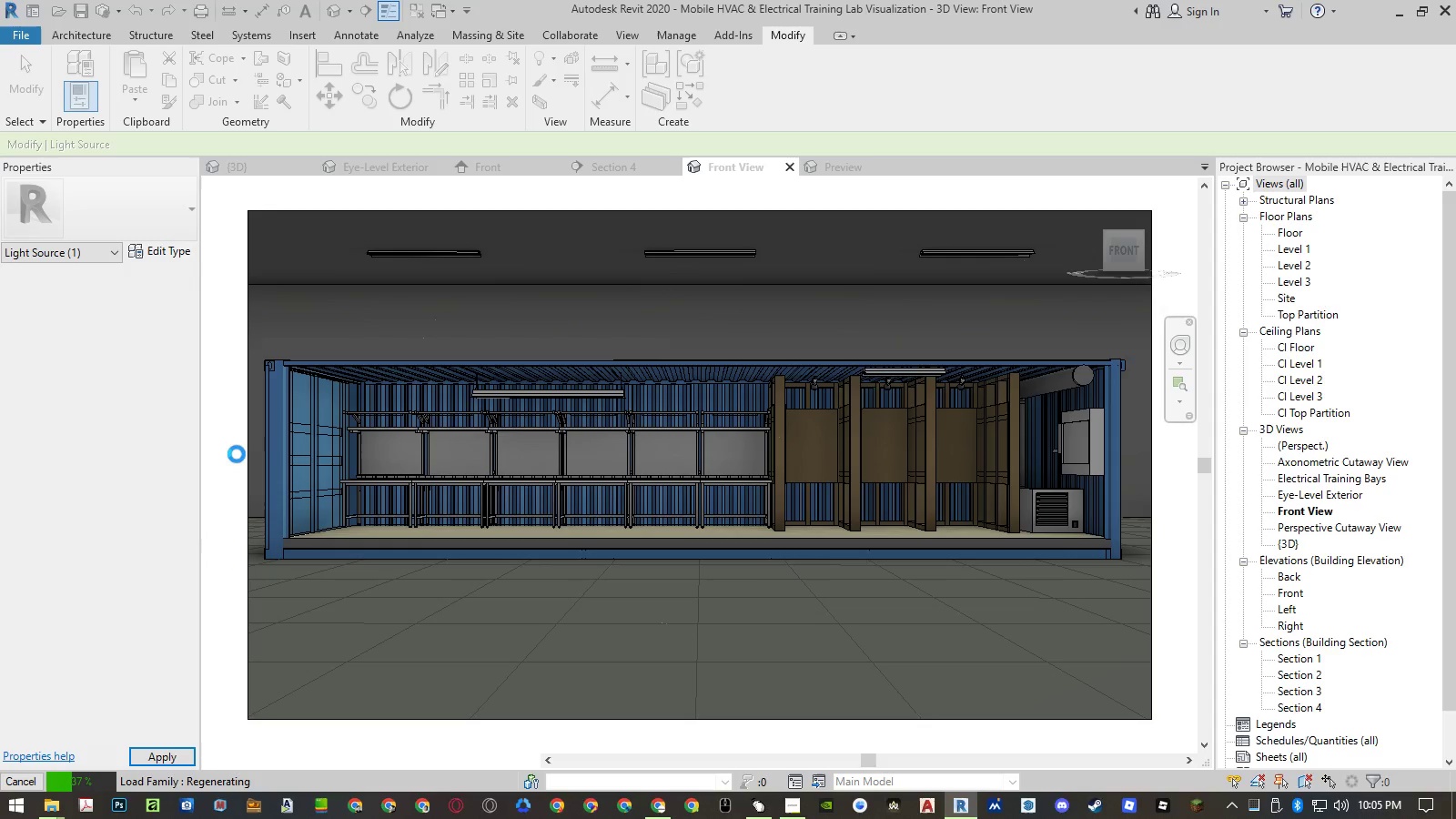 
left_click([228, 474])
 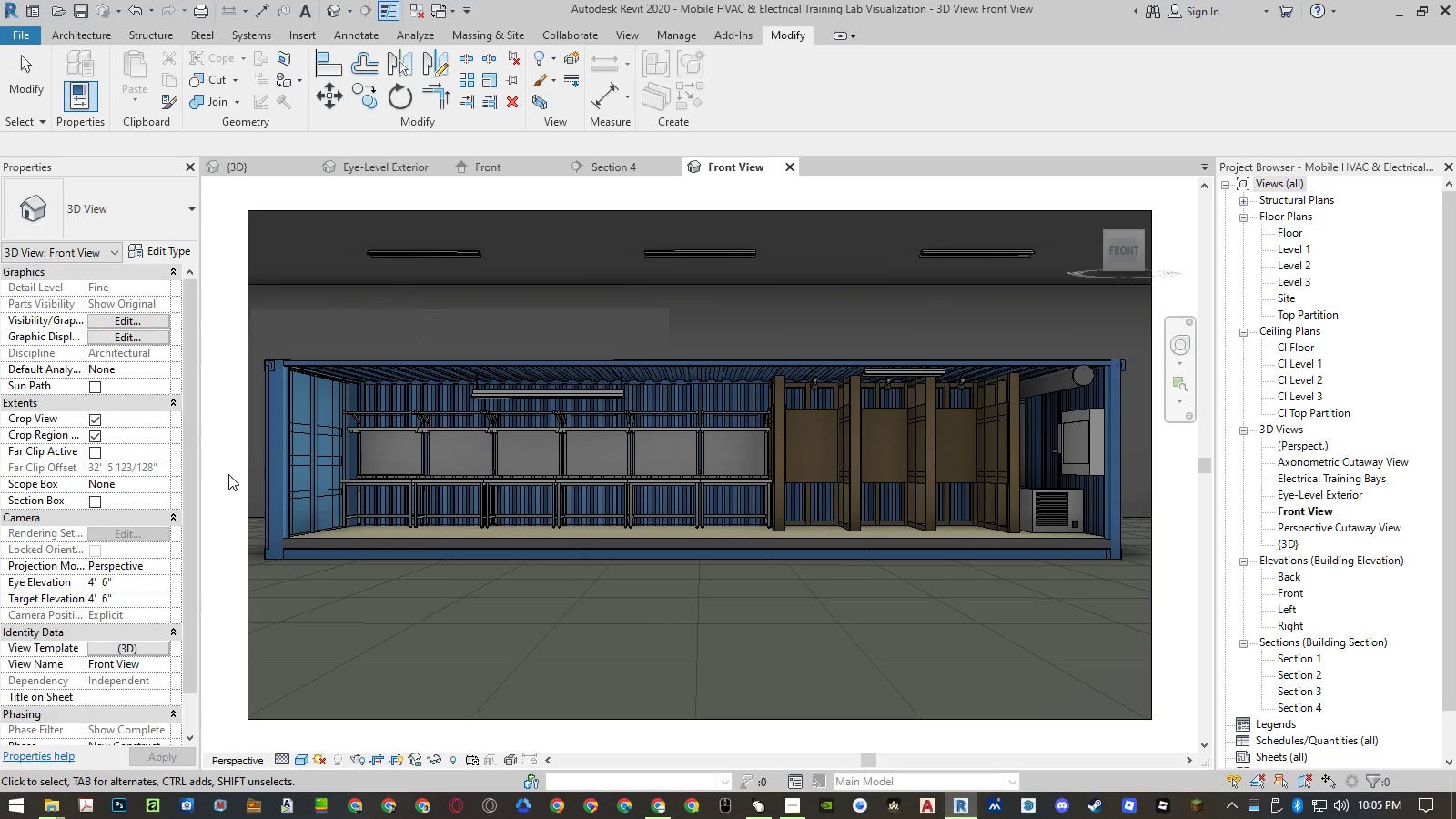 
type(rr)
 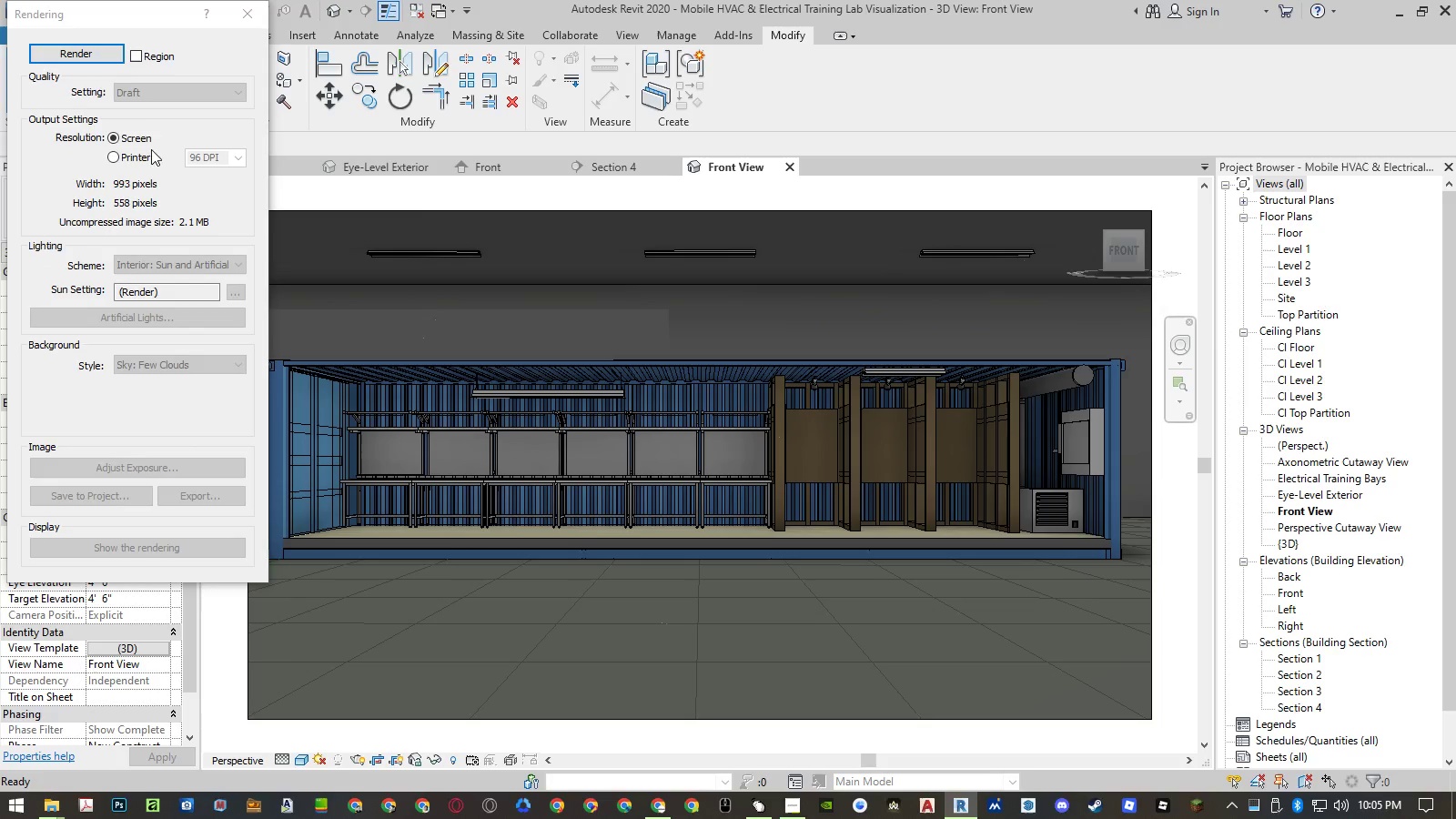 
left_click([103, 61])
 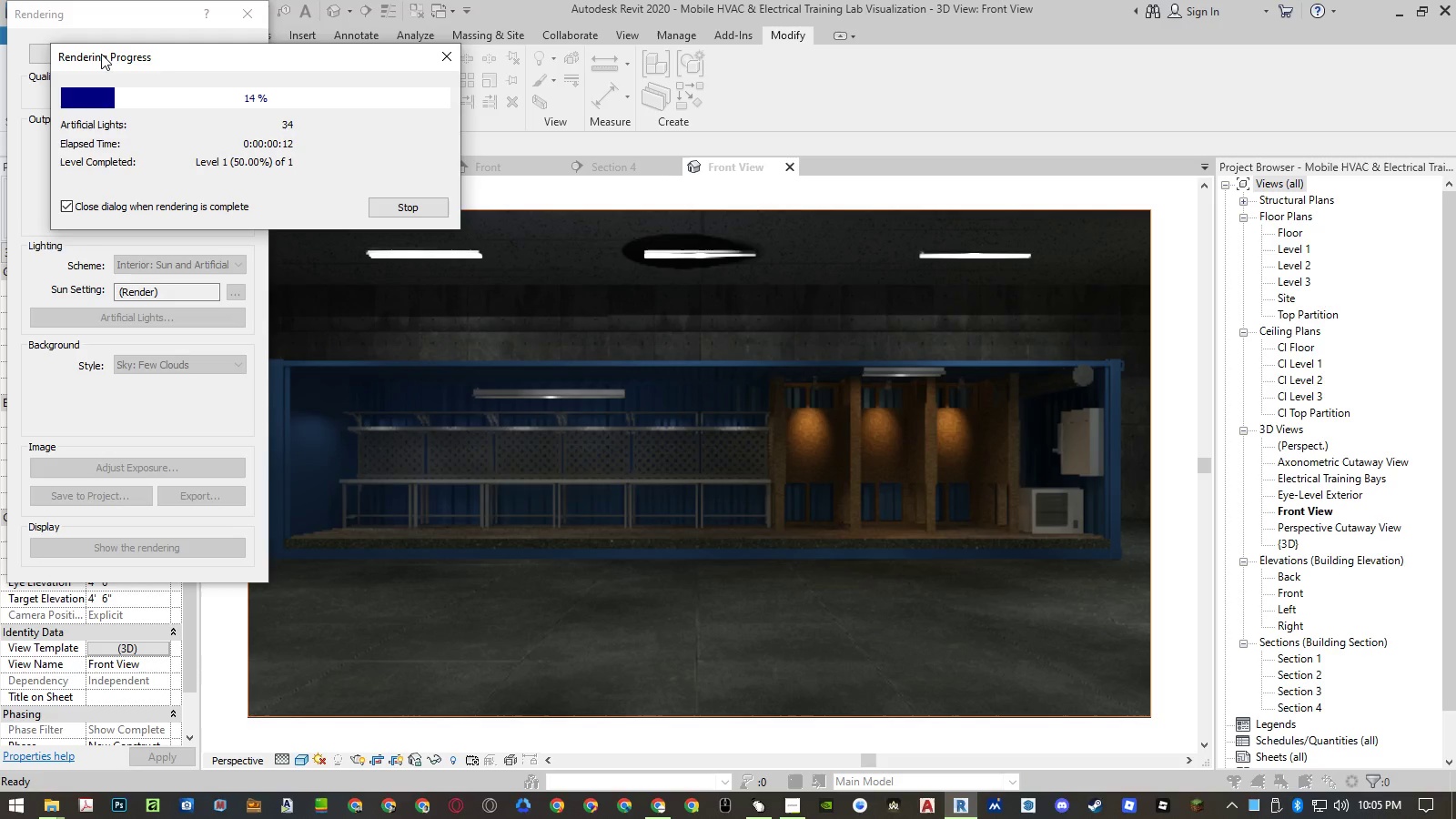 
wait(17.56)
 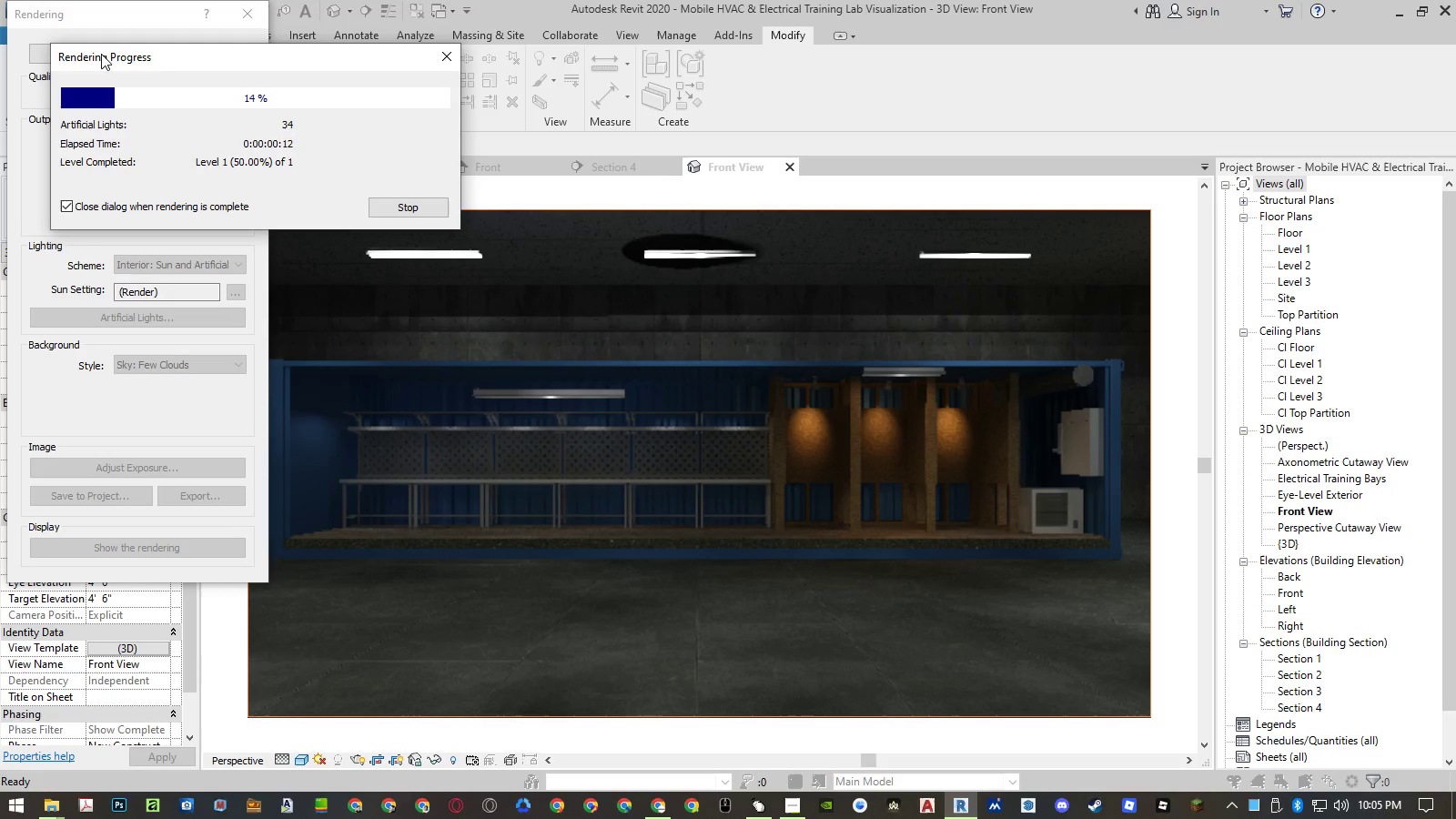 
mouse_move([199, 17])
 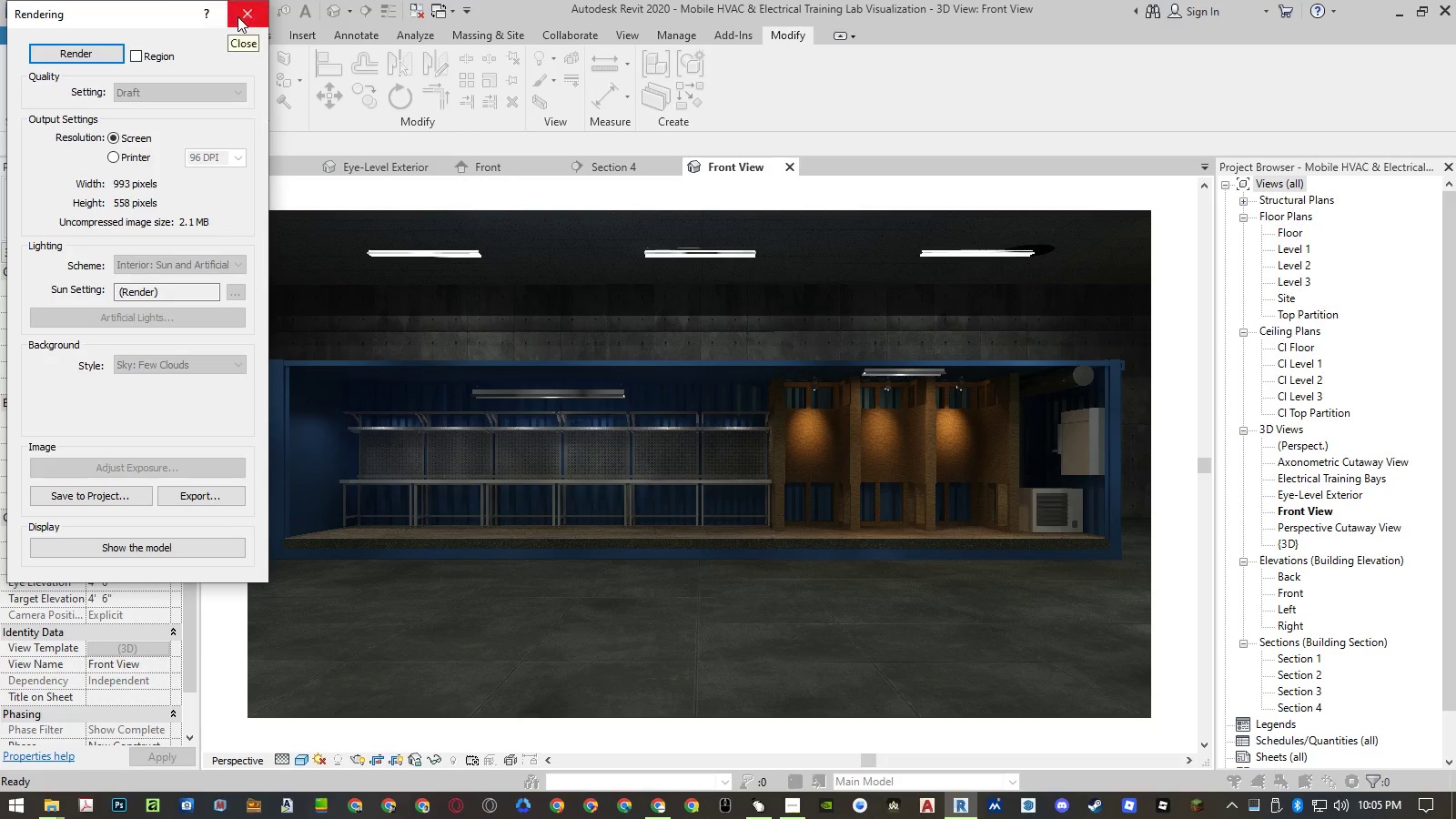 
left_click([238, 16])
 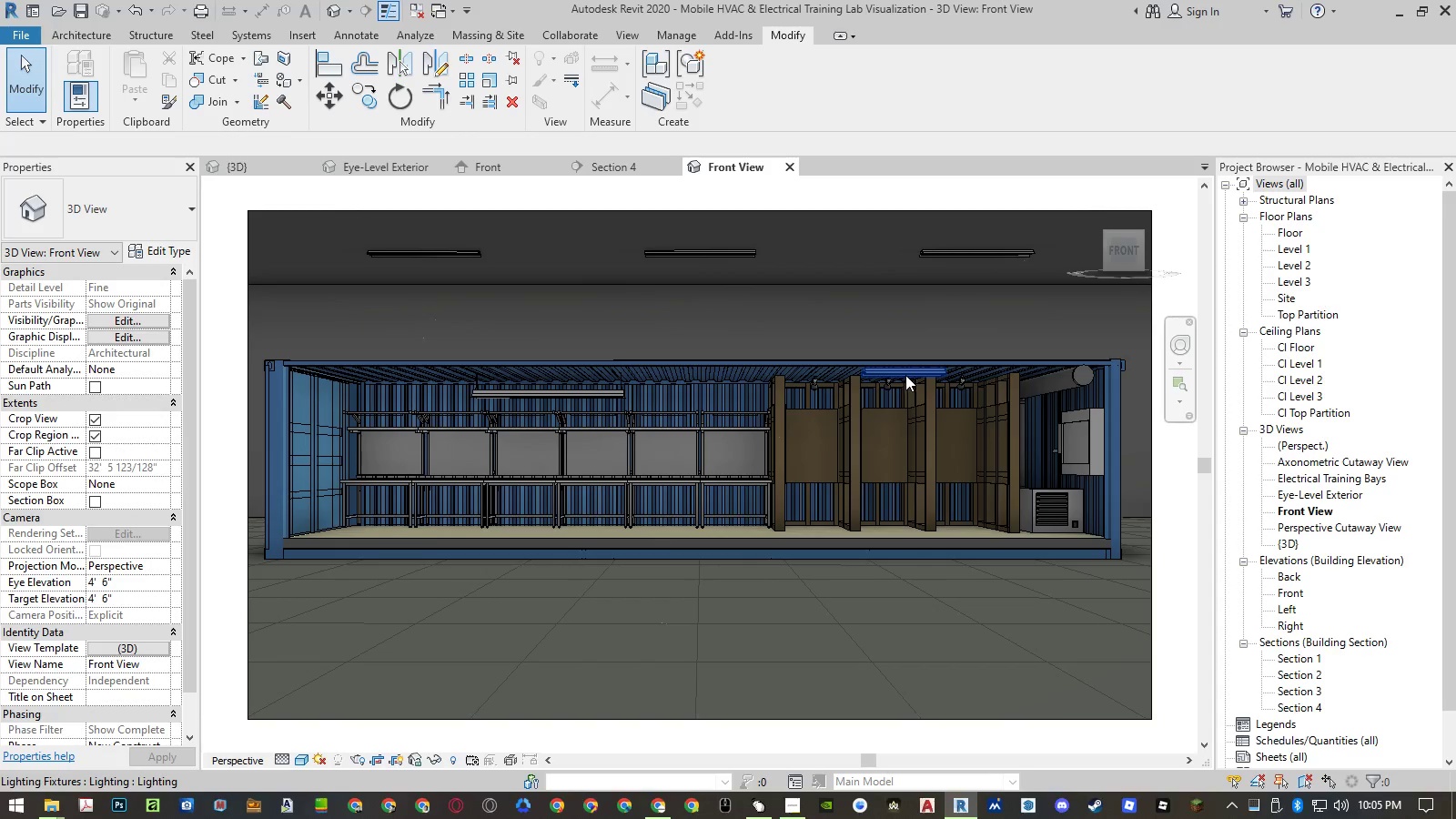 
left_click([904, 375])
 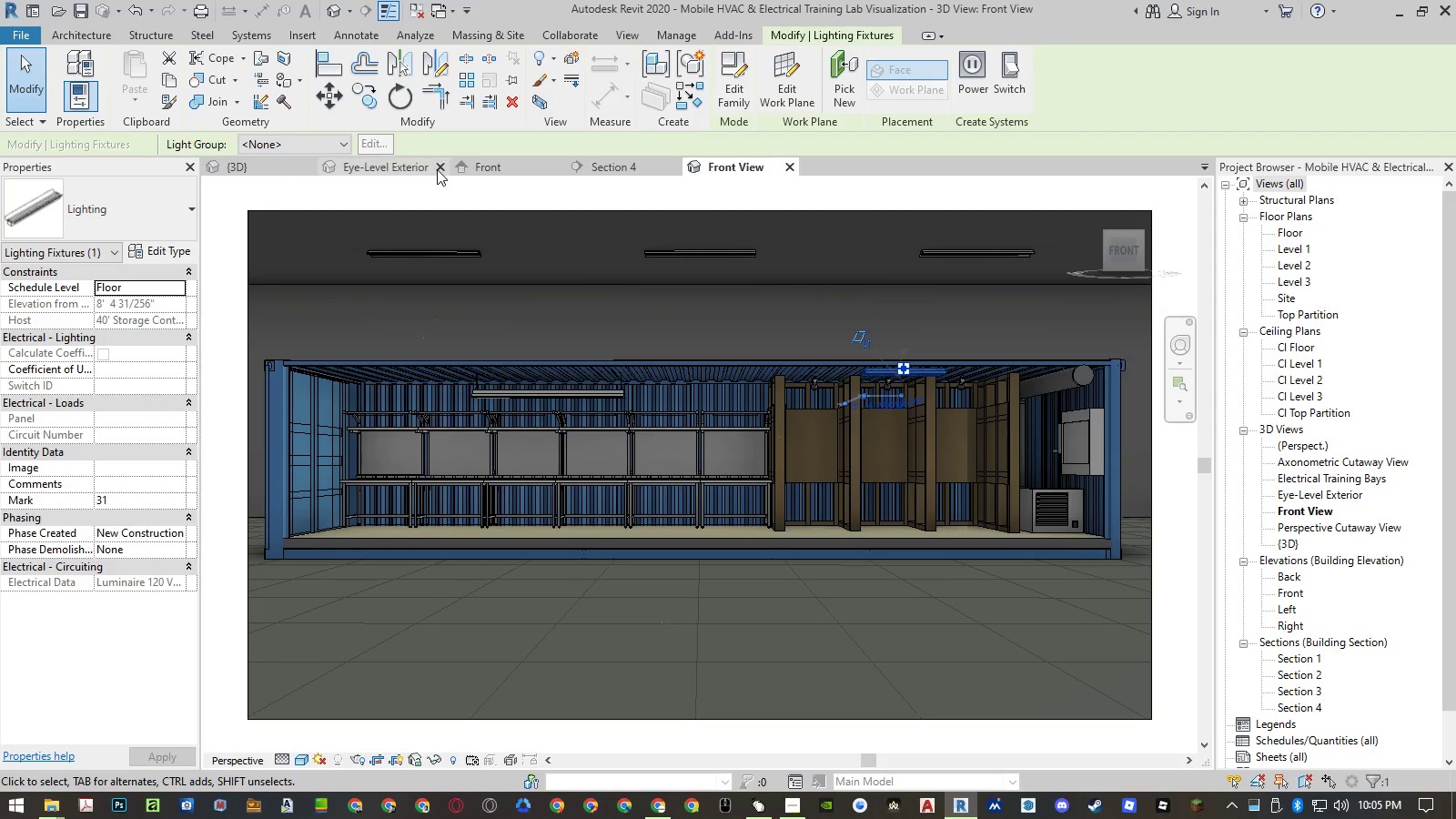 
left_click([729, 92])
 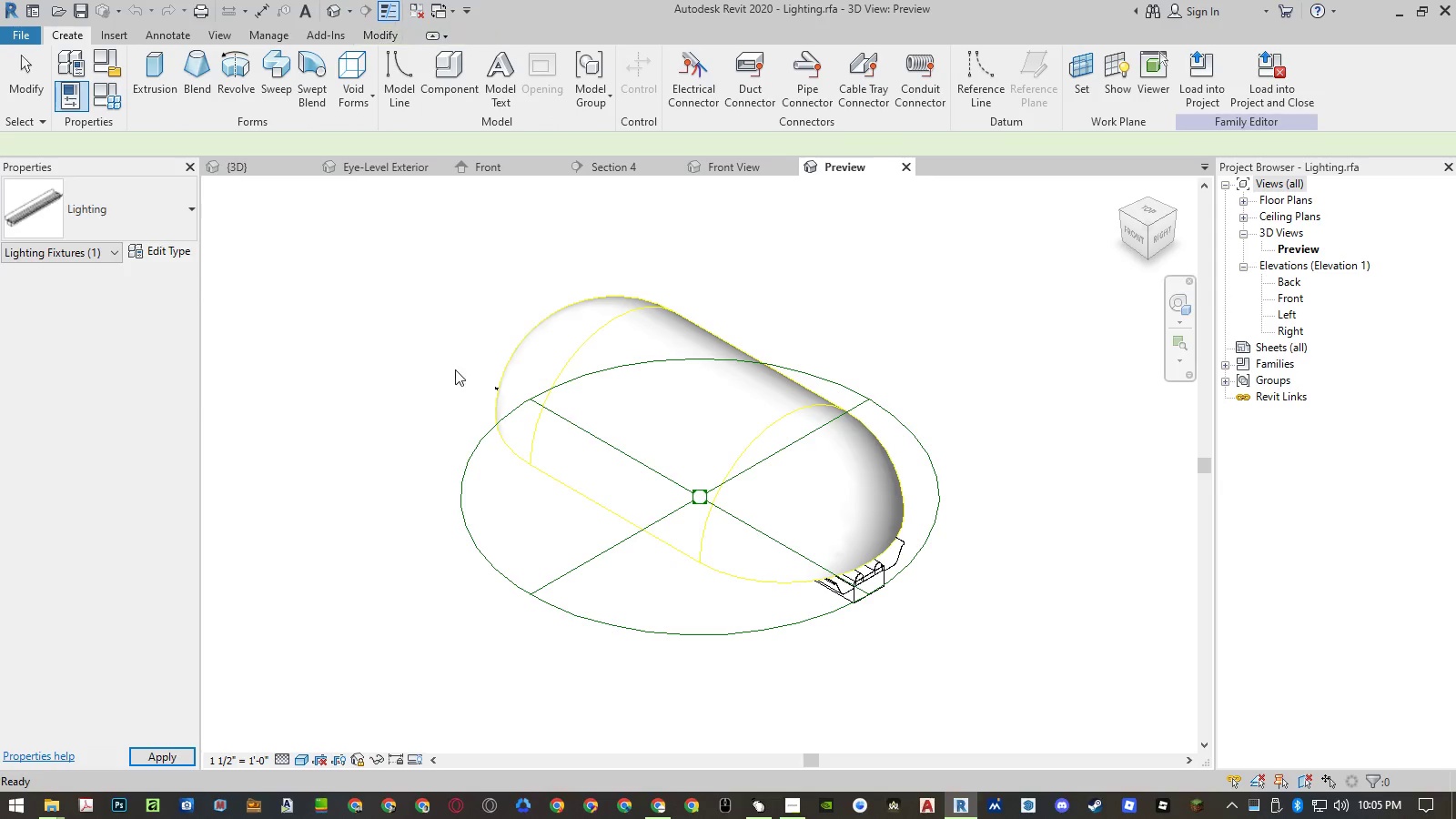 
left_click([483, 392])
 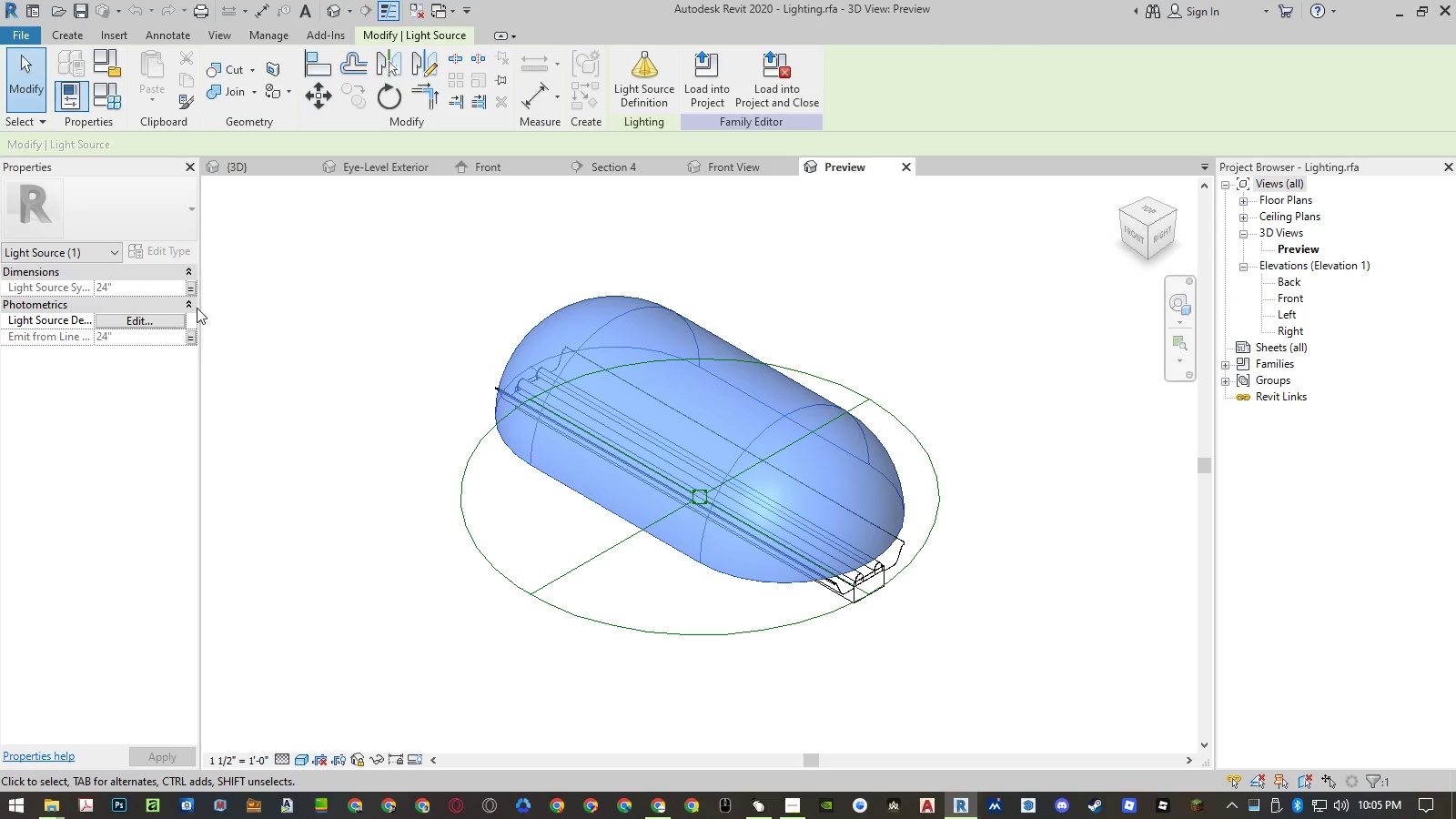 
left_click([616, 89])
 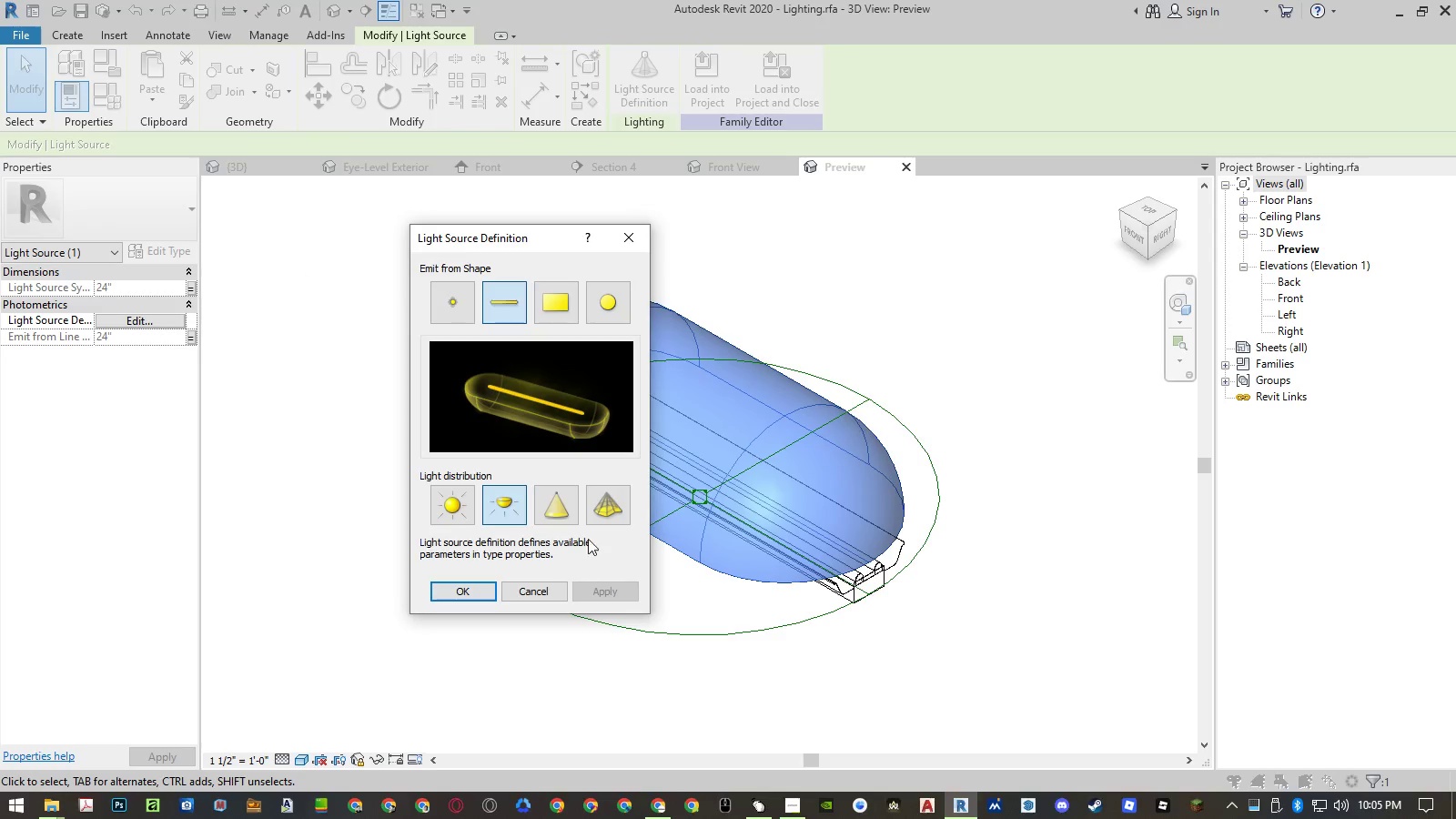 
left_click([605, 511])
 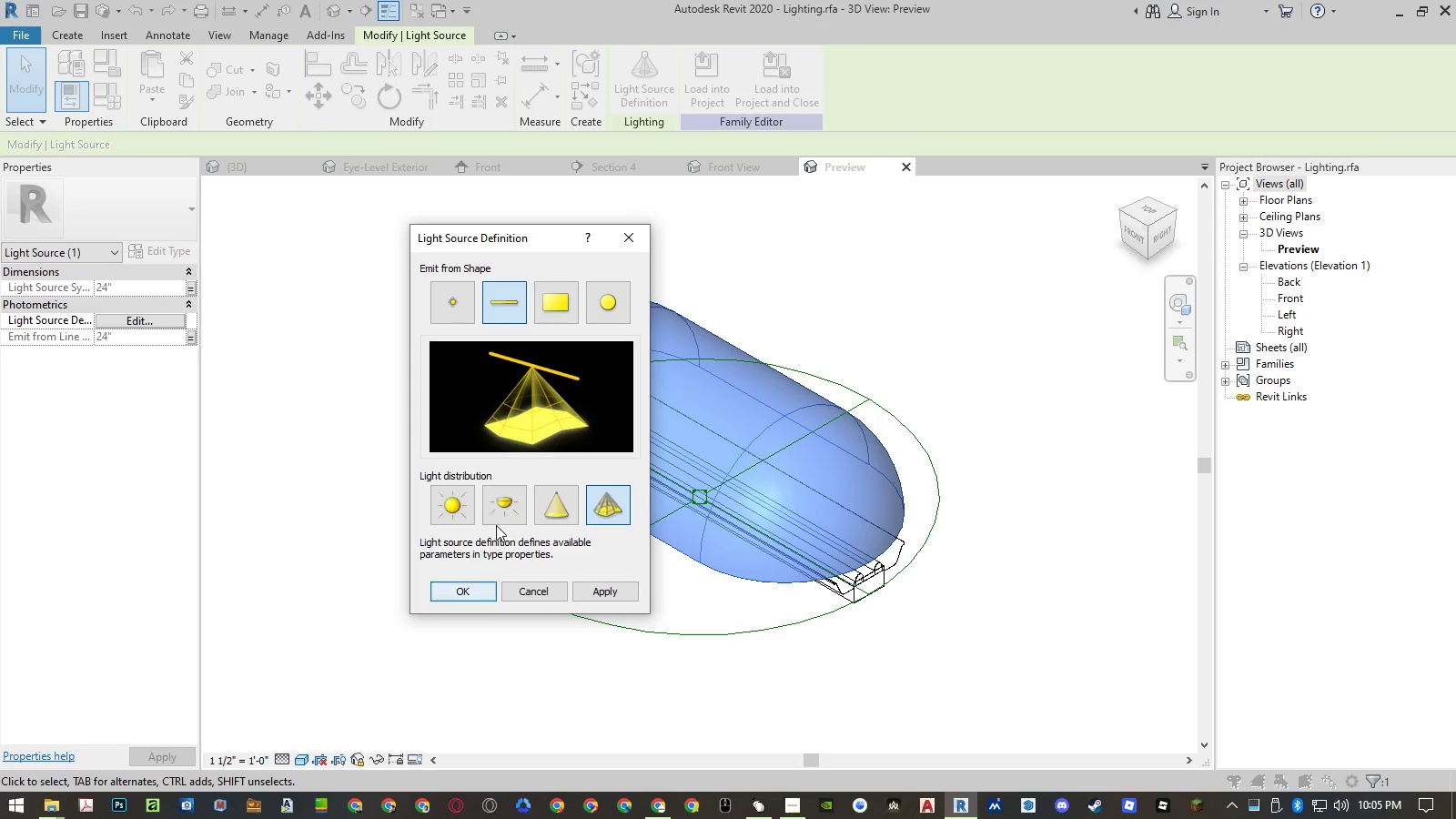 
left_click([499, 518])
 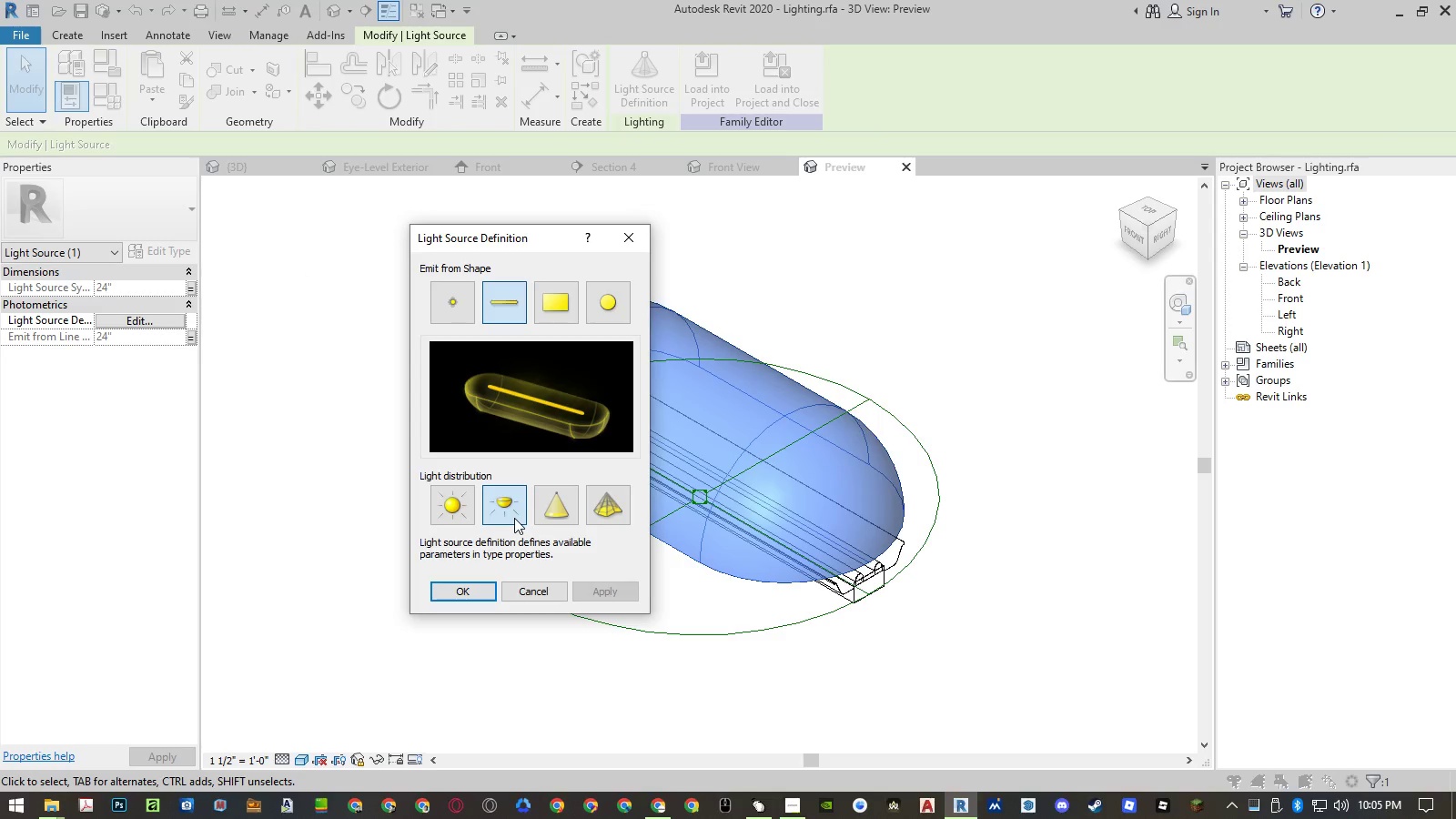 
left_click([479, 593])
 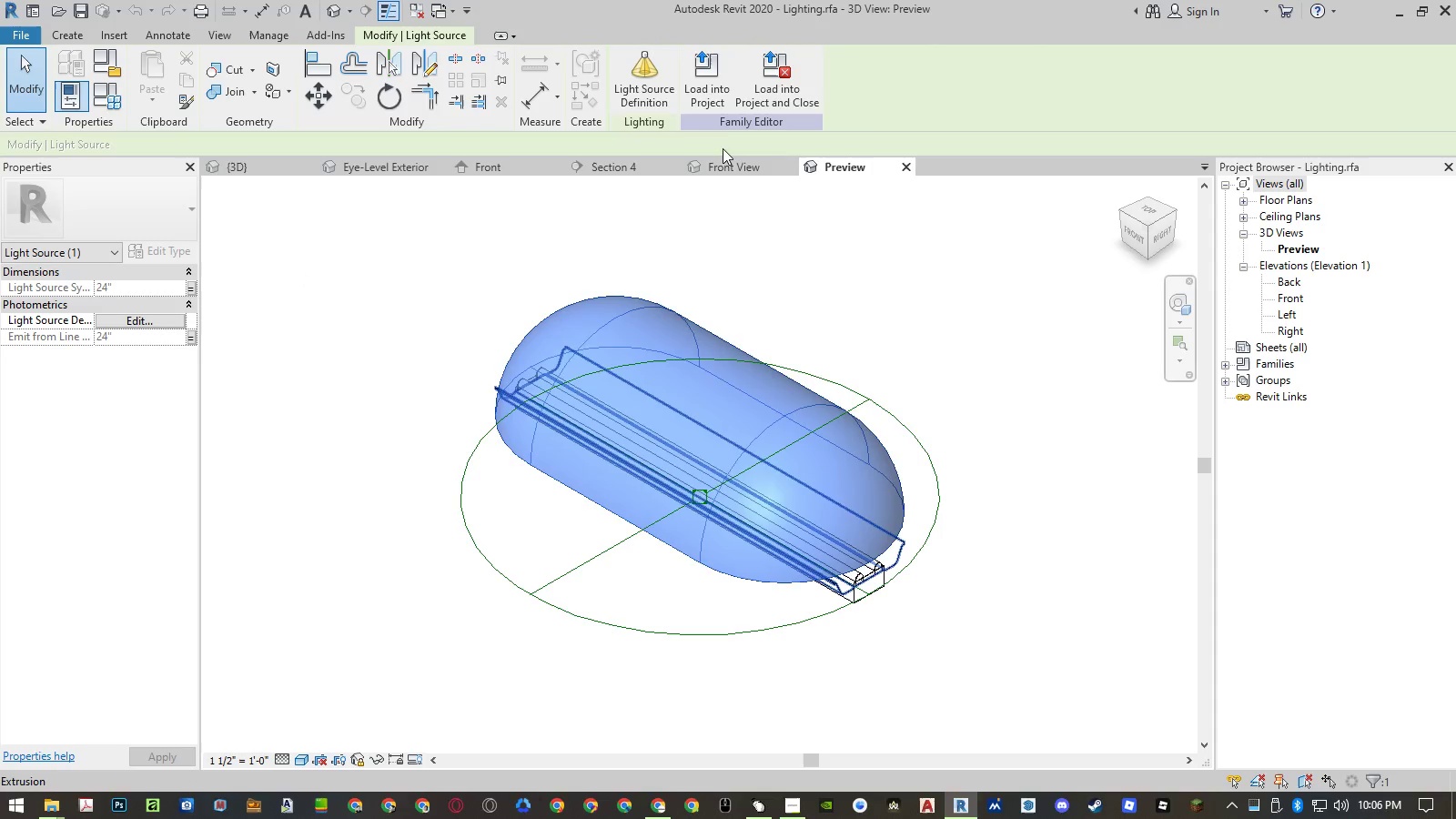 
left_click([670, 107])
 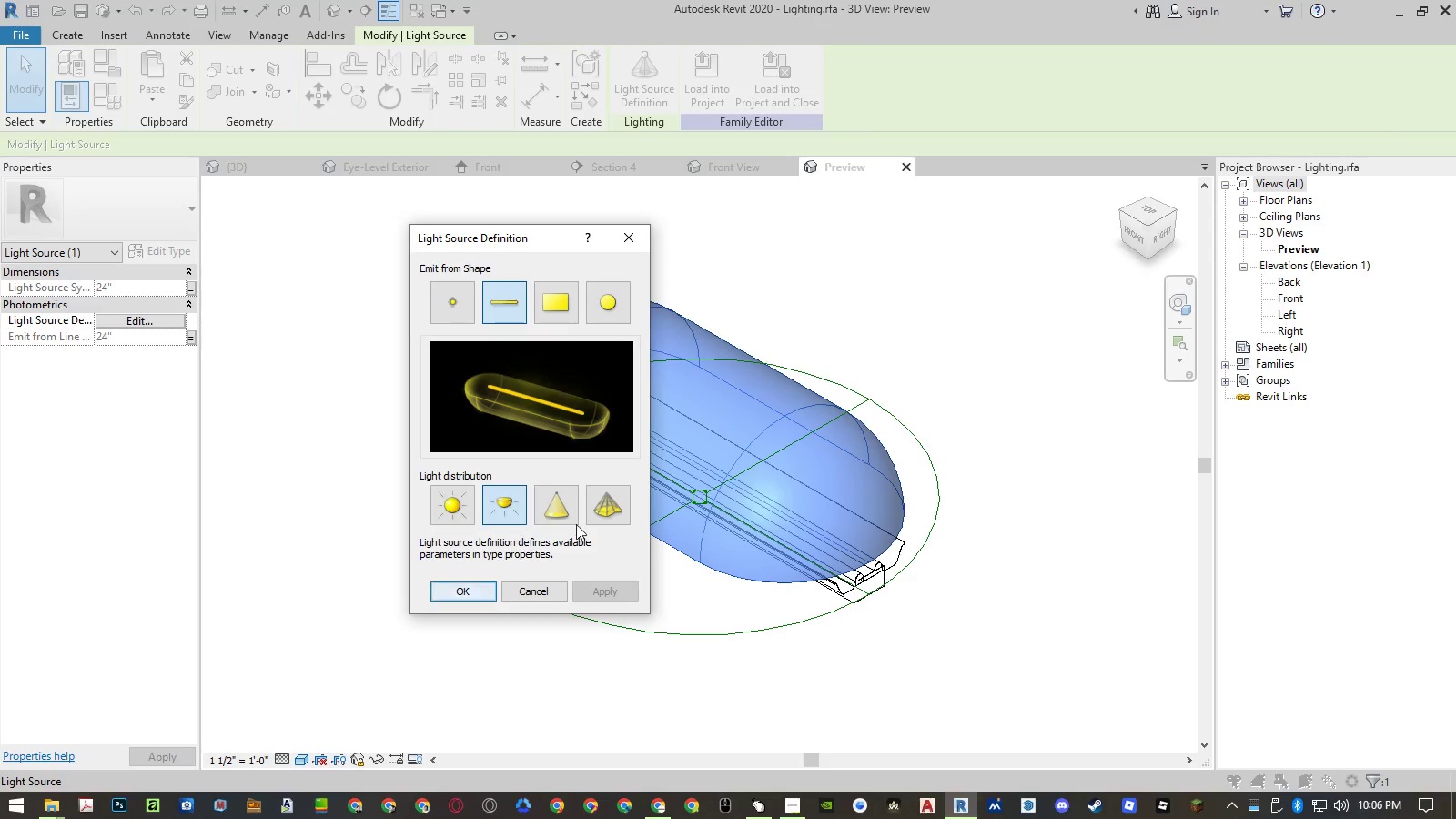 
left_click([614, 519])
 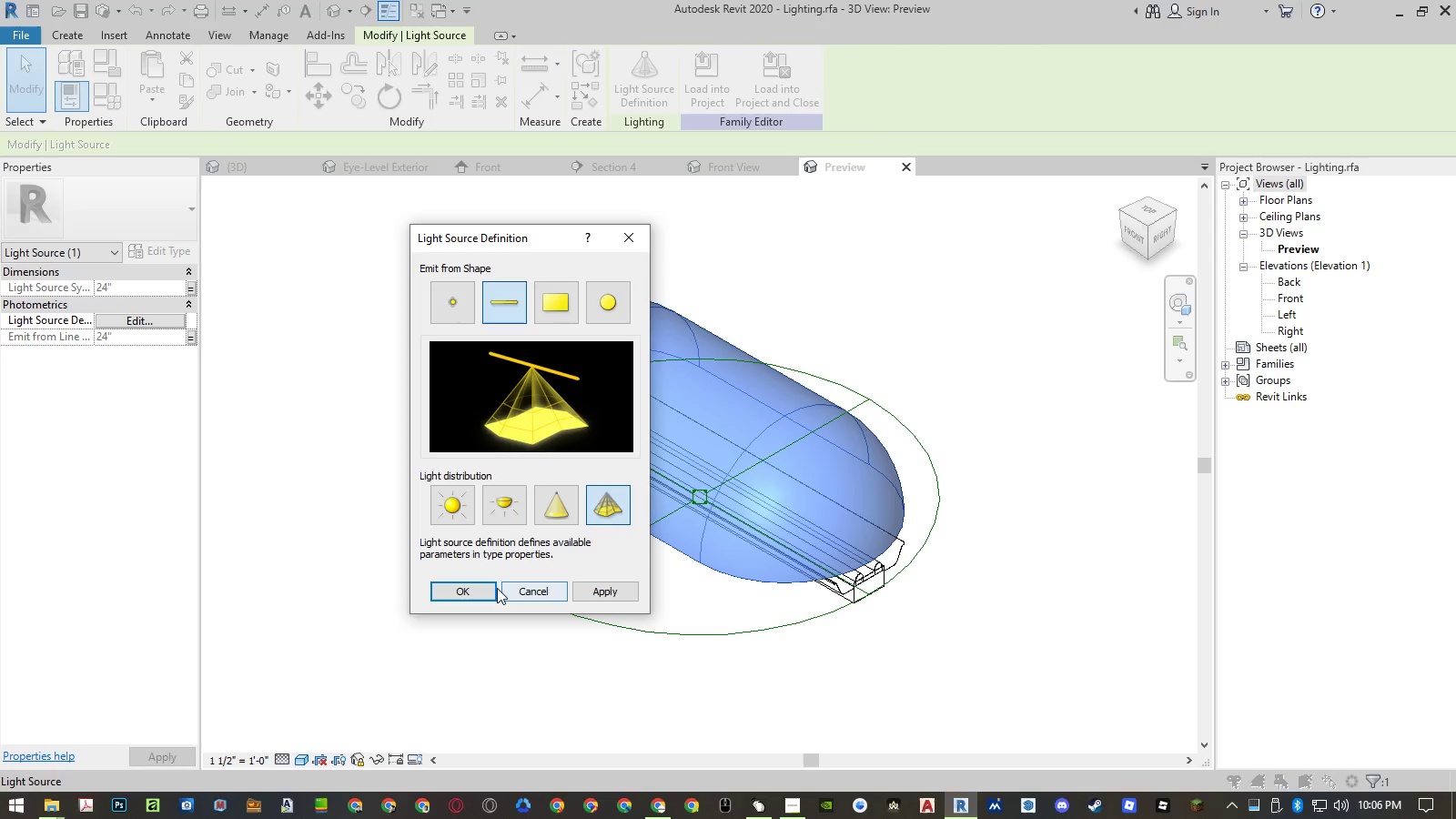 
left_click([490, 590])
 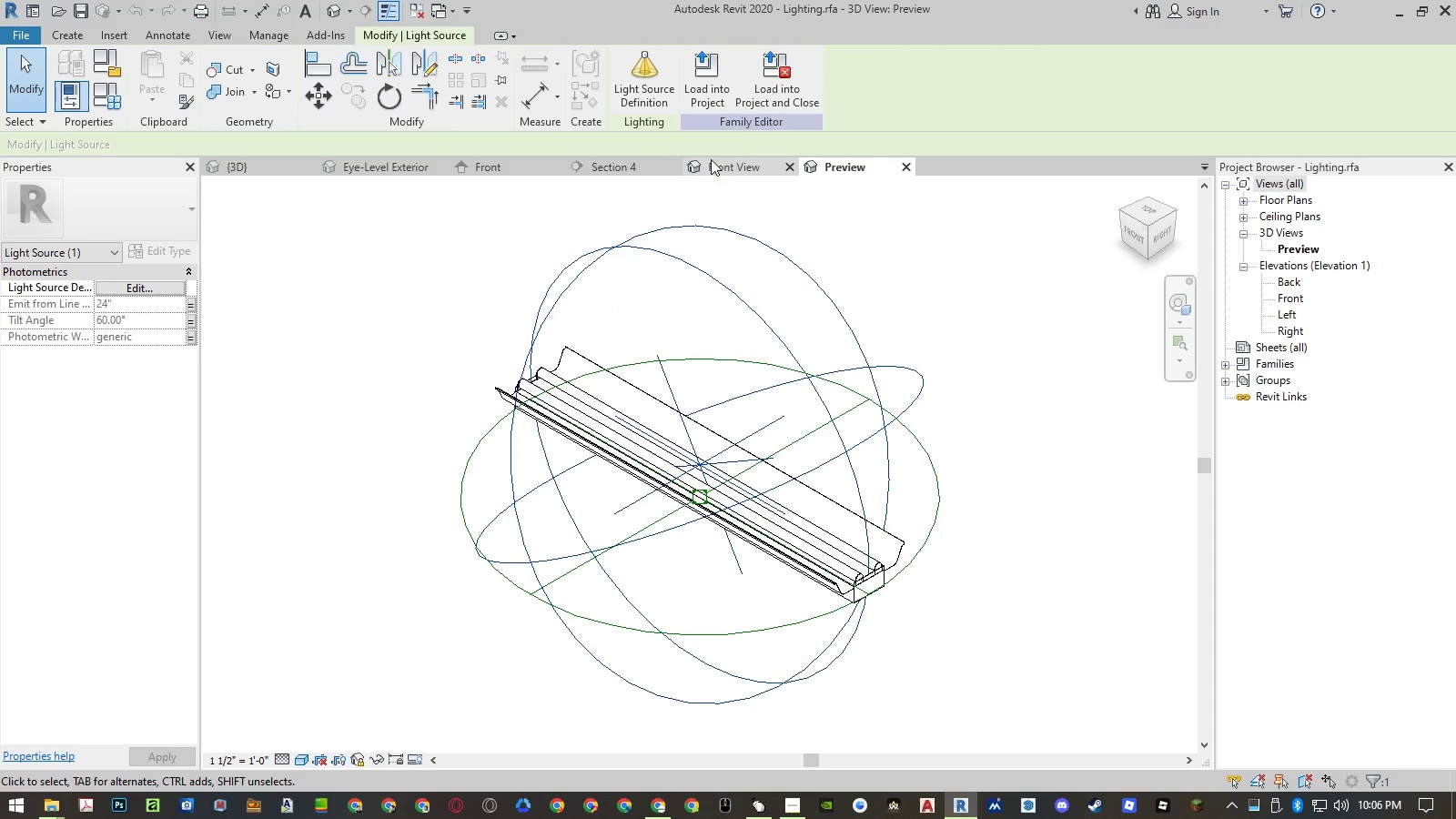 
left_click([768, 96])
 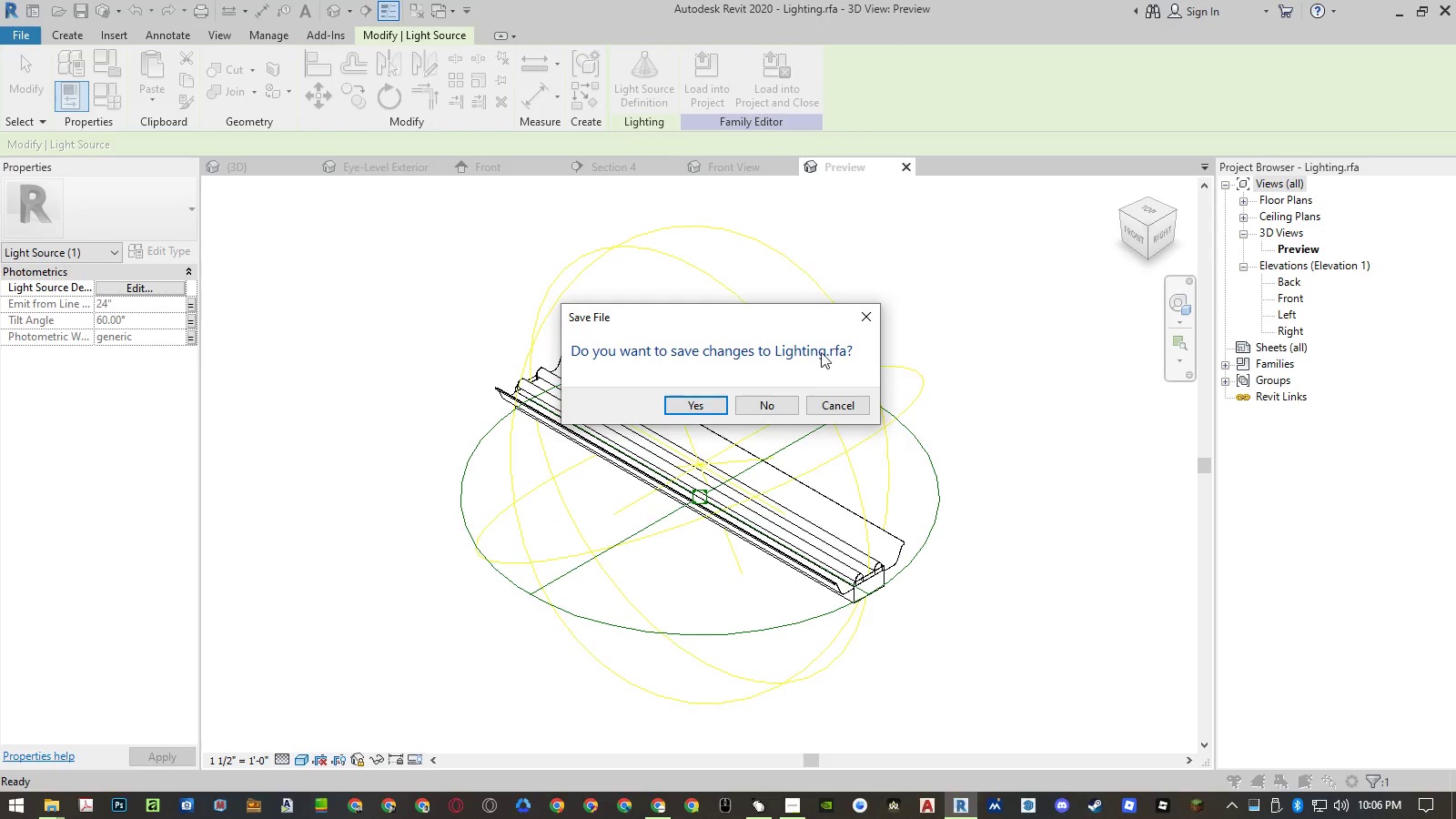 
left_click([773, 407])
 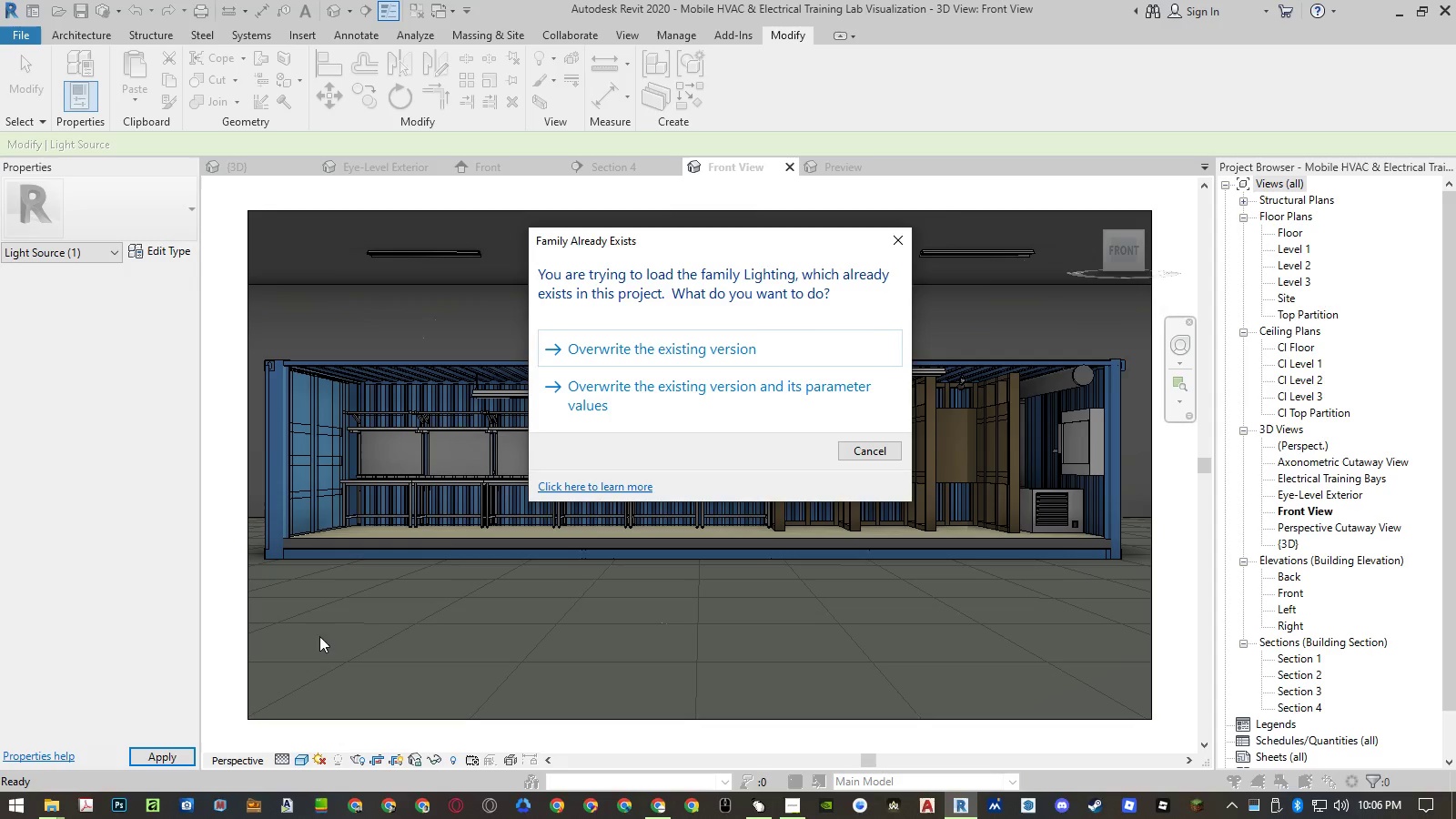 
left_click([586, 407])
 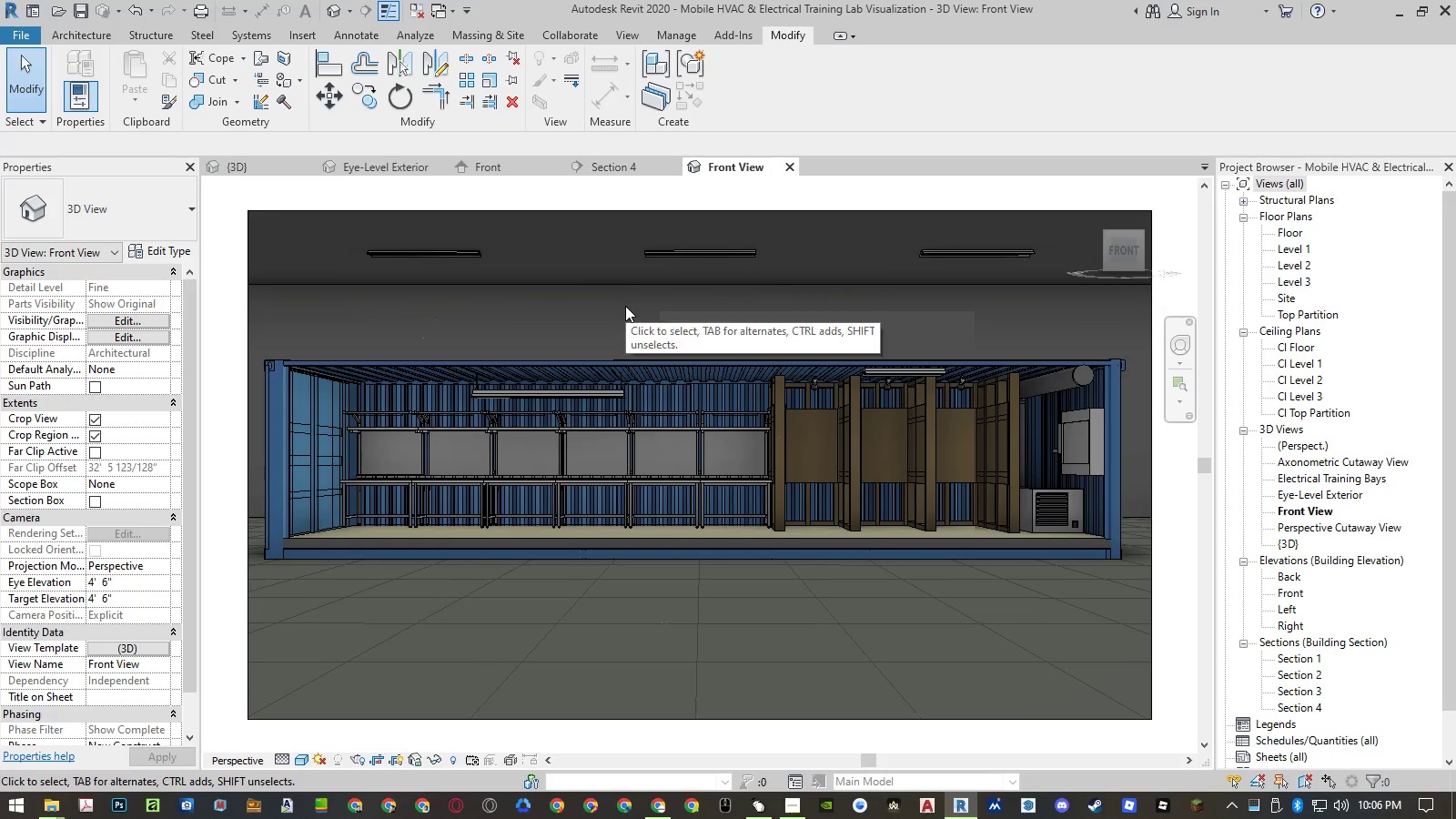 
wait(8.95)
 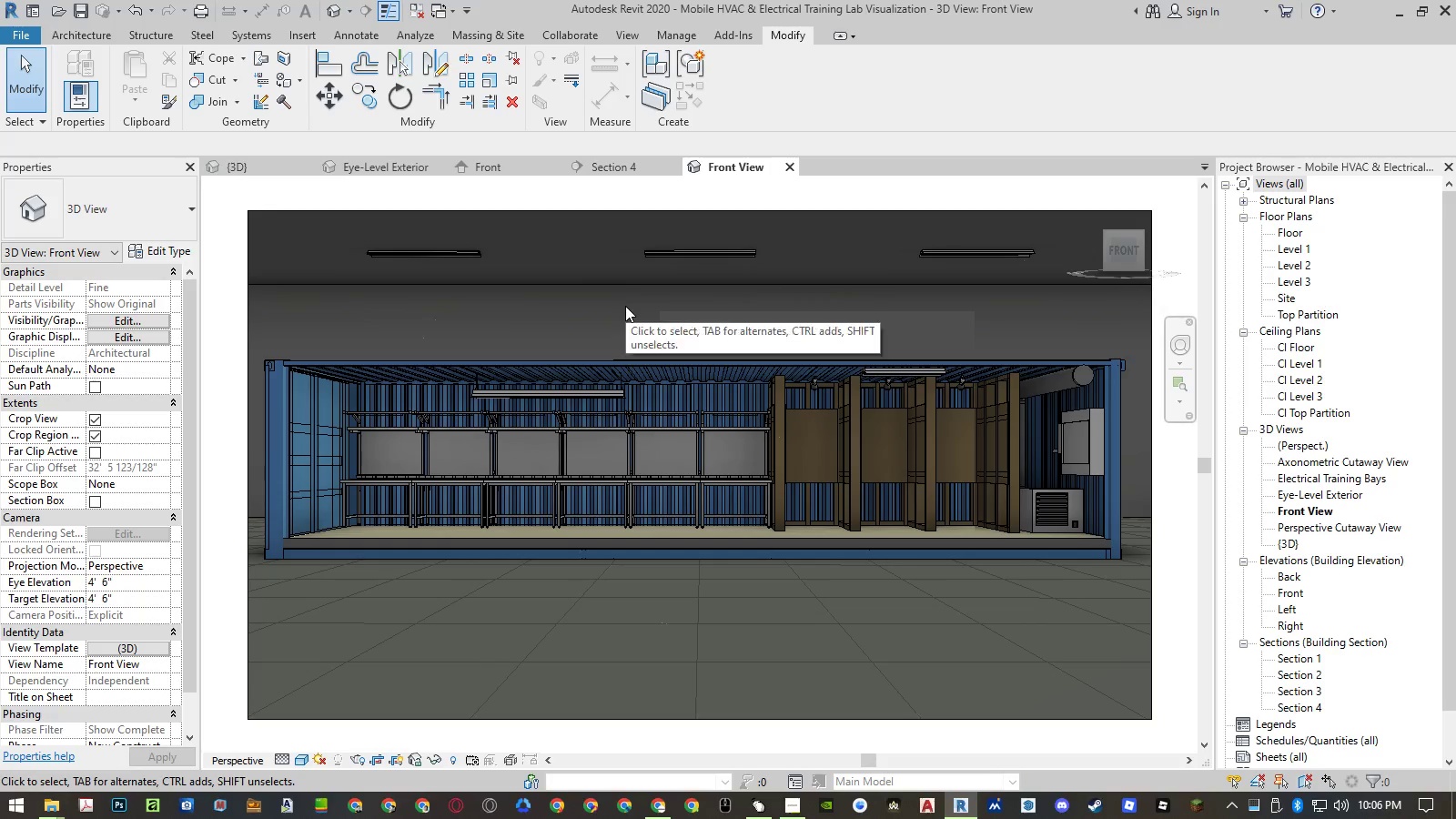 
left_click([673, 40])
 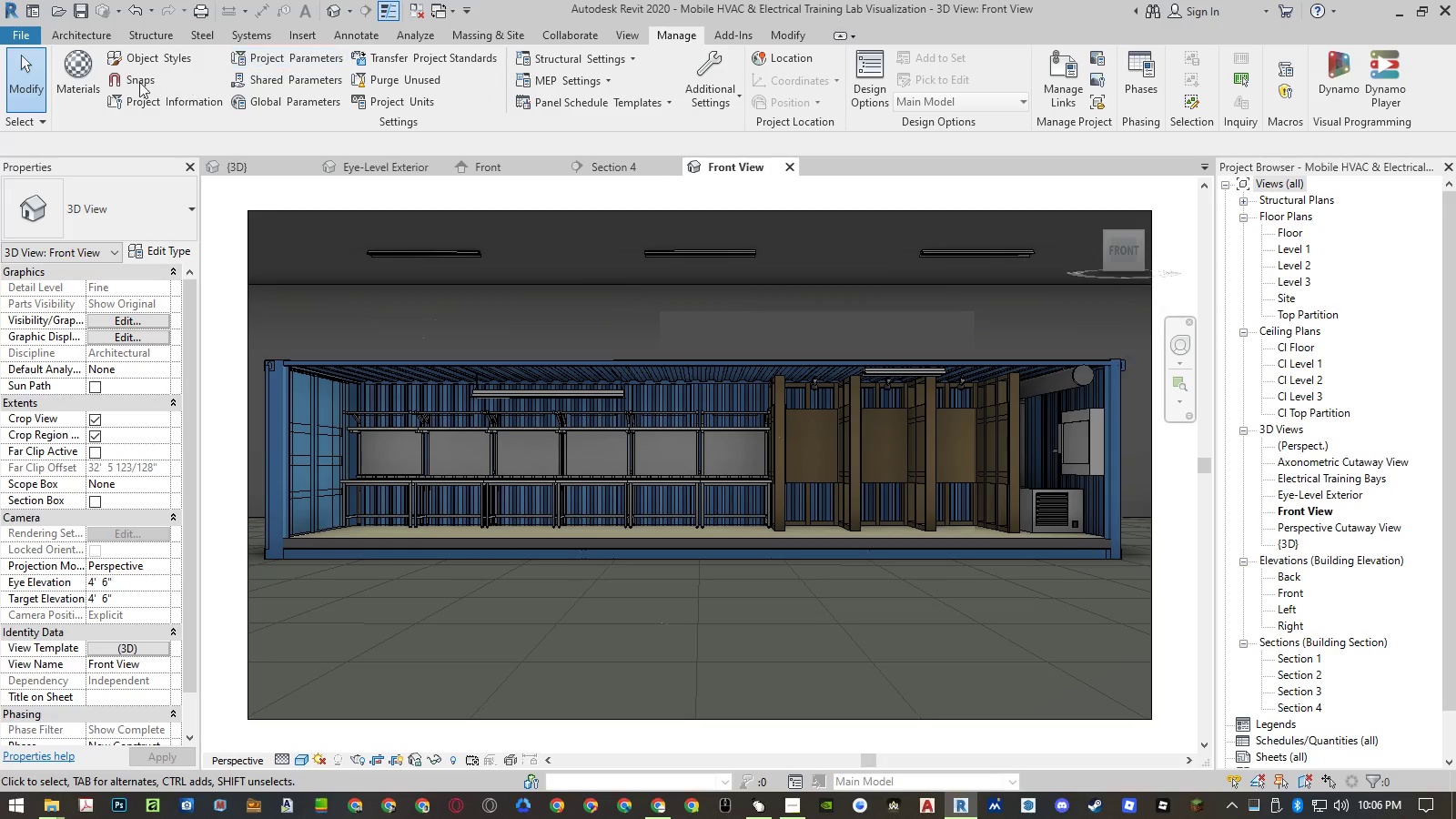 
left_click([85, 86])
 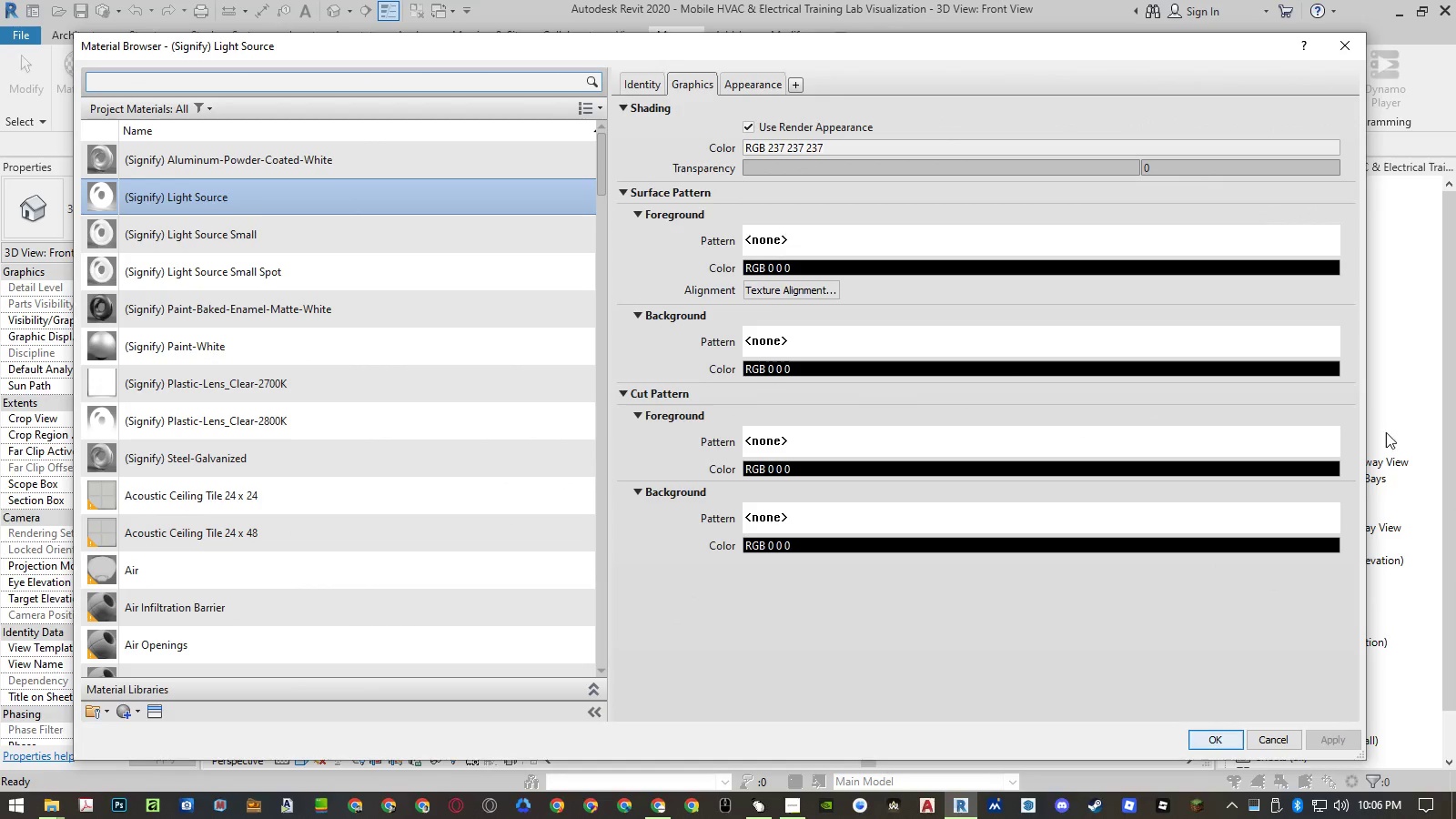 
left_click([381, 242])
 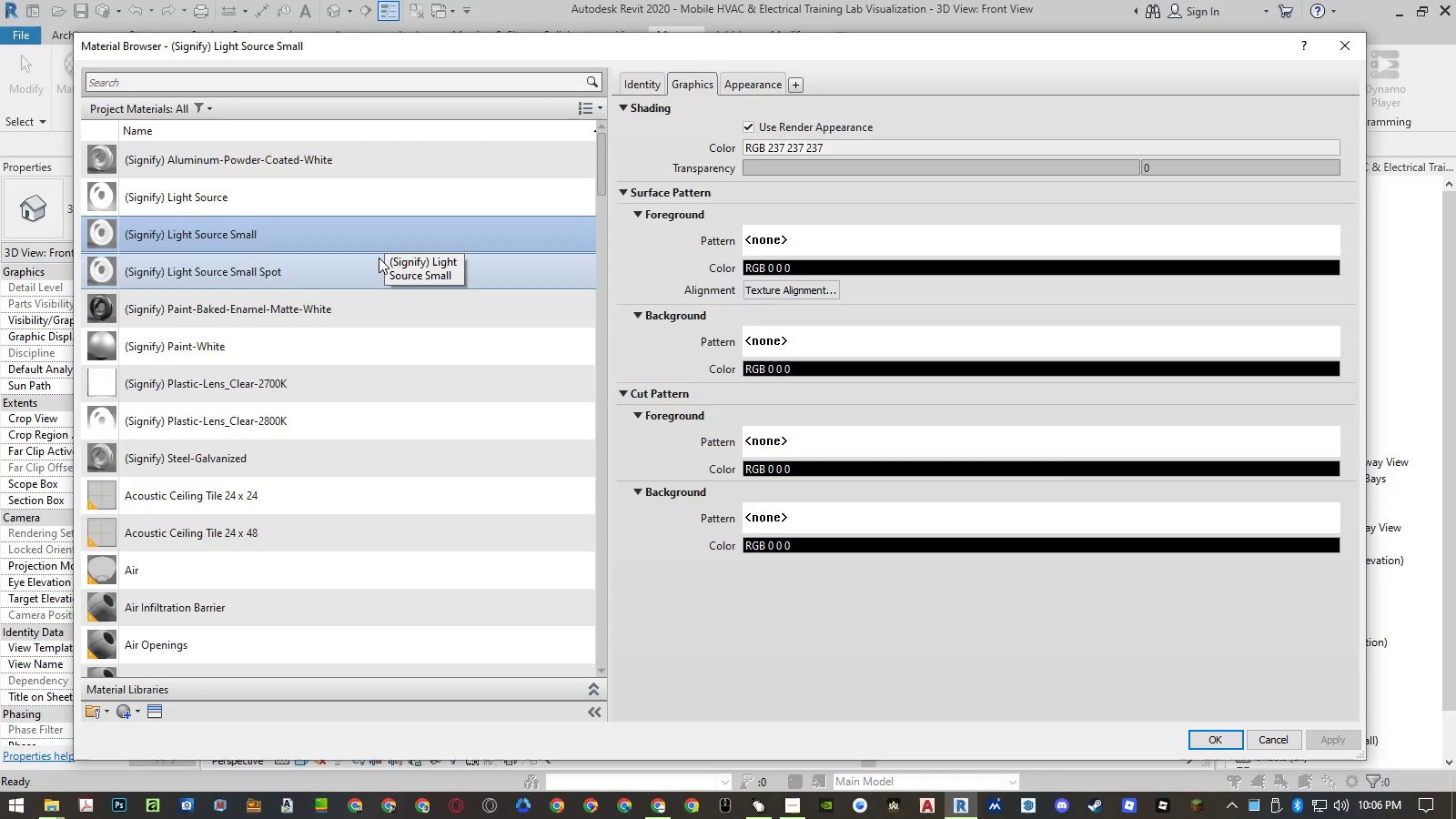 
wait(6.19)
 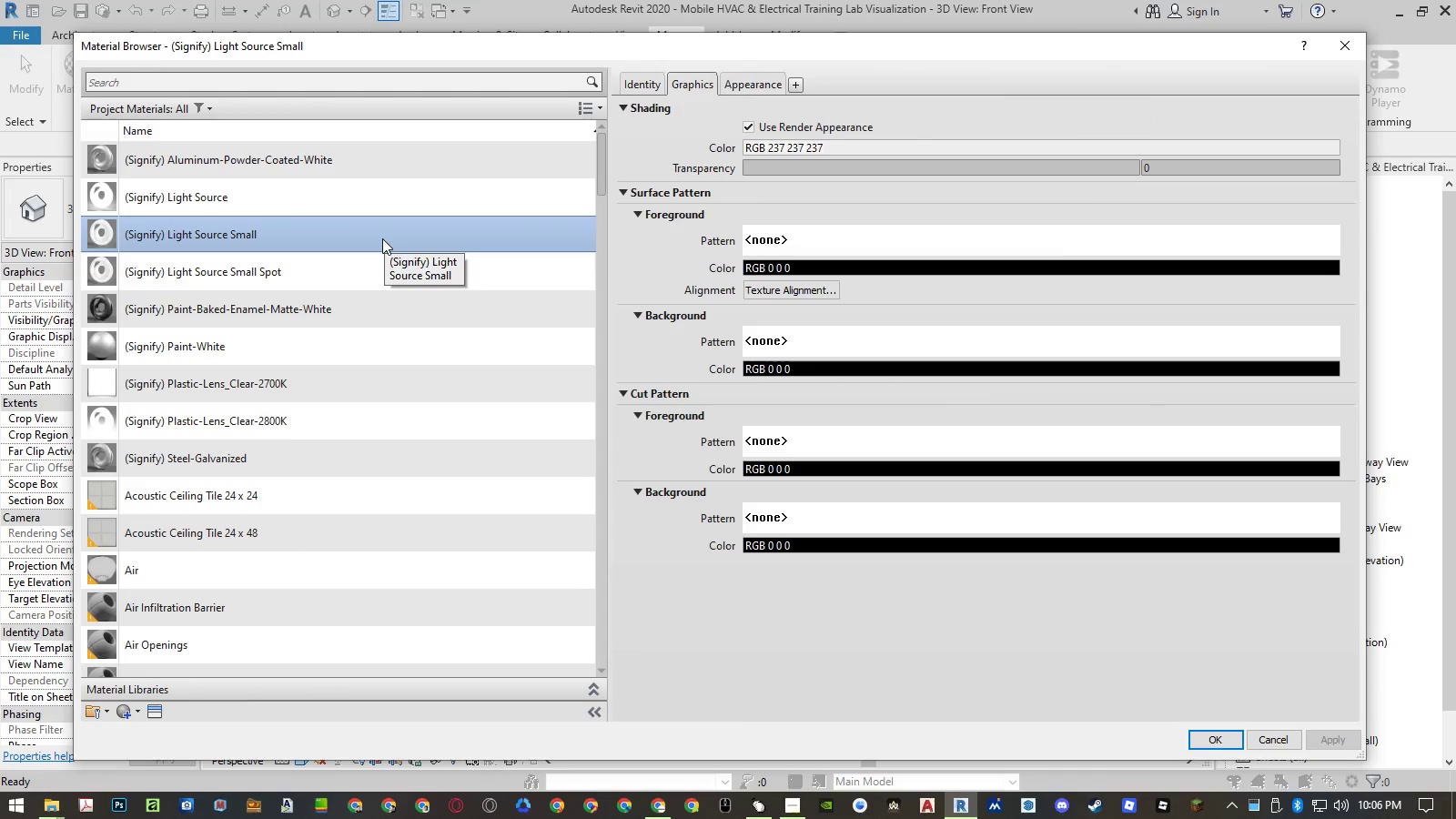 
left_click([754, 82])
 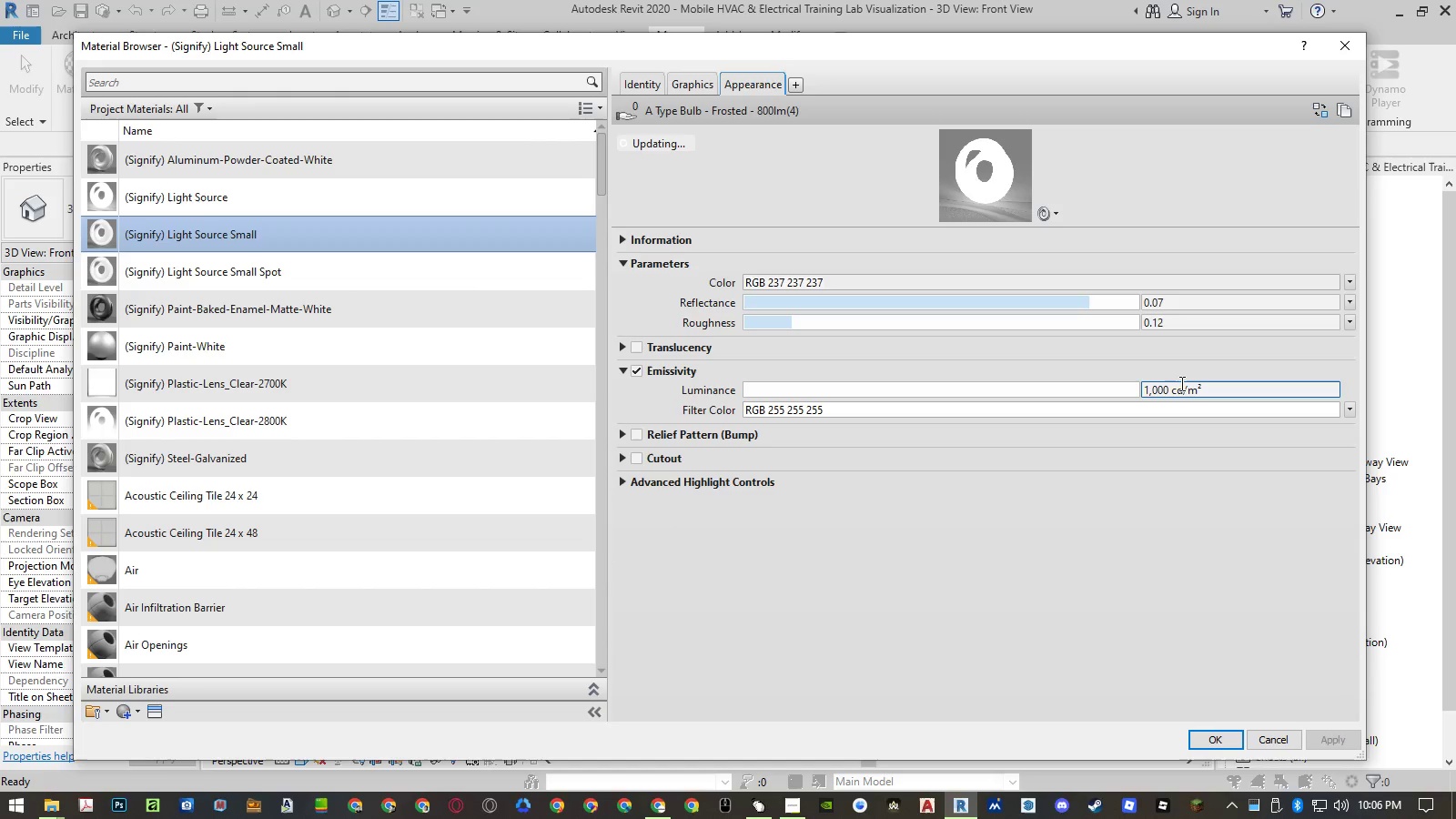 
left_click([1158, 395])
 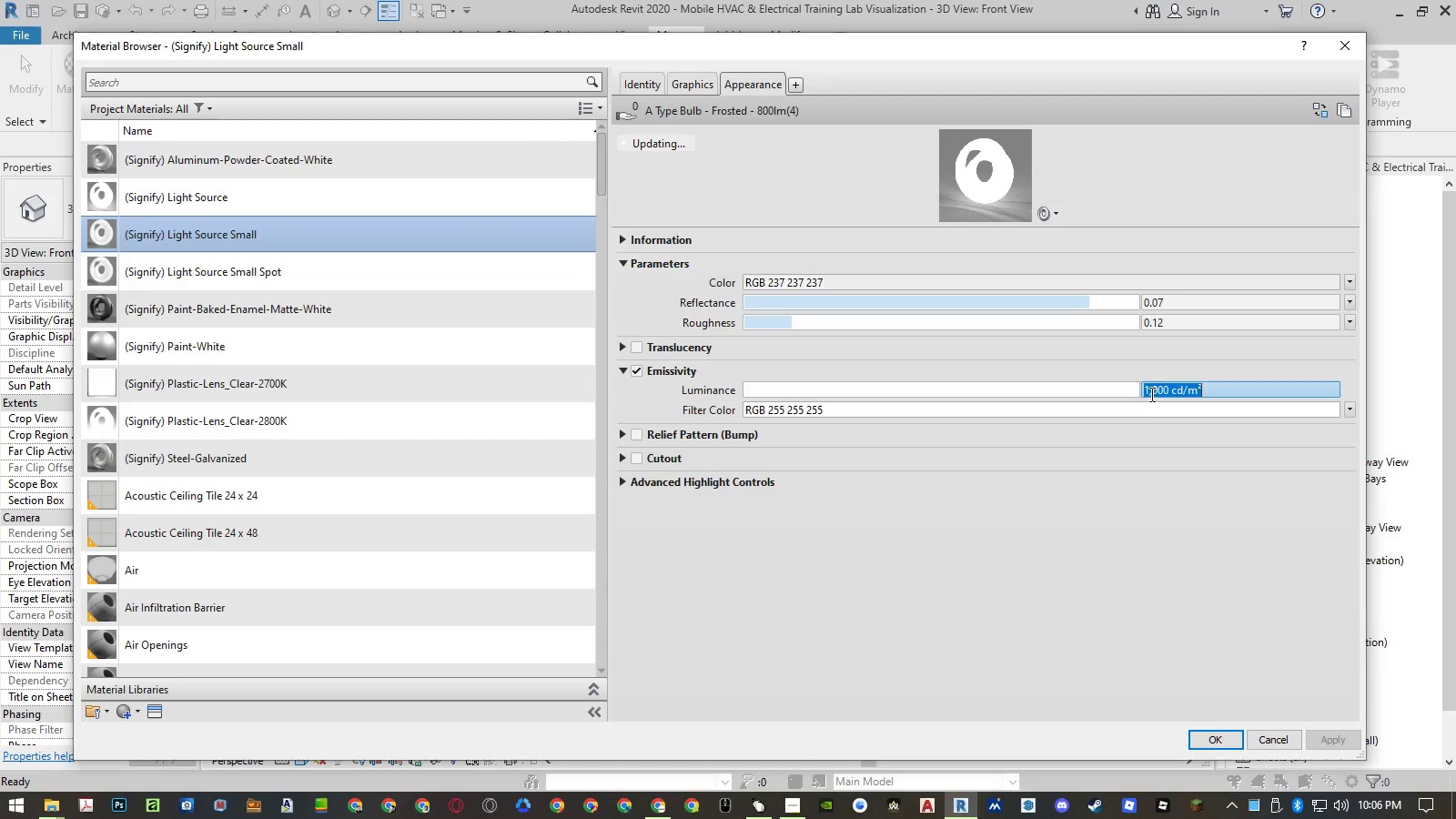 
left_click_drag(start_coordinate=[1148, 393], to_coordinate=[1142, 394])
 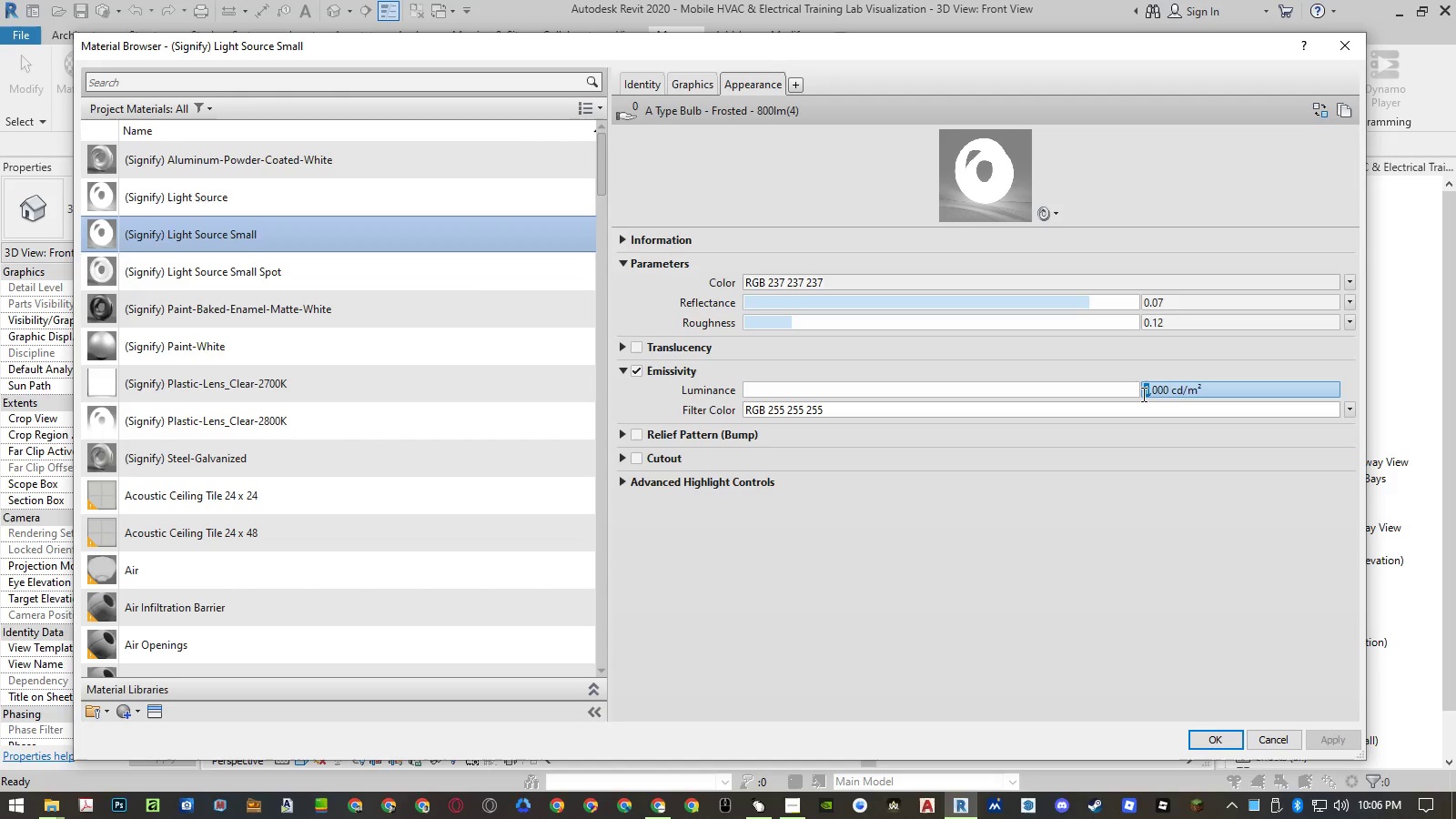 
key(Numpad5)
 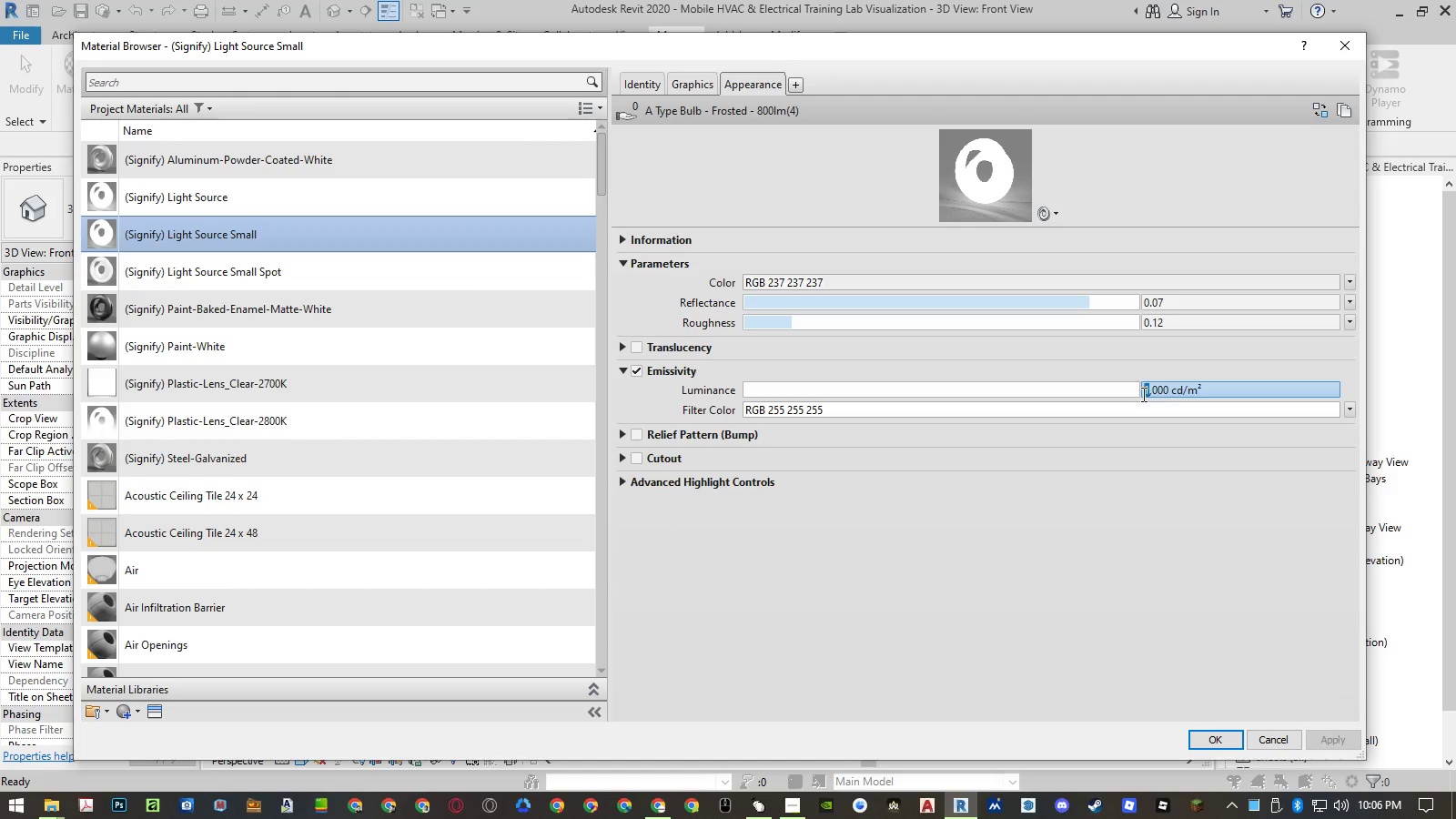 
key(NumpadEnter)
 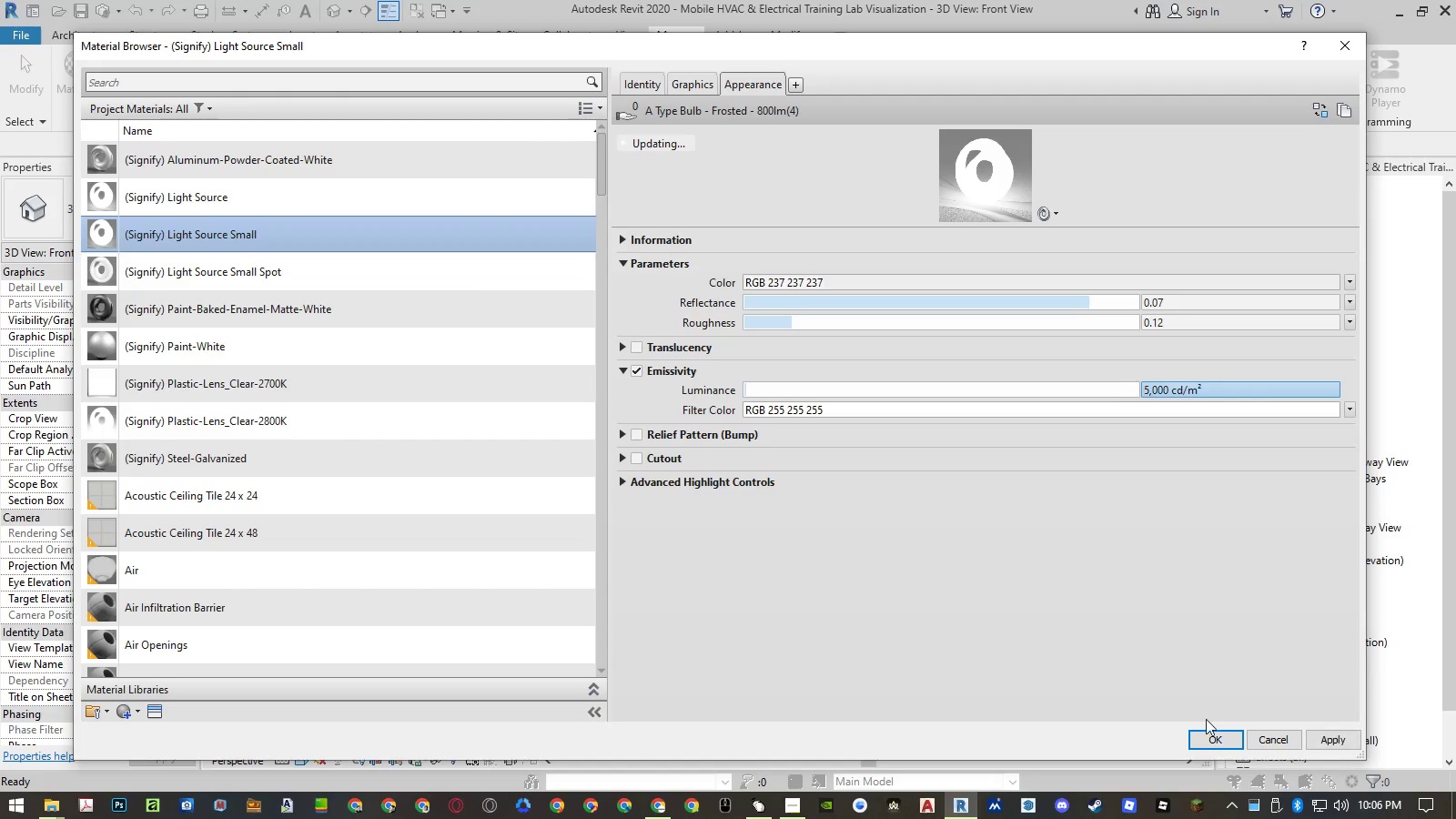 
left_click([1208, 738])
 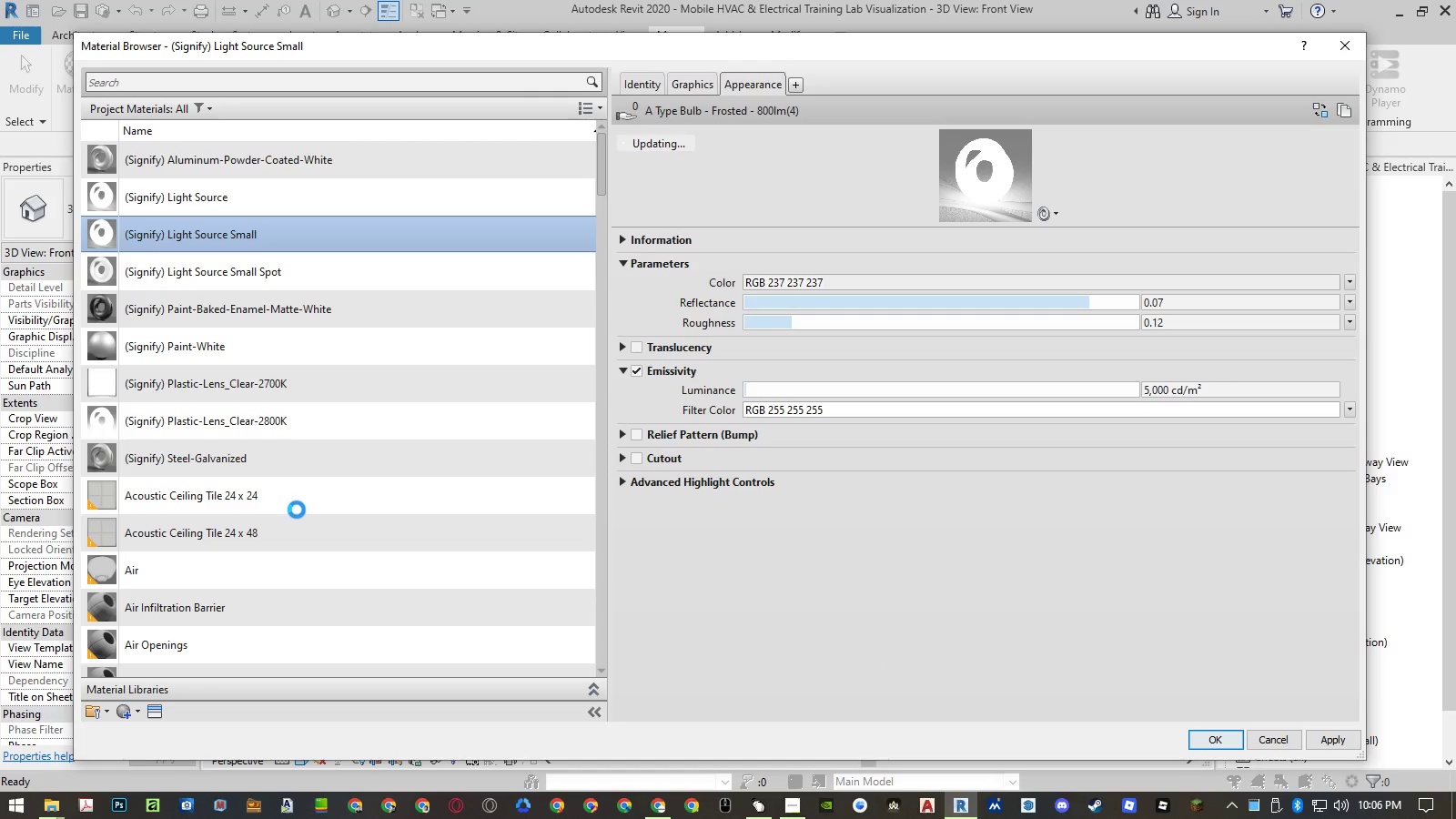 
wait(8.78)
 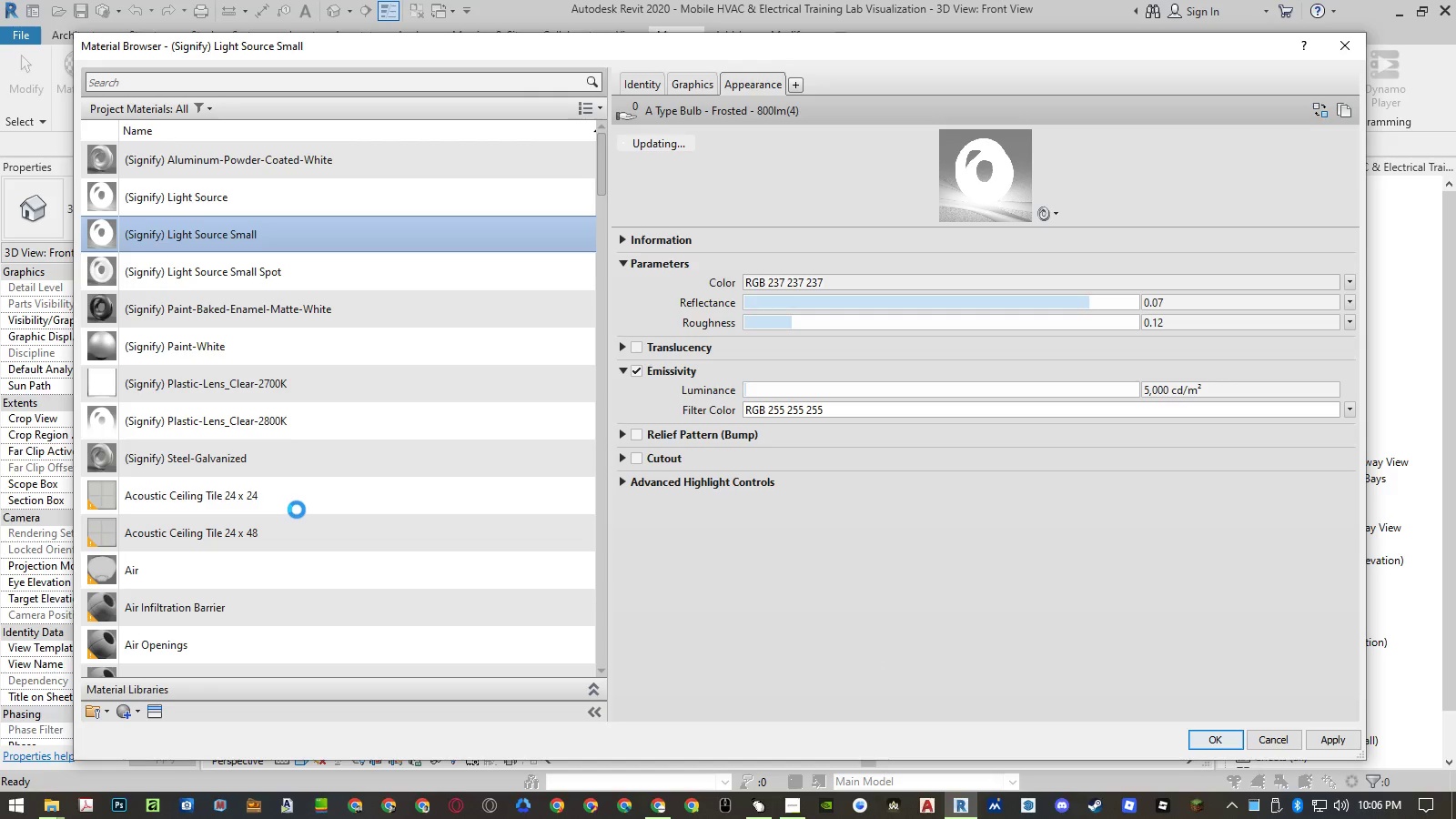 
left_click([224, 500])
 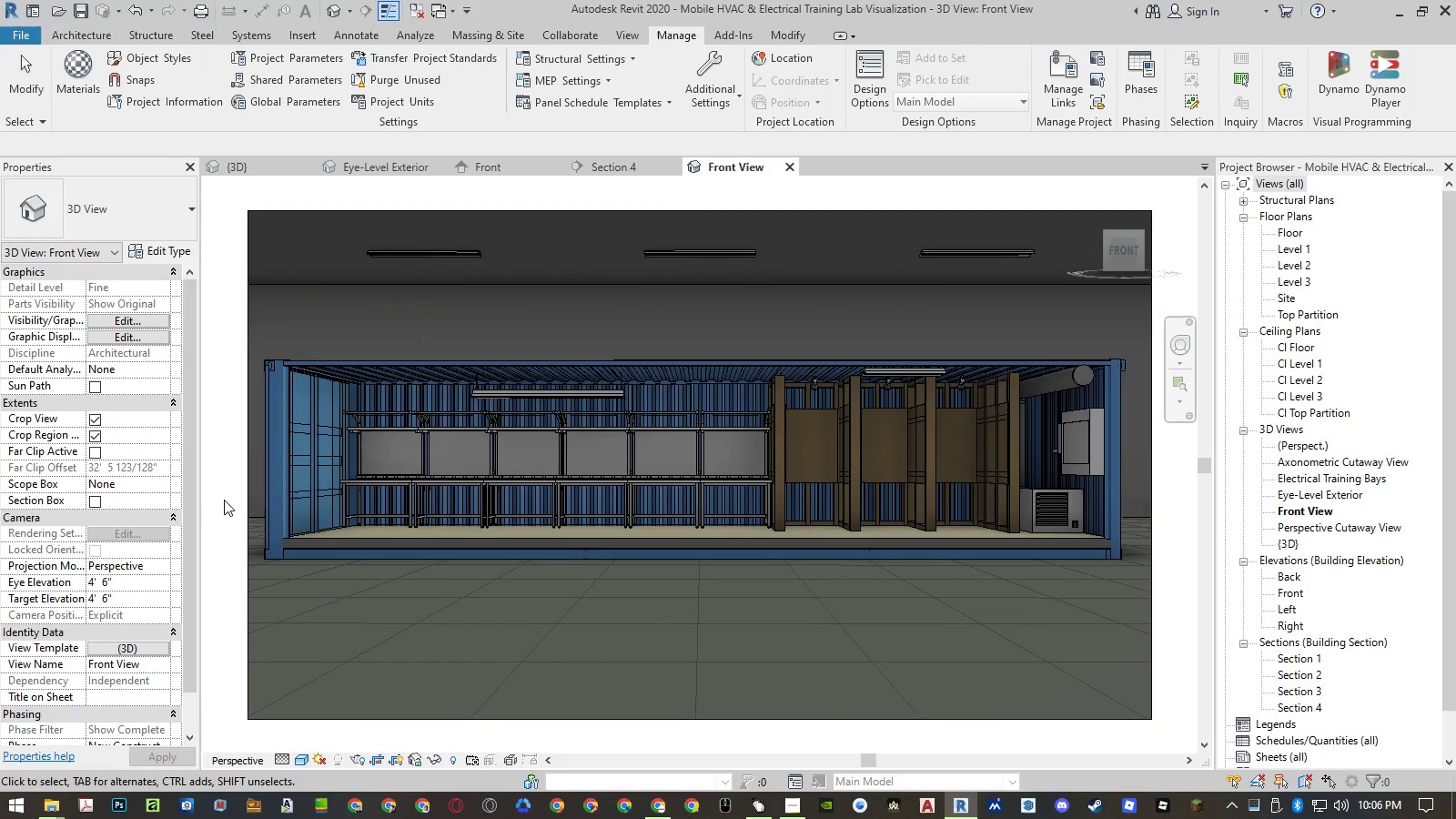 
type(rr)
 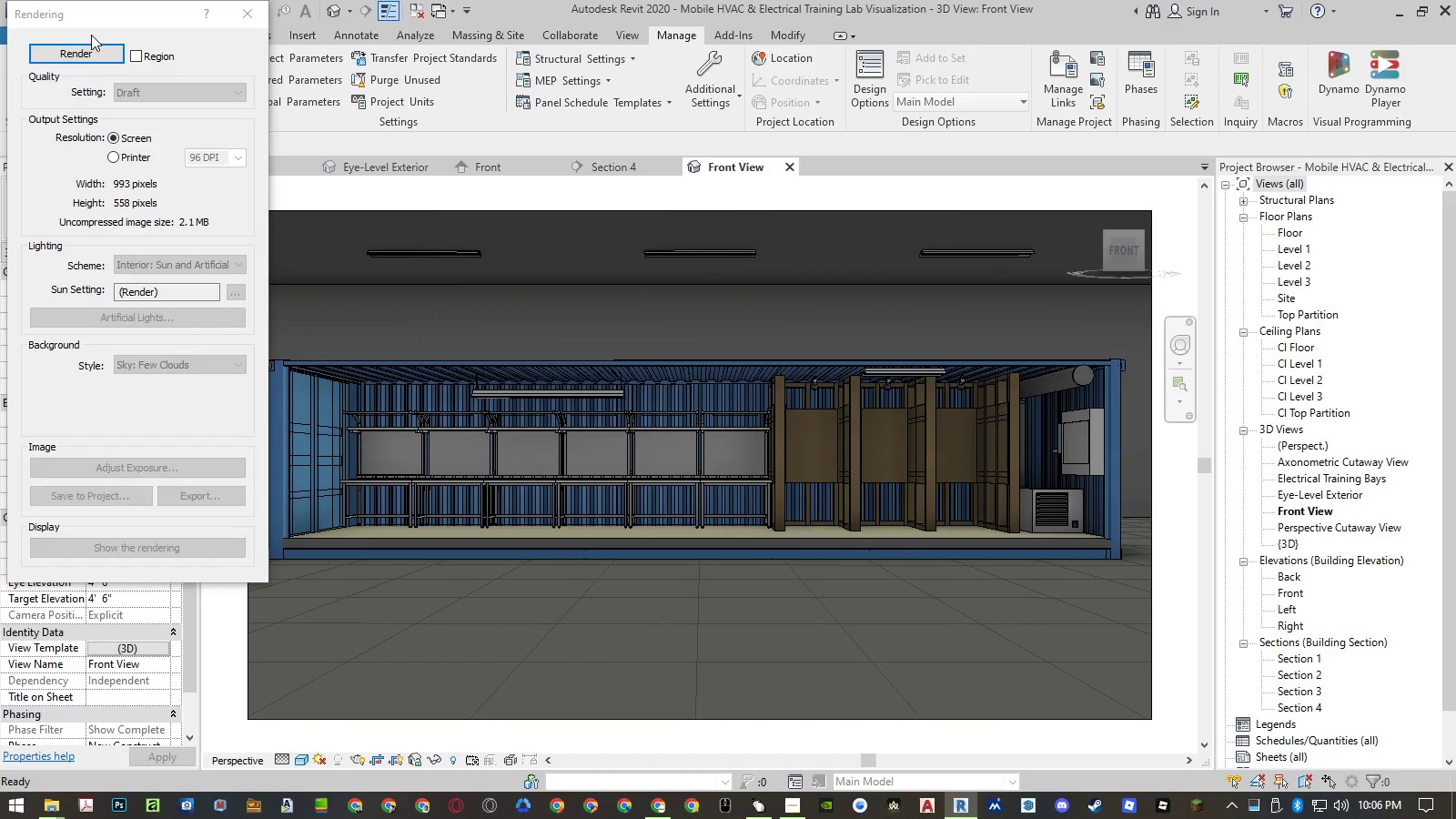 
left_click([85, 55])
 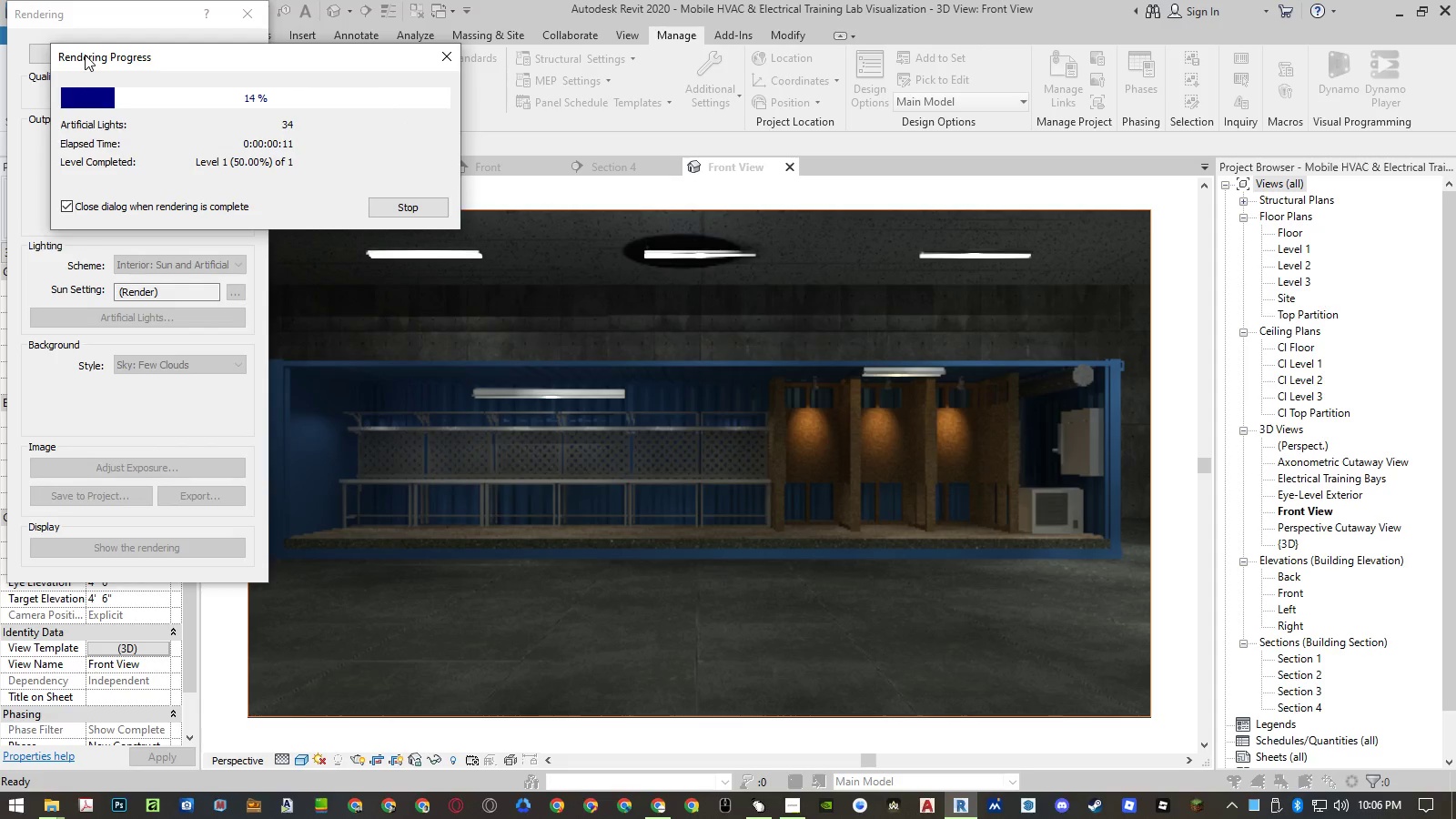 
wait(16.41)
 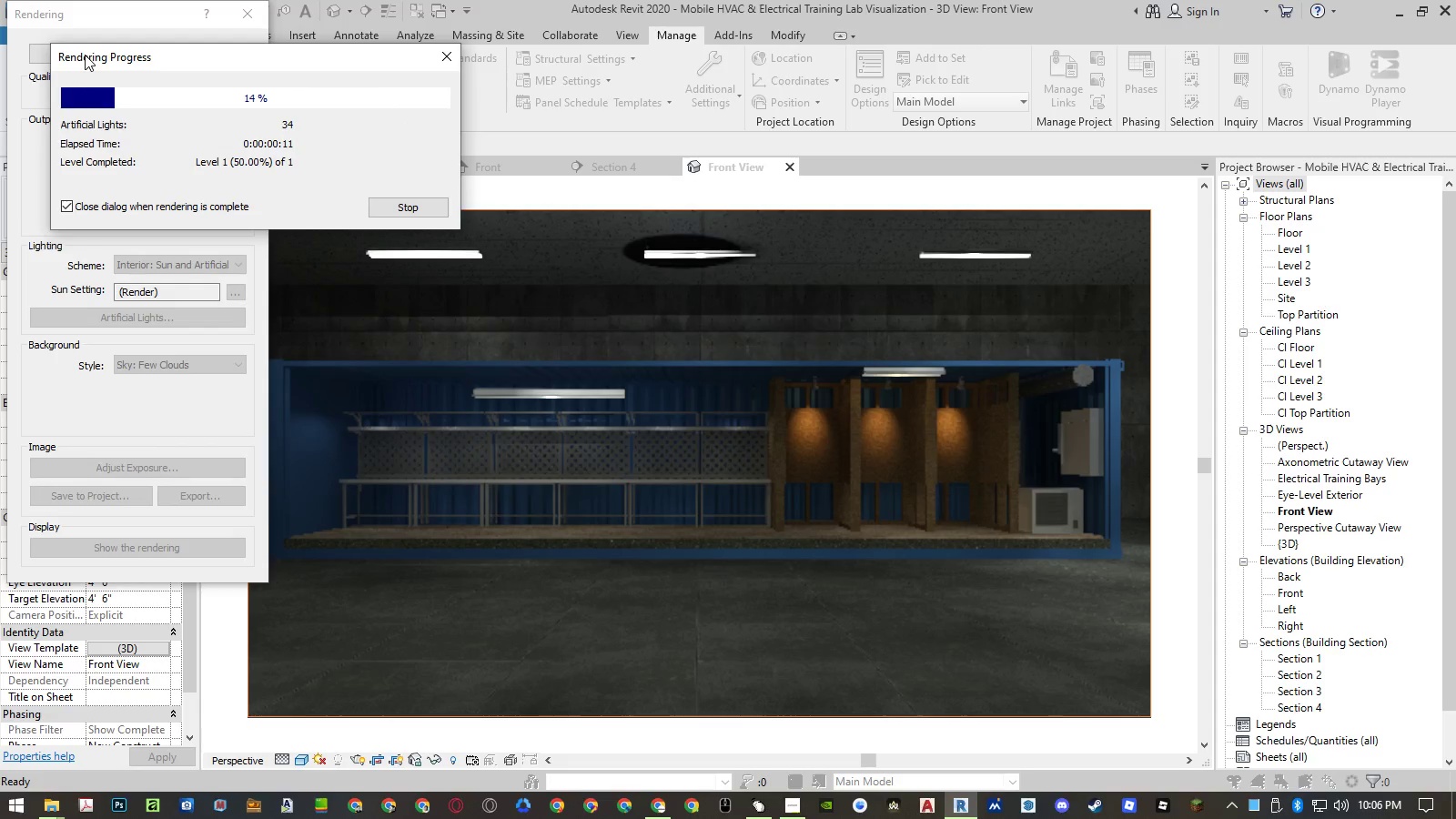 
left_click([231, 20])
 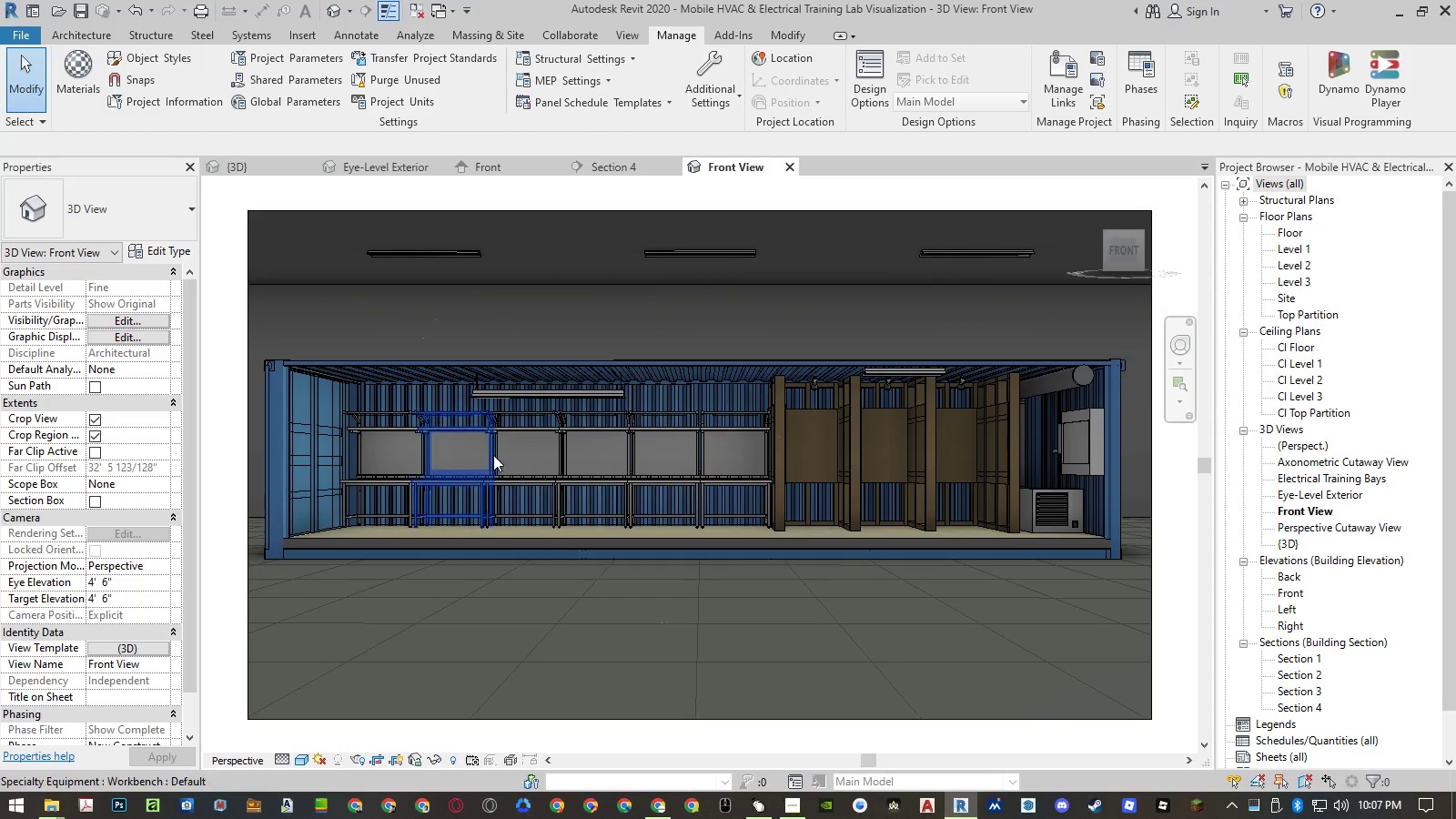 
left_click([519, 480])
 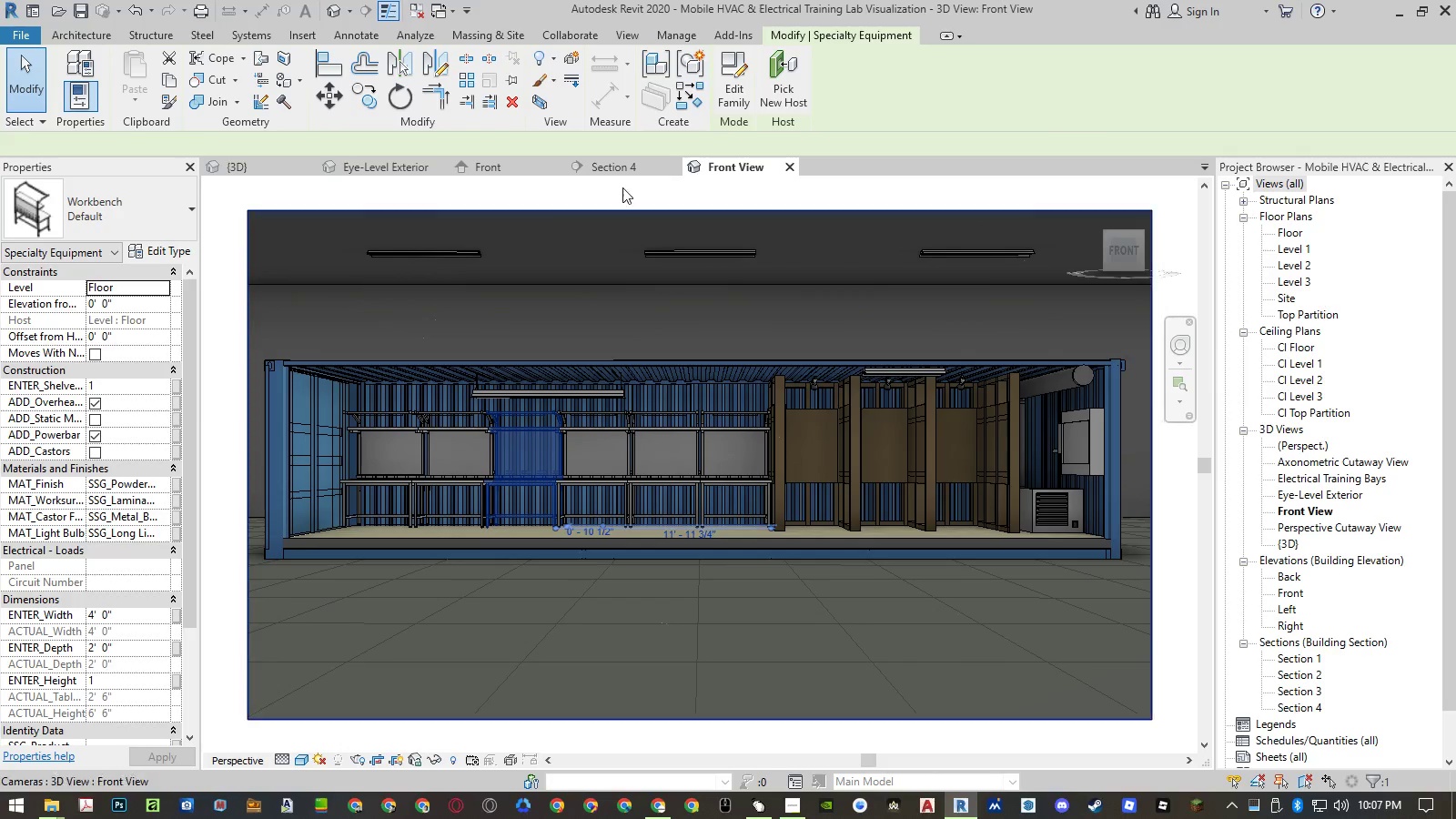 
left_click([740, 101])
 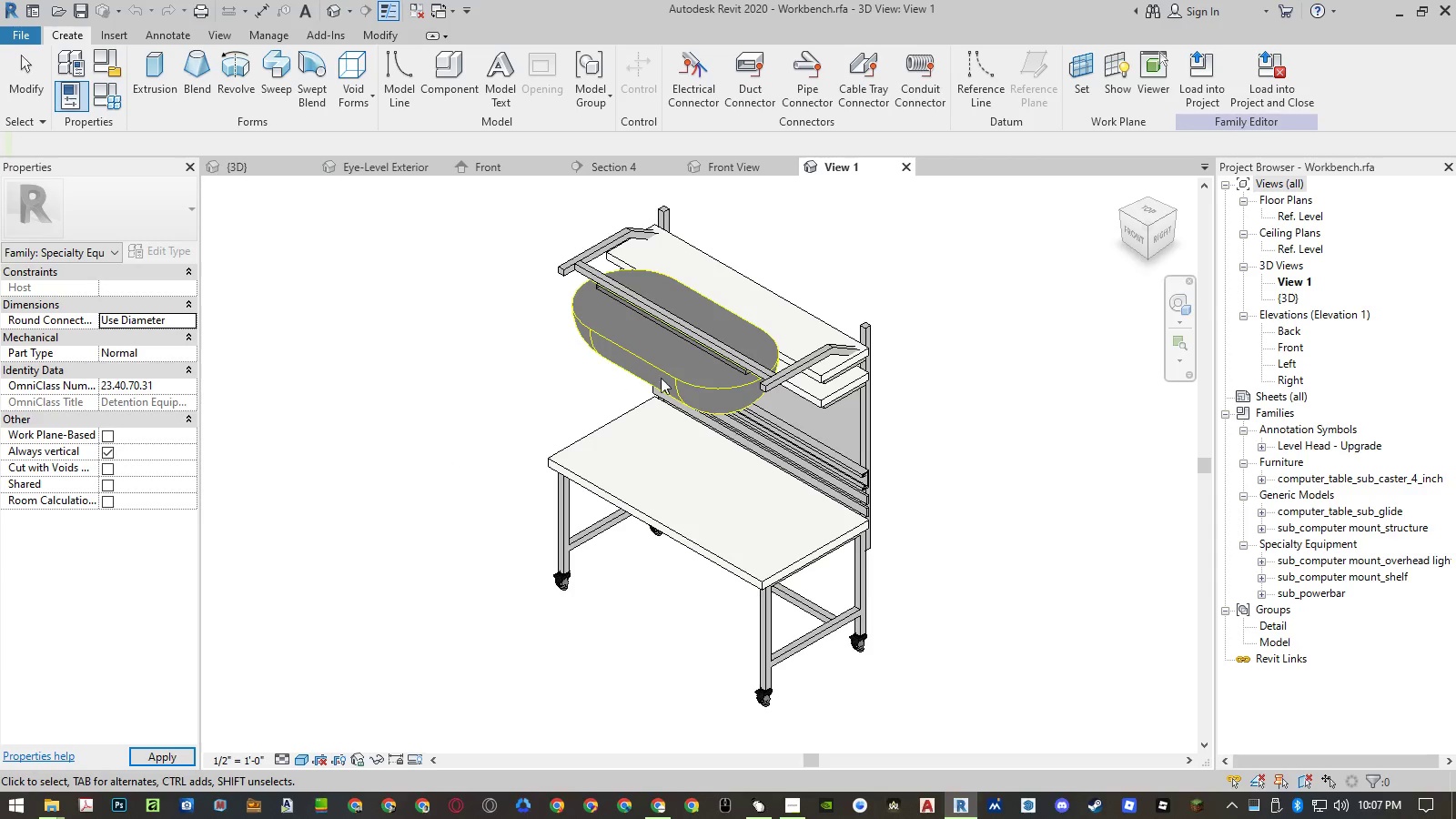 
wait(5.14)
 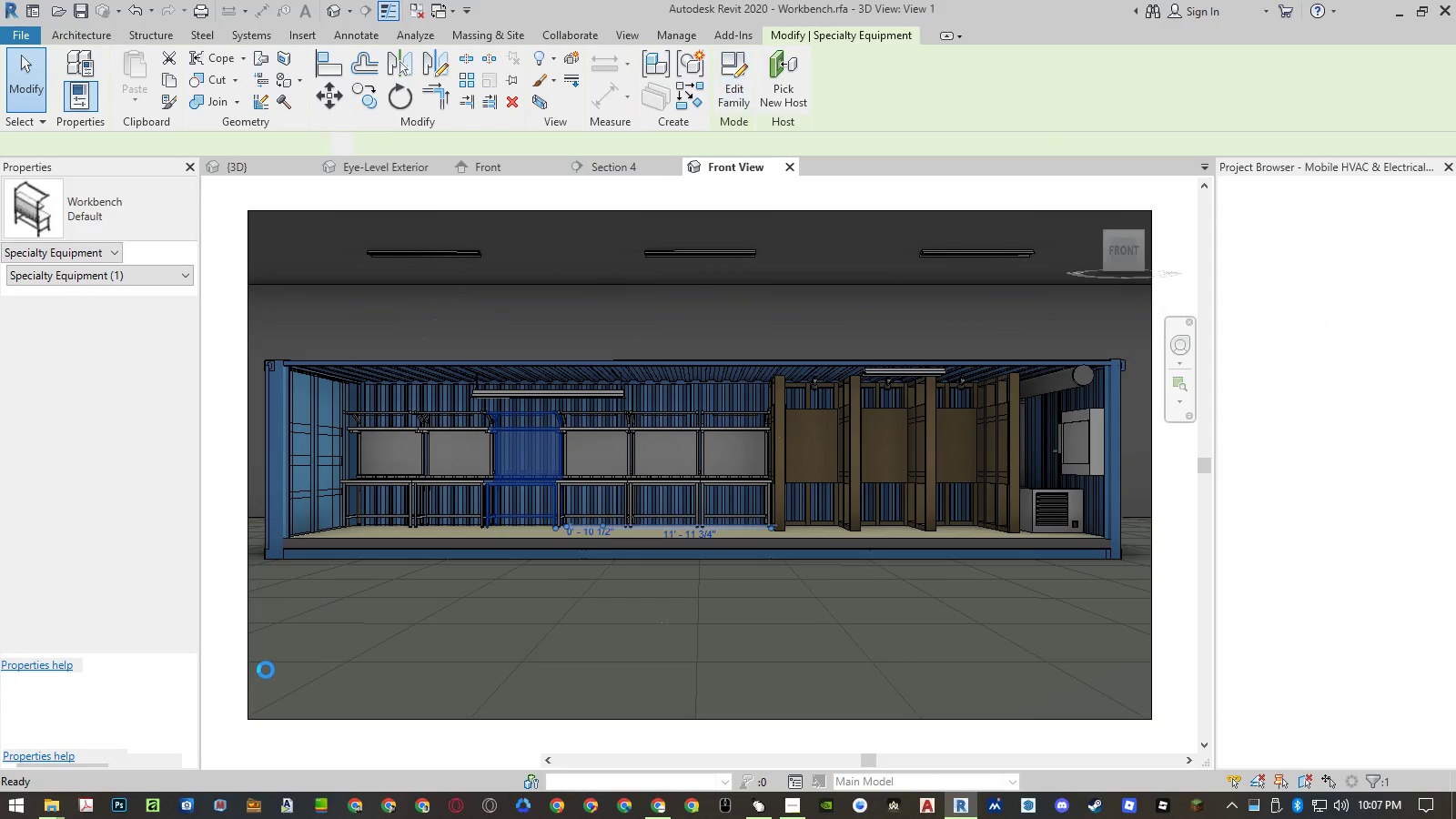 
left_click([676, 384])
 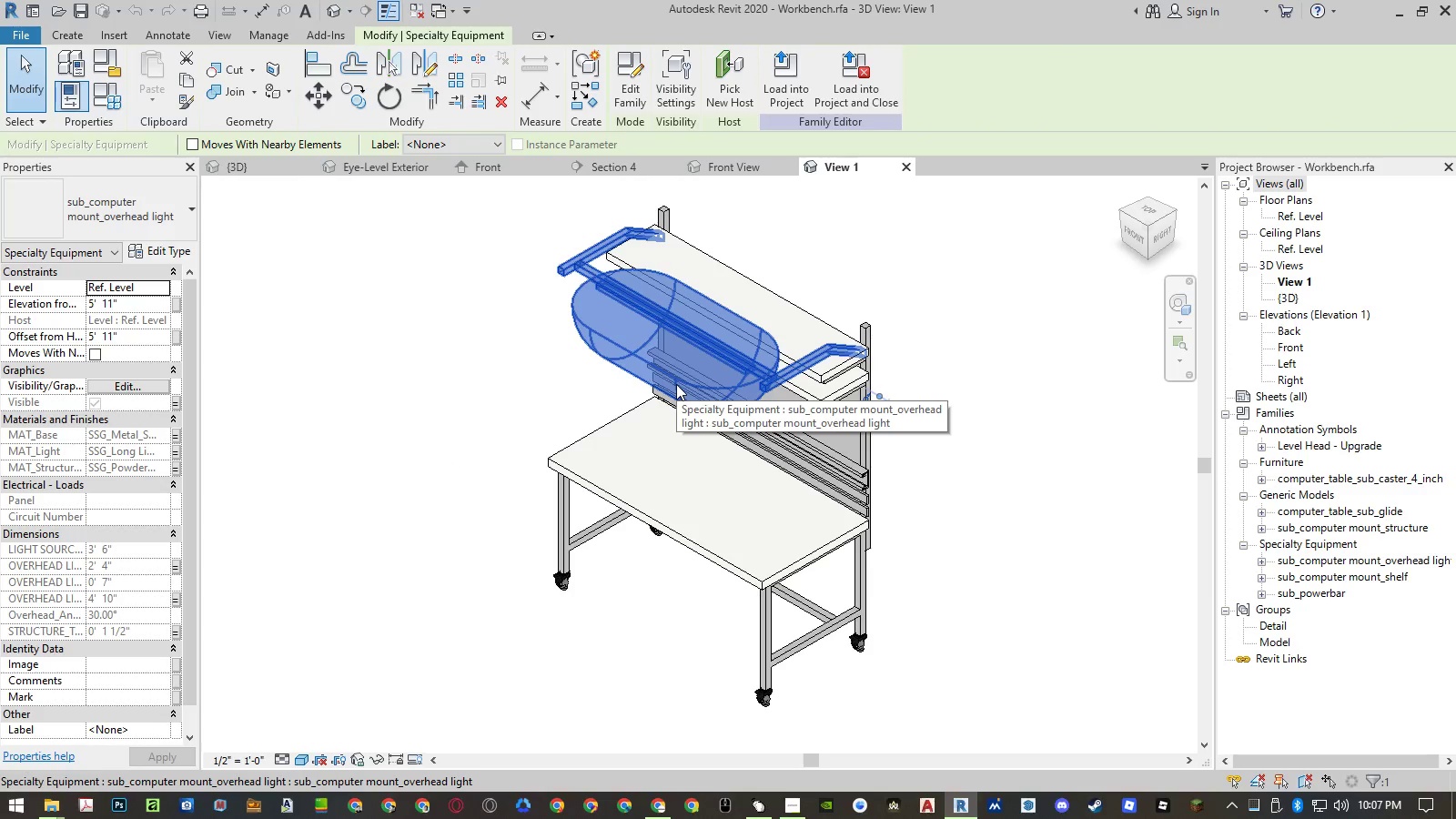 
wait(7.36)
 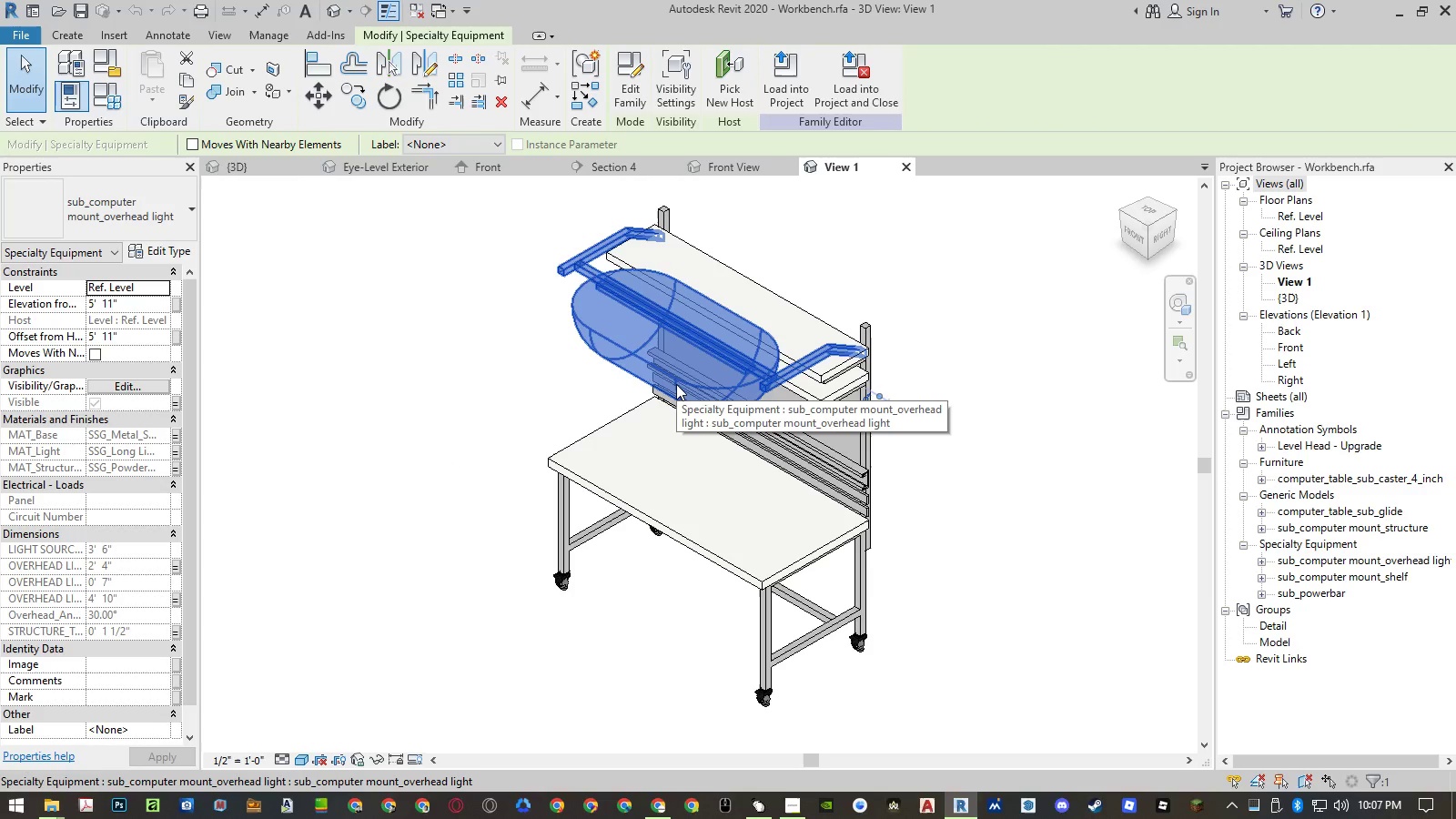 
left_click([914, 164])
 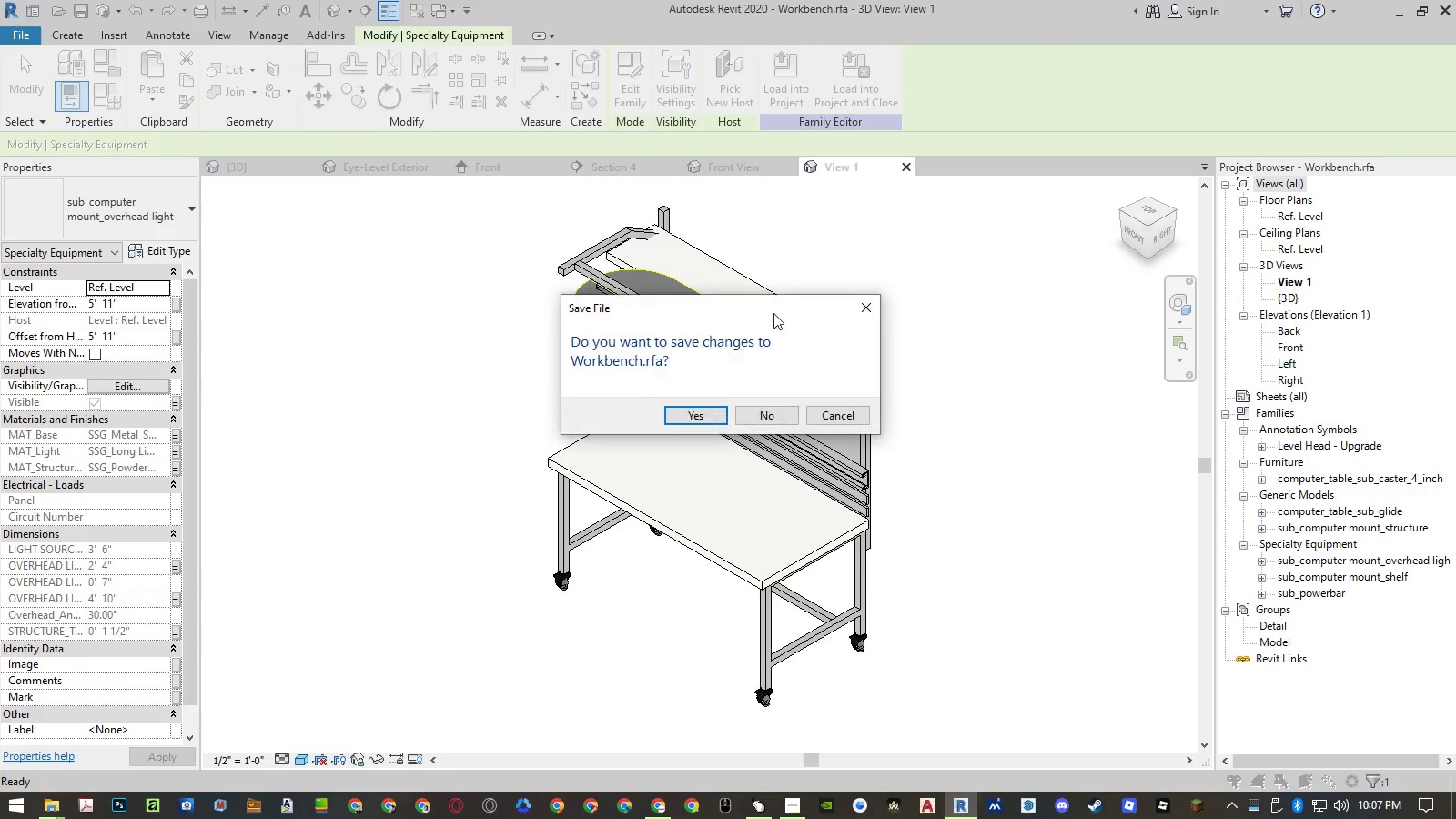 
left_click([757, 415])
 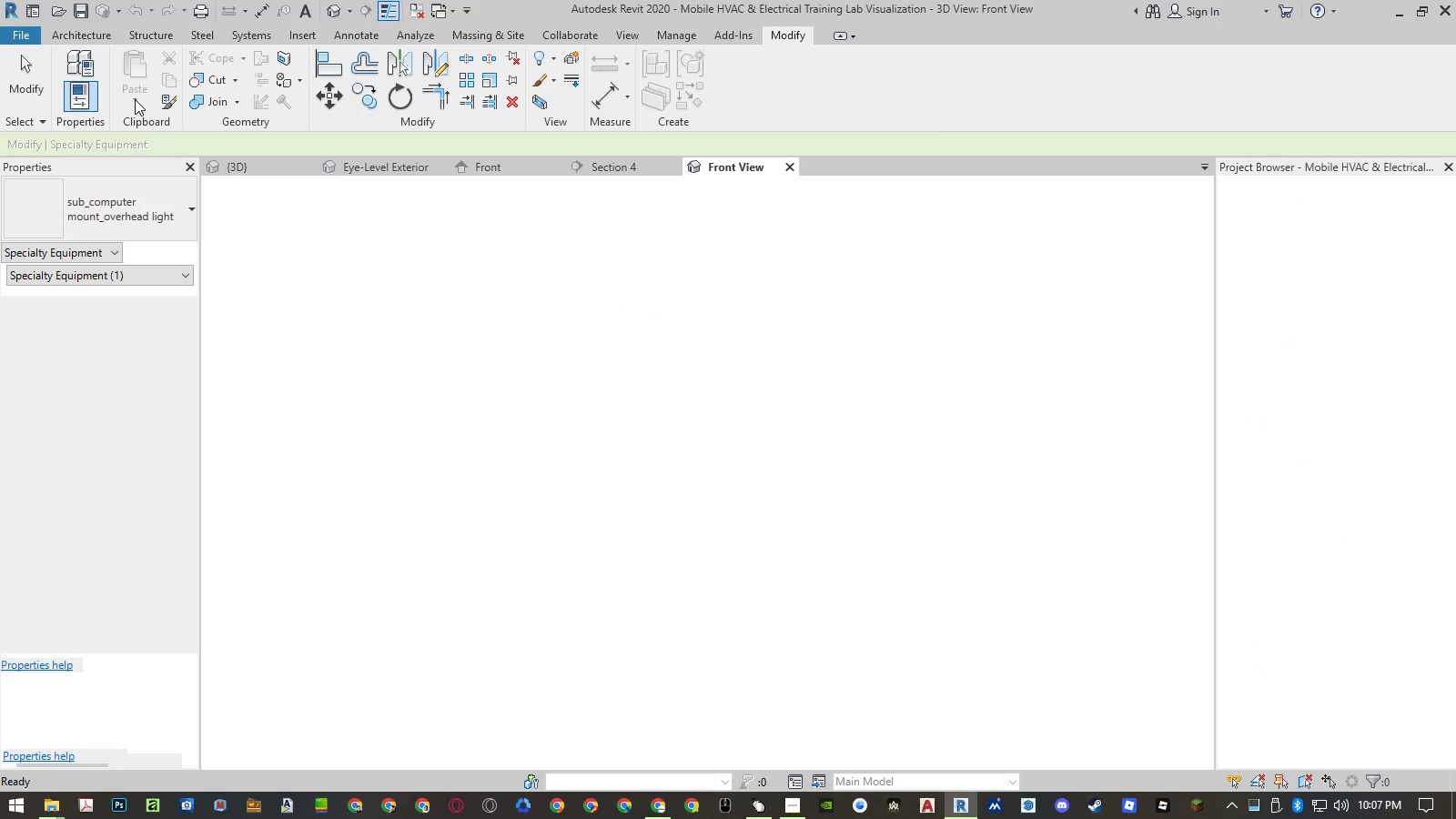 
left_click([663, 43])
 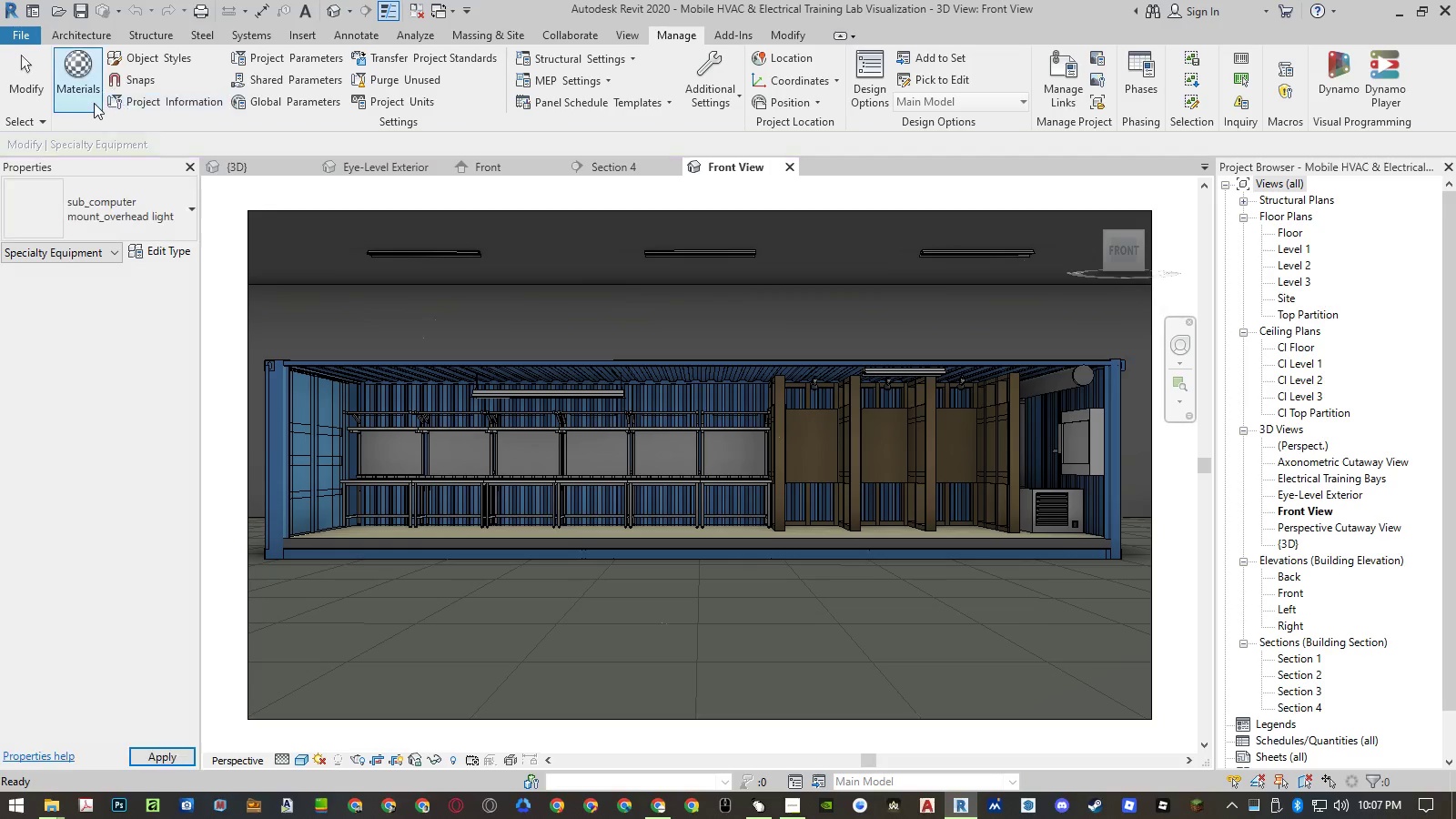 
left_click([86, 97])
 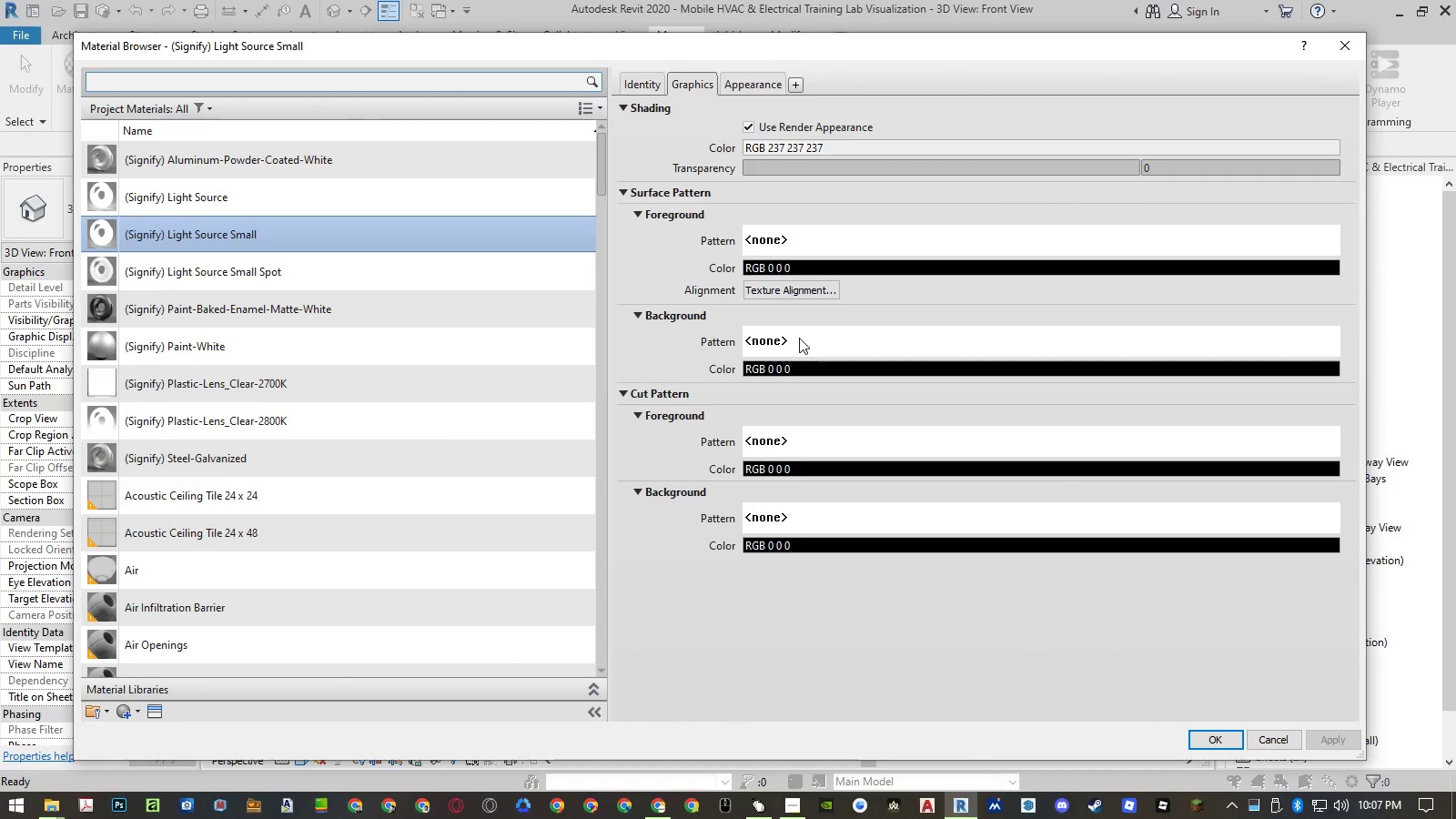 
left_click([330, 501])
 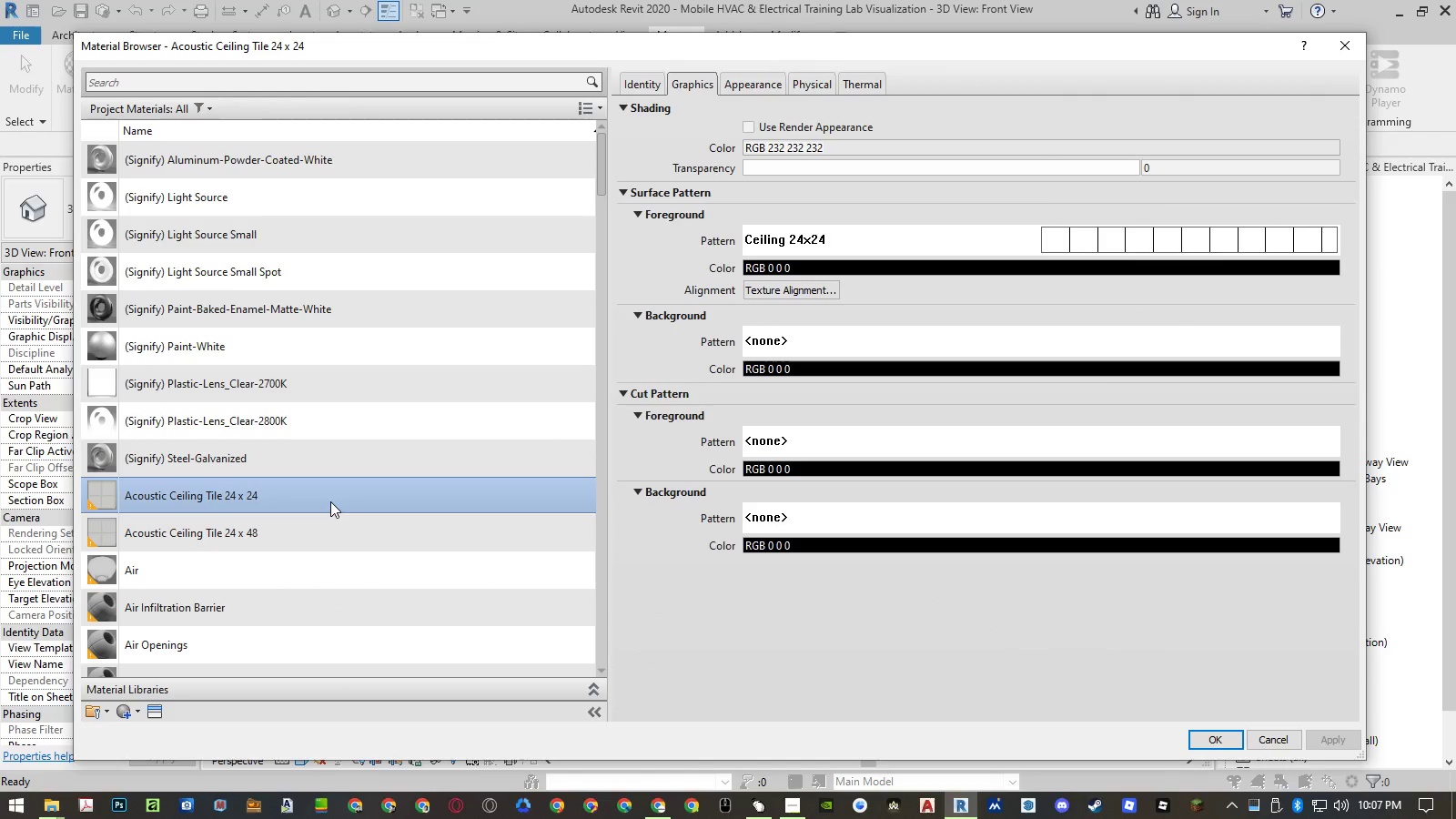 
type(ss)
 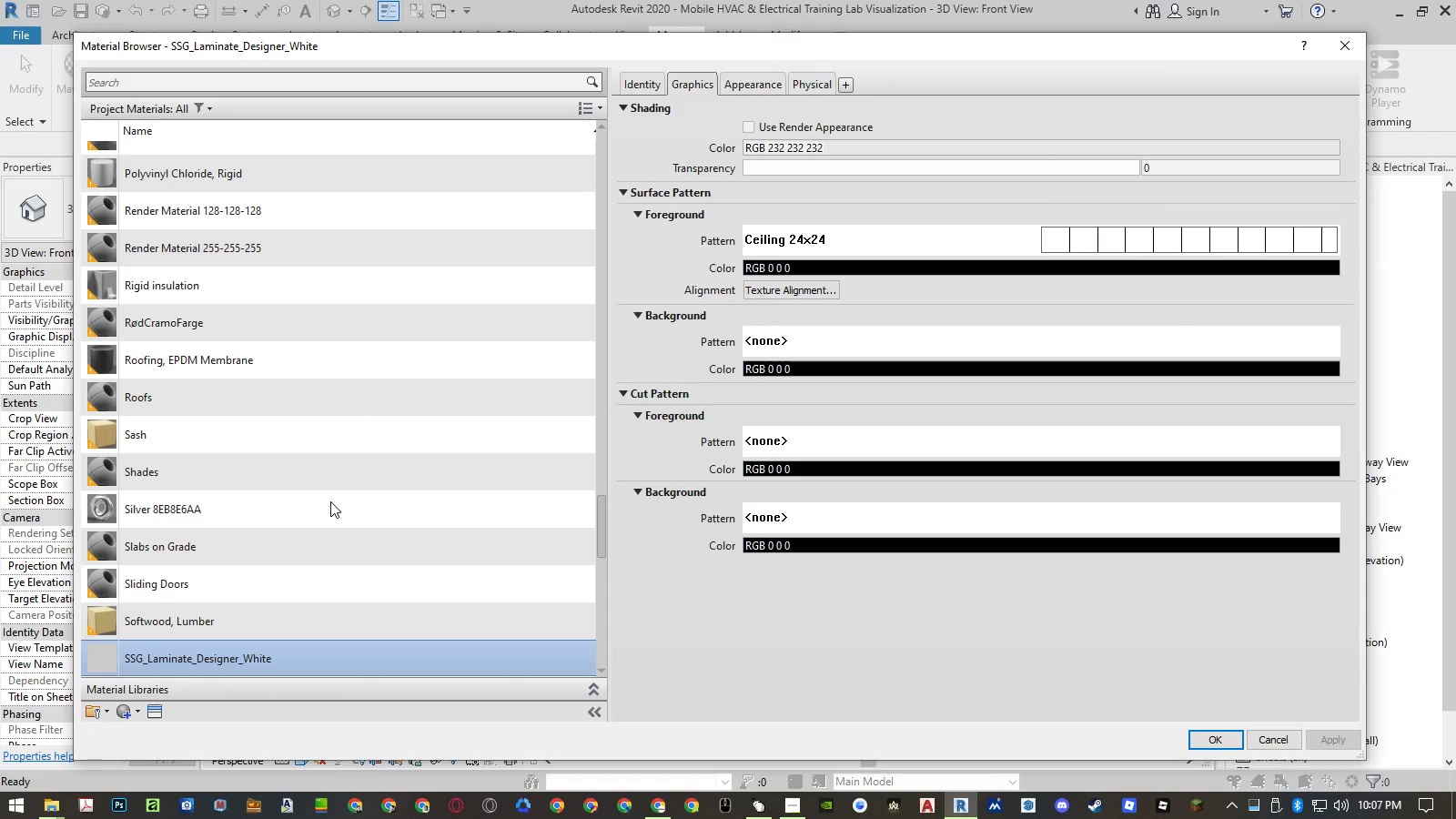 
scroll: coordinate [330, 501], scroll_direction: down, amount: 2.0
 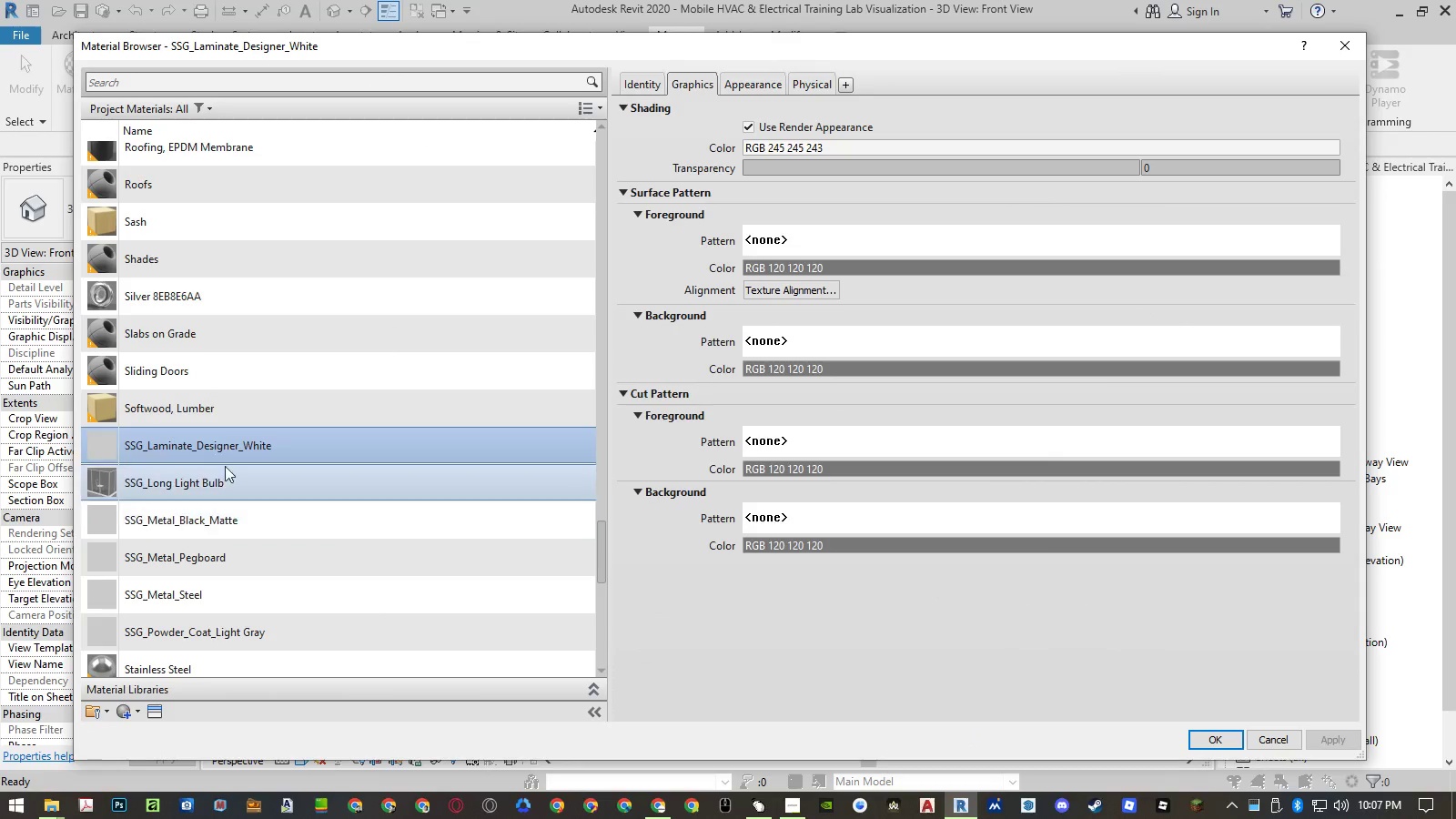 
right_click([206, 451])
 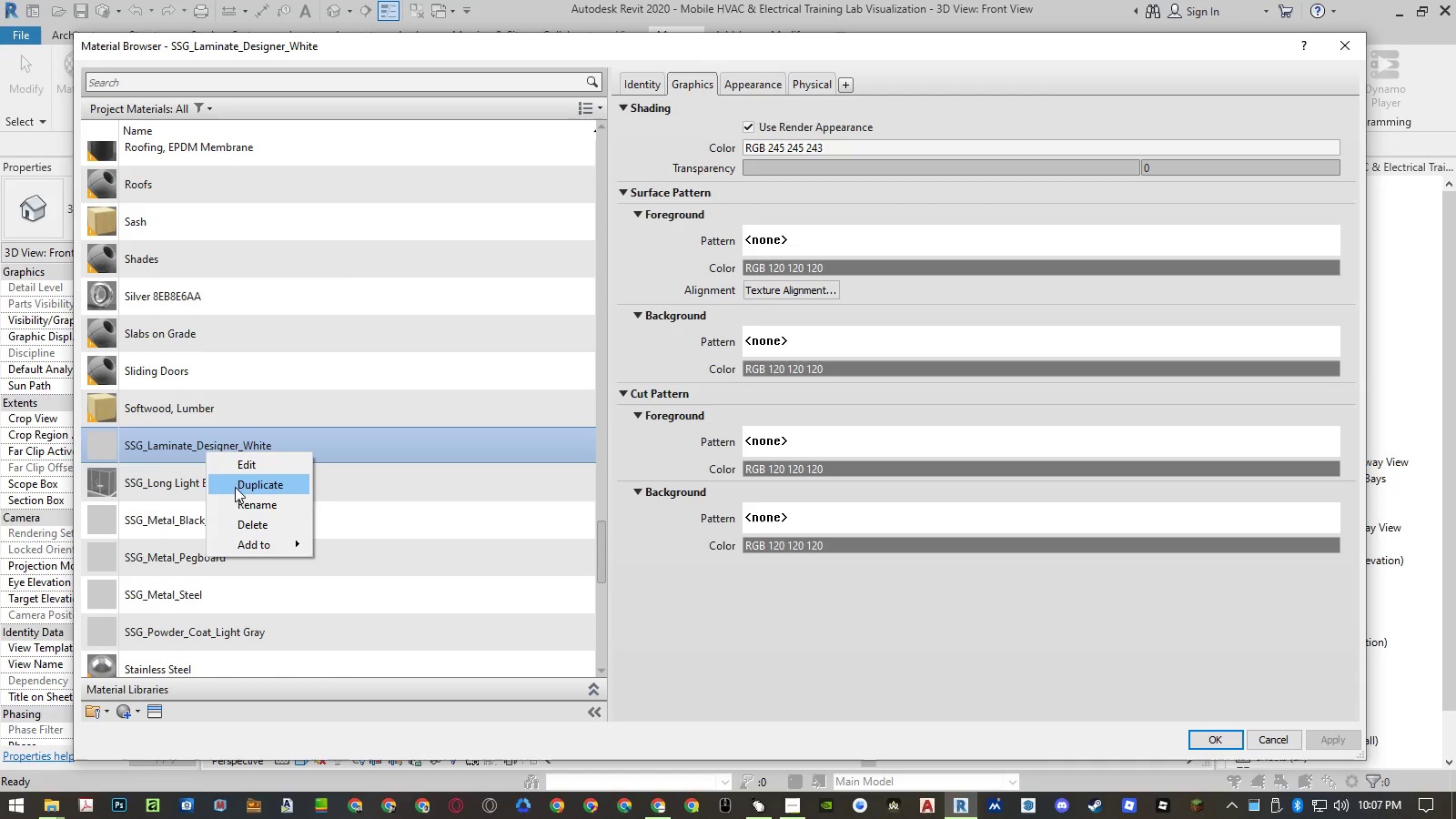 
left_click([241, 499])
 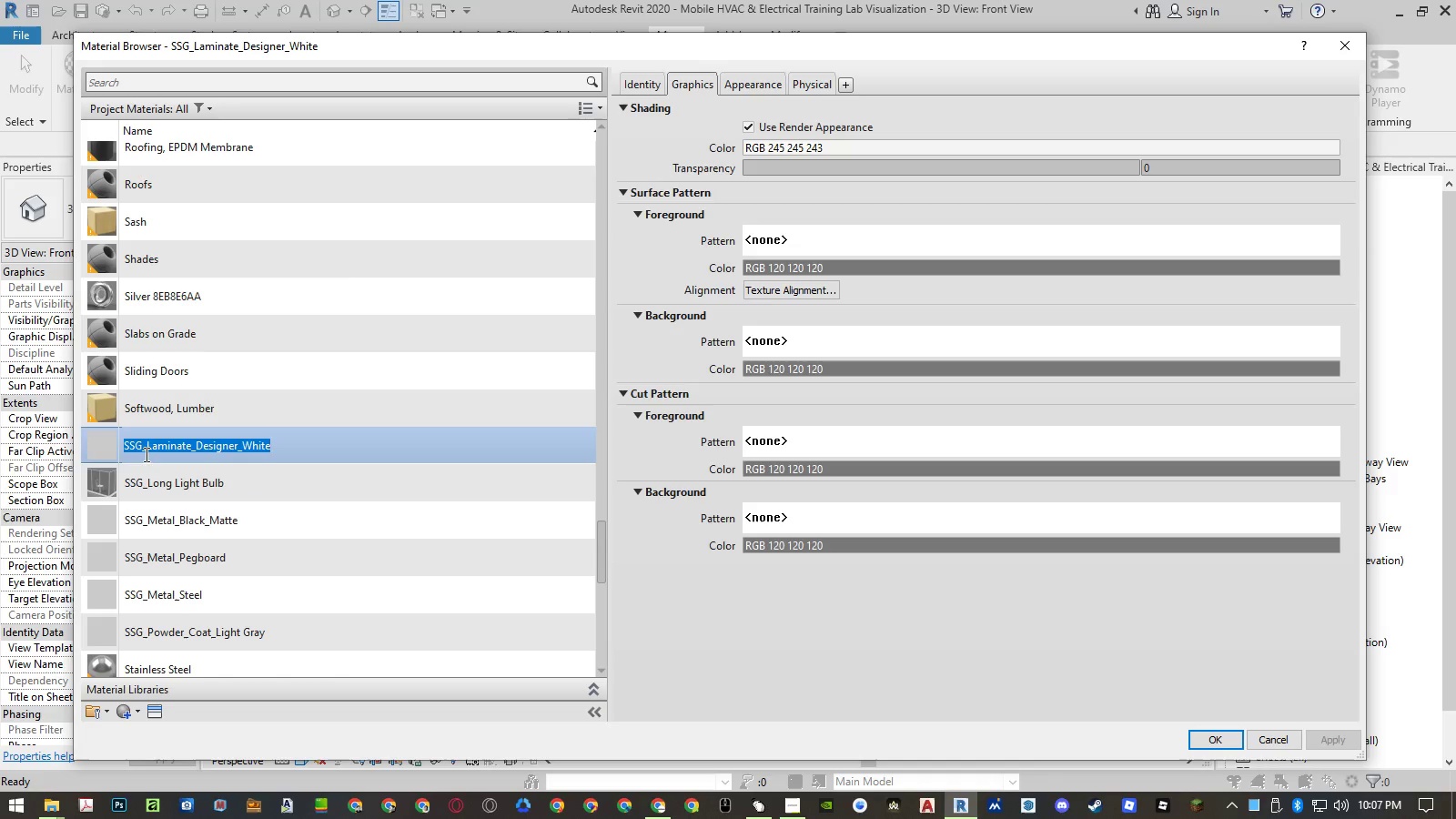 
left_click([147, 452])
 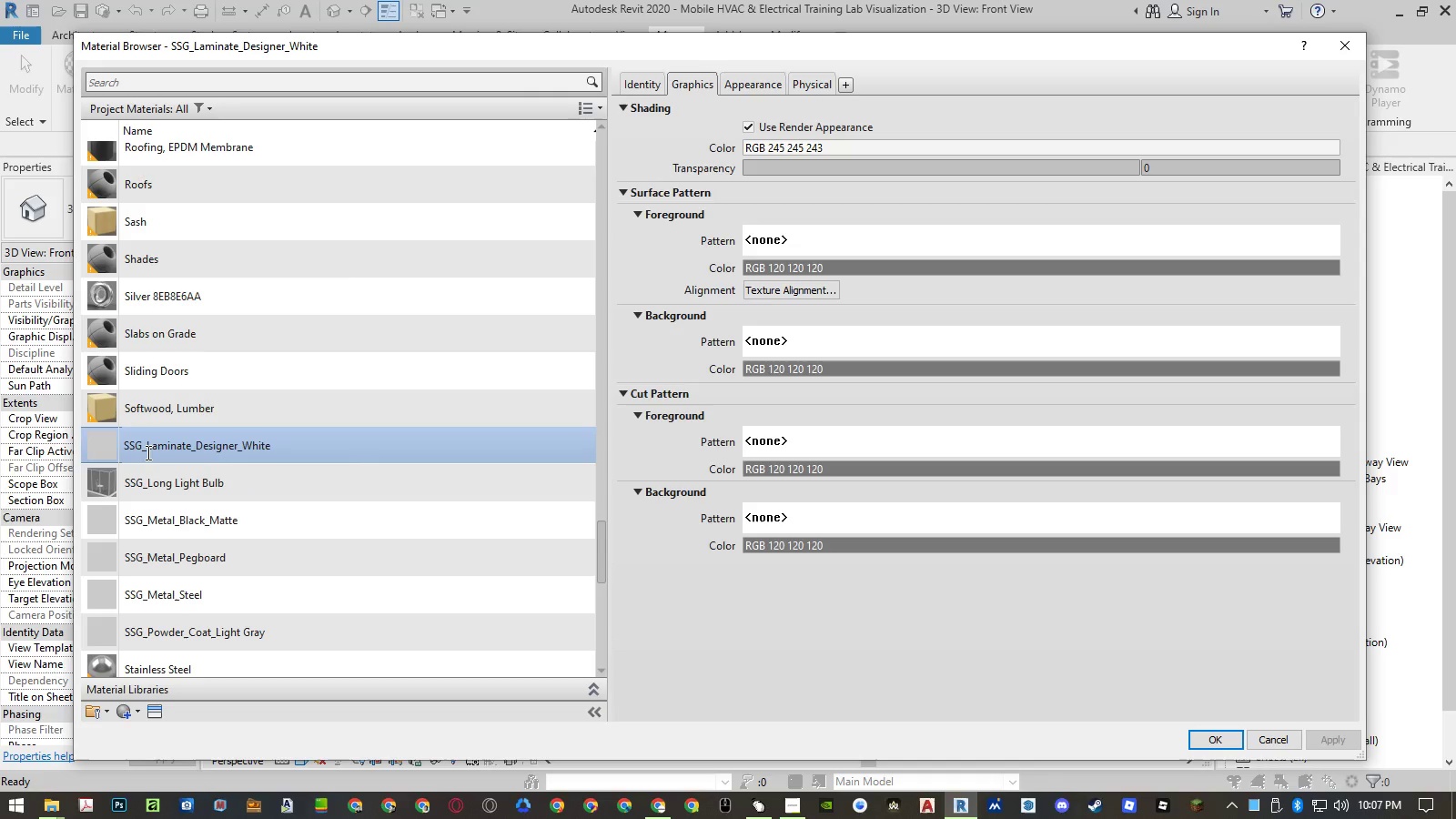 
key(Backspace)
 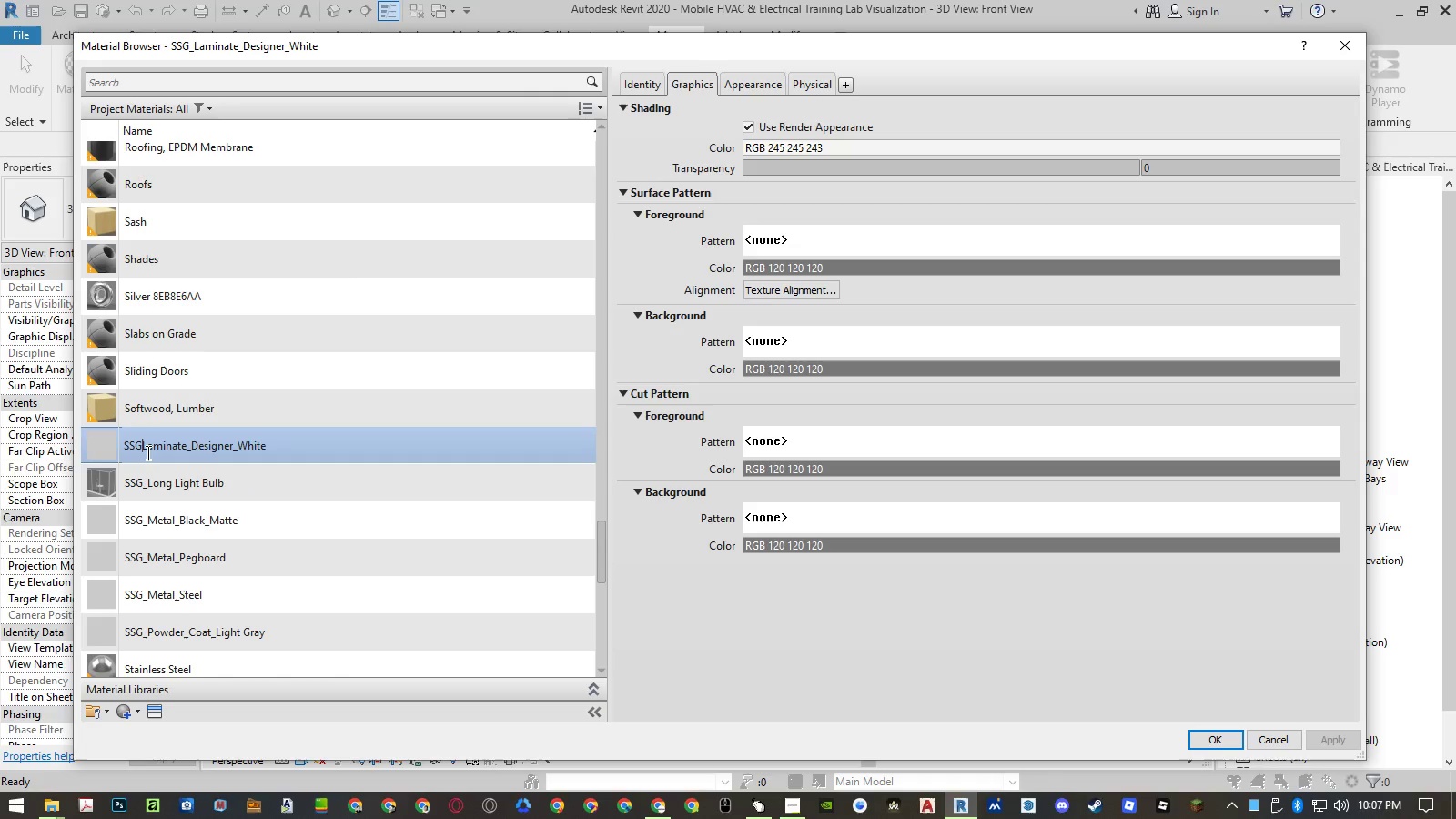 
key(Shift+ShiftLeft)
 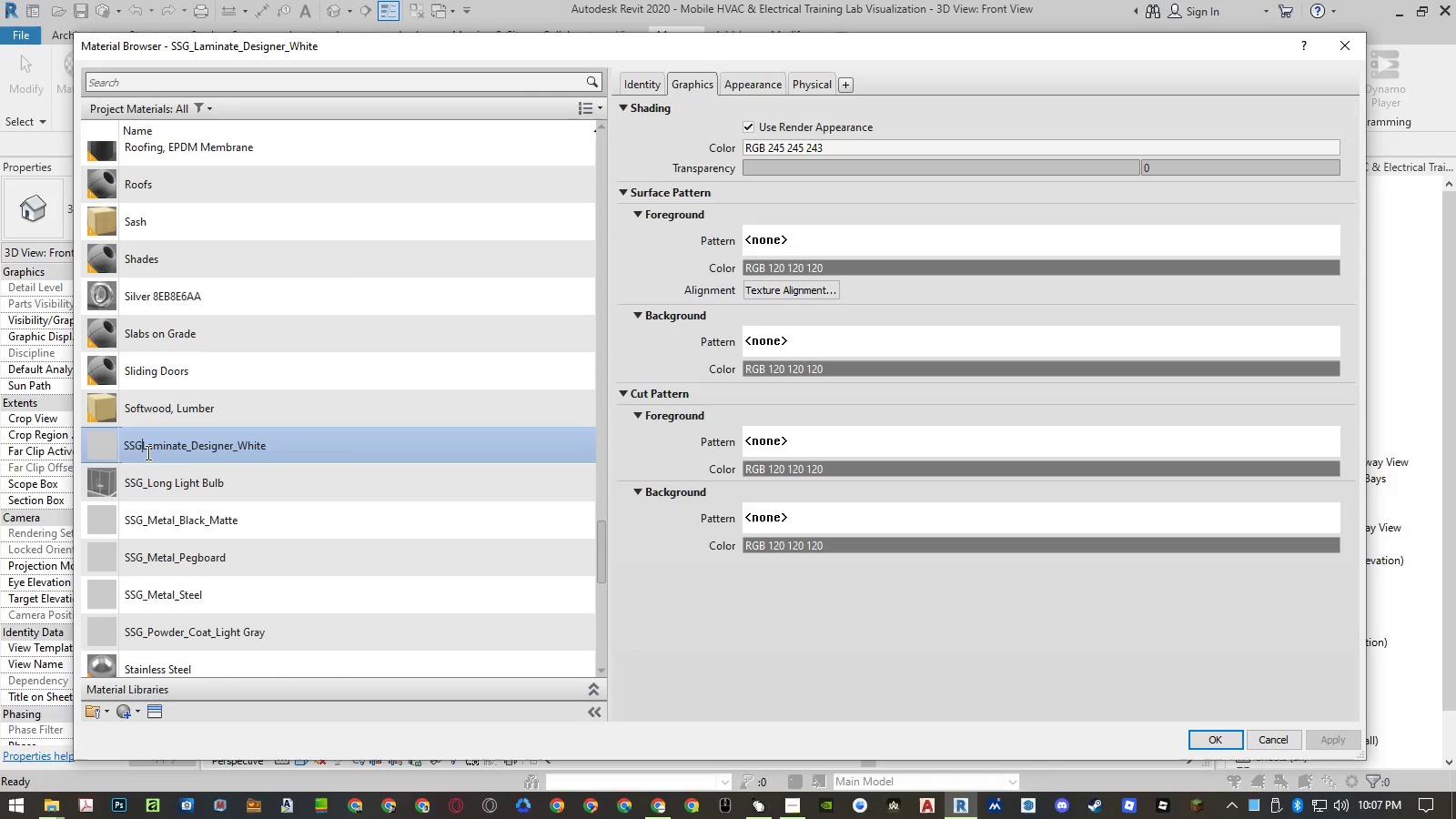 
key(Shift+0)
 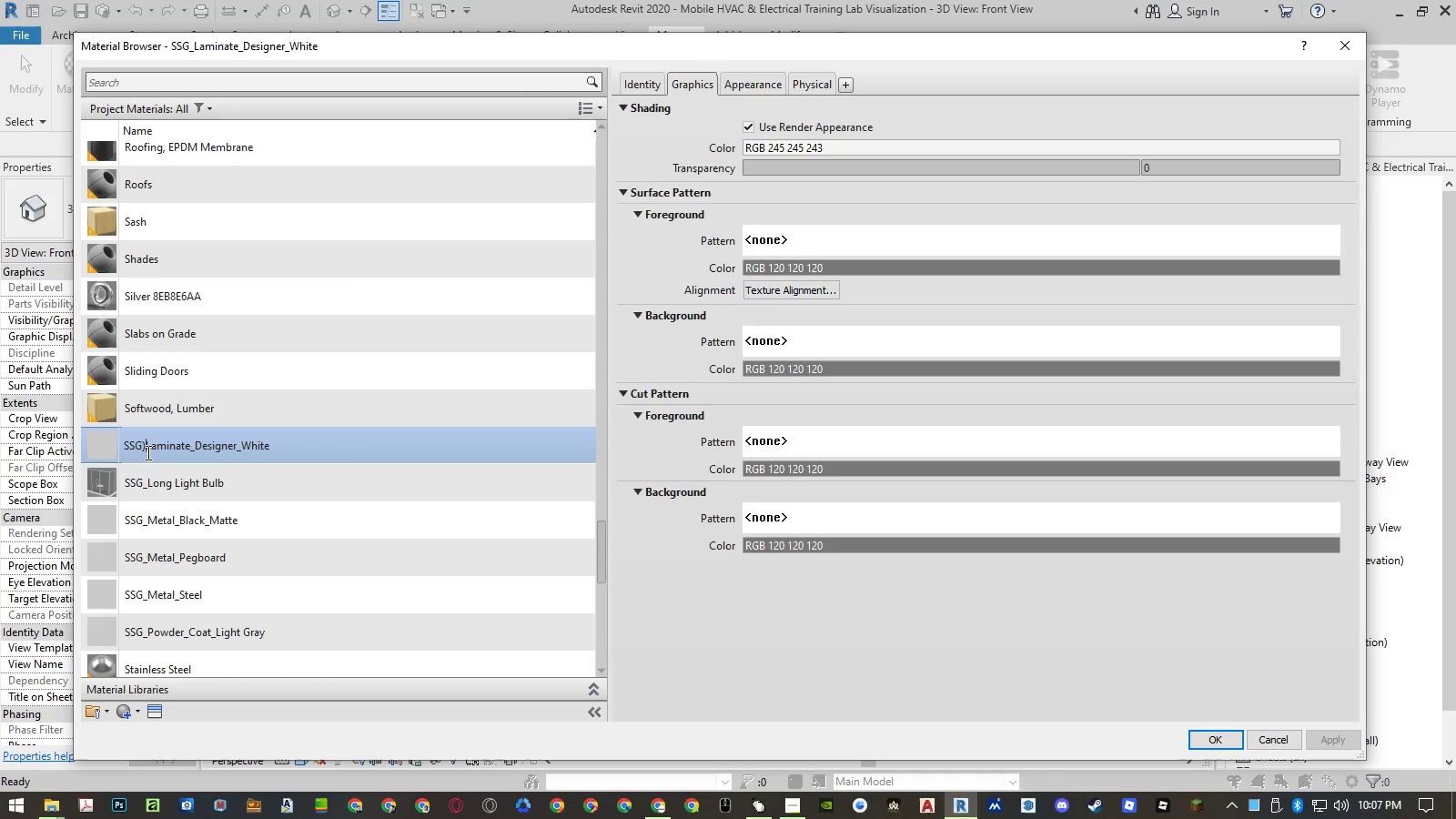 
key(Space)
 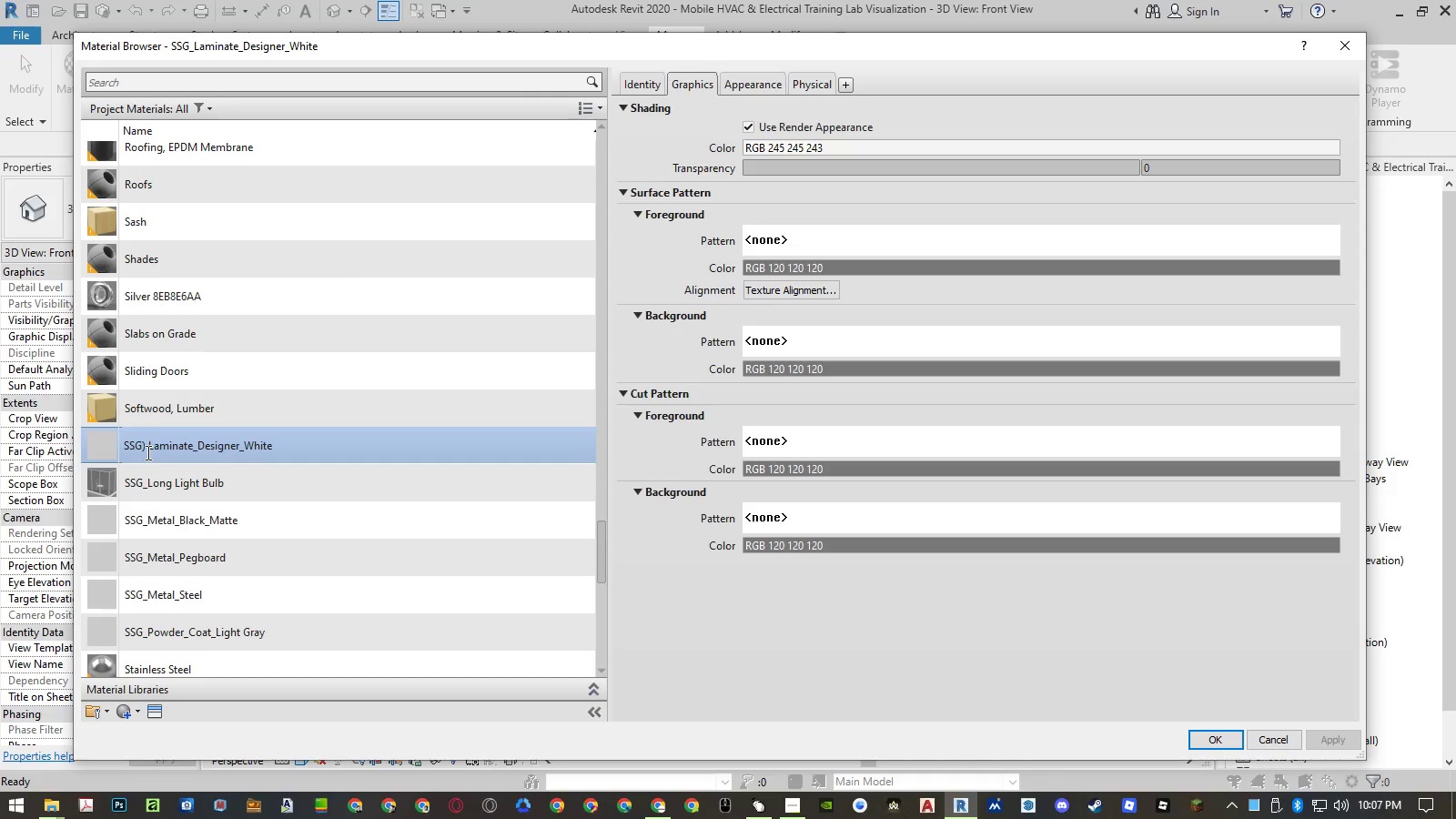 
key(Home)
 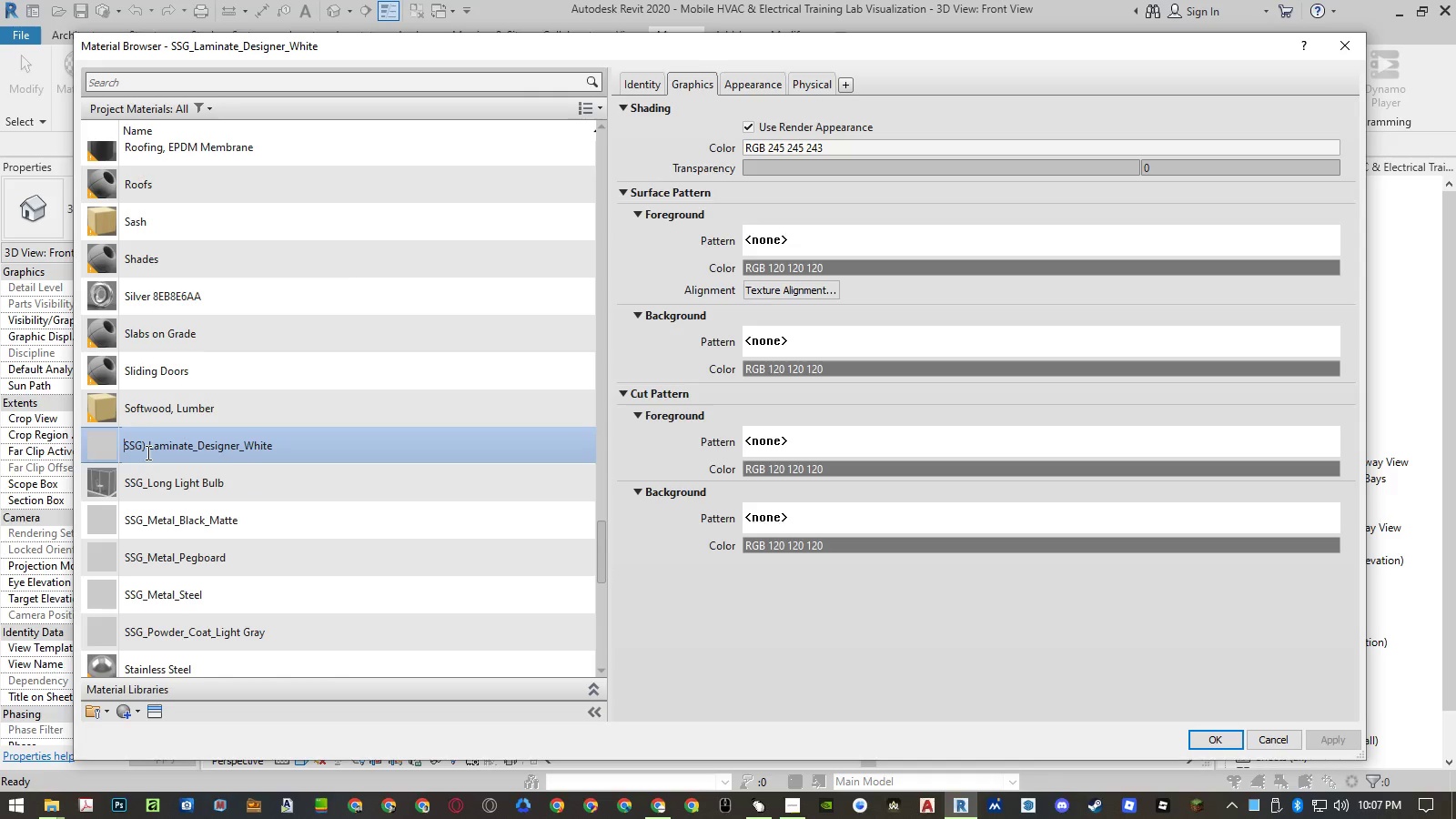 
key(Shift+9)
 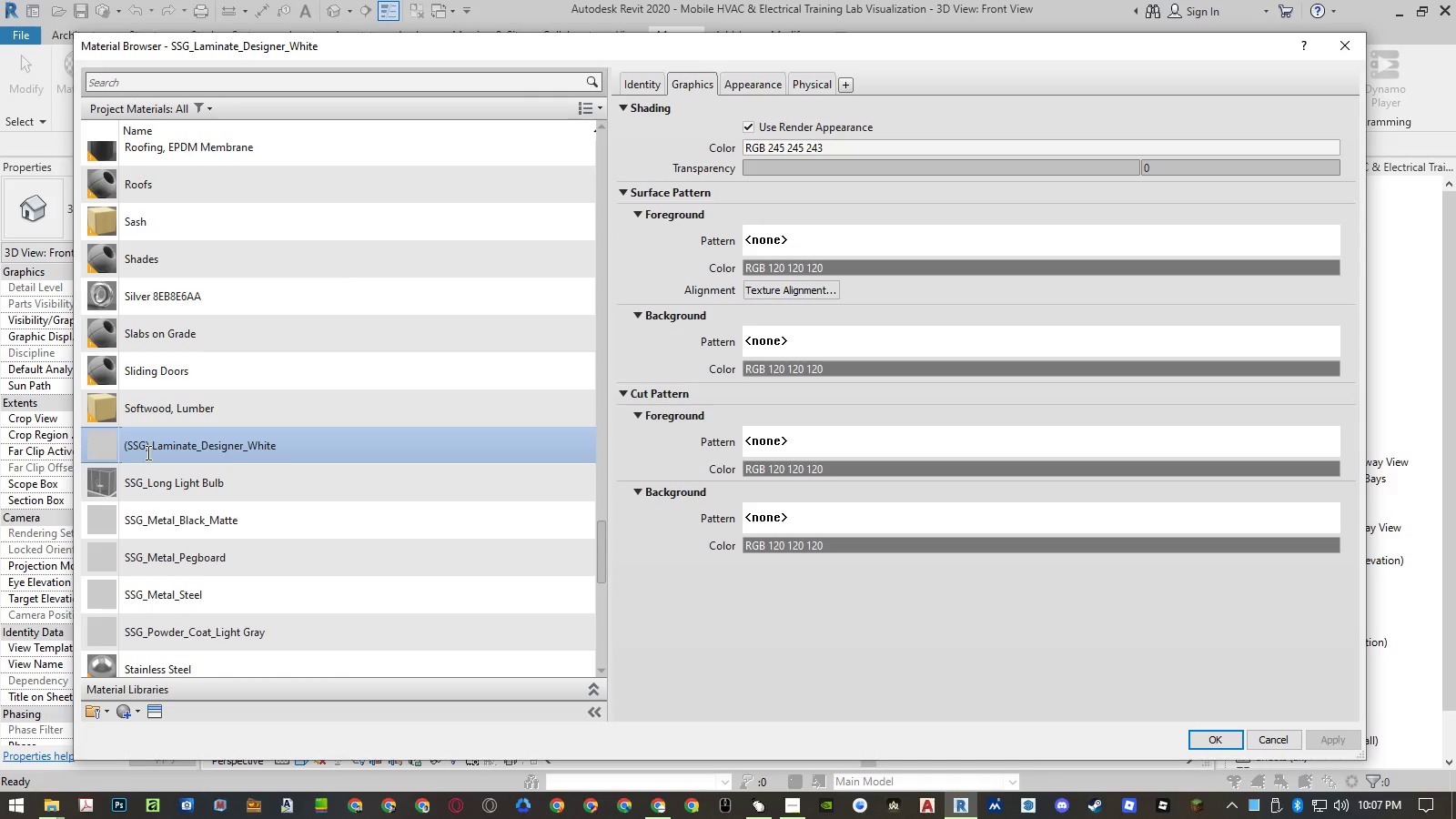 
key(ArrowLeft)
 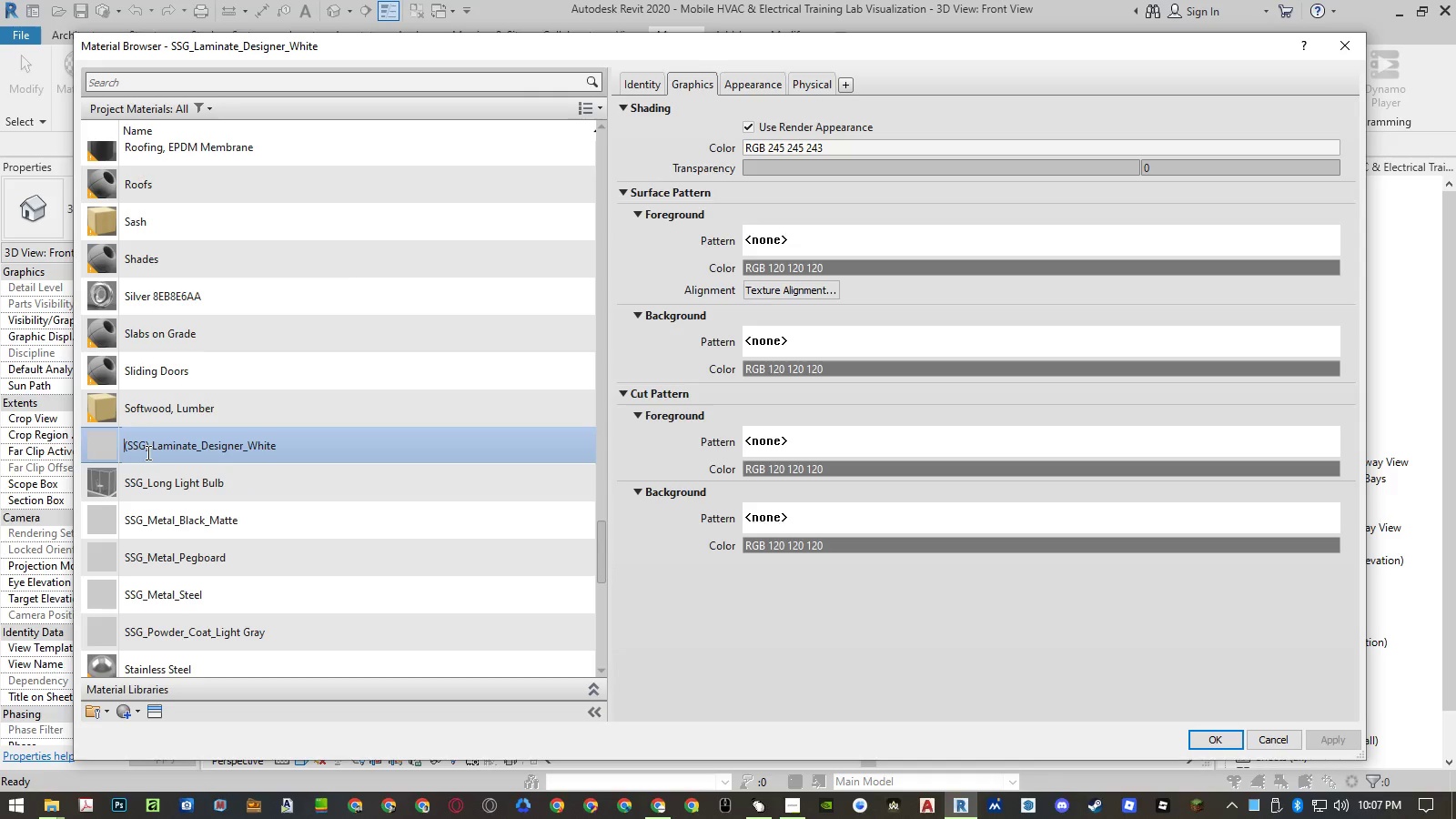 
key(Control+Shift+ArrowRight)
 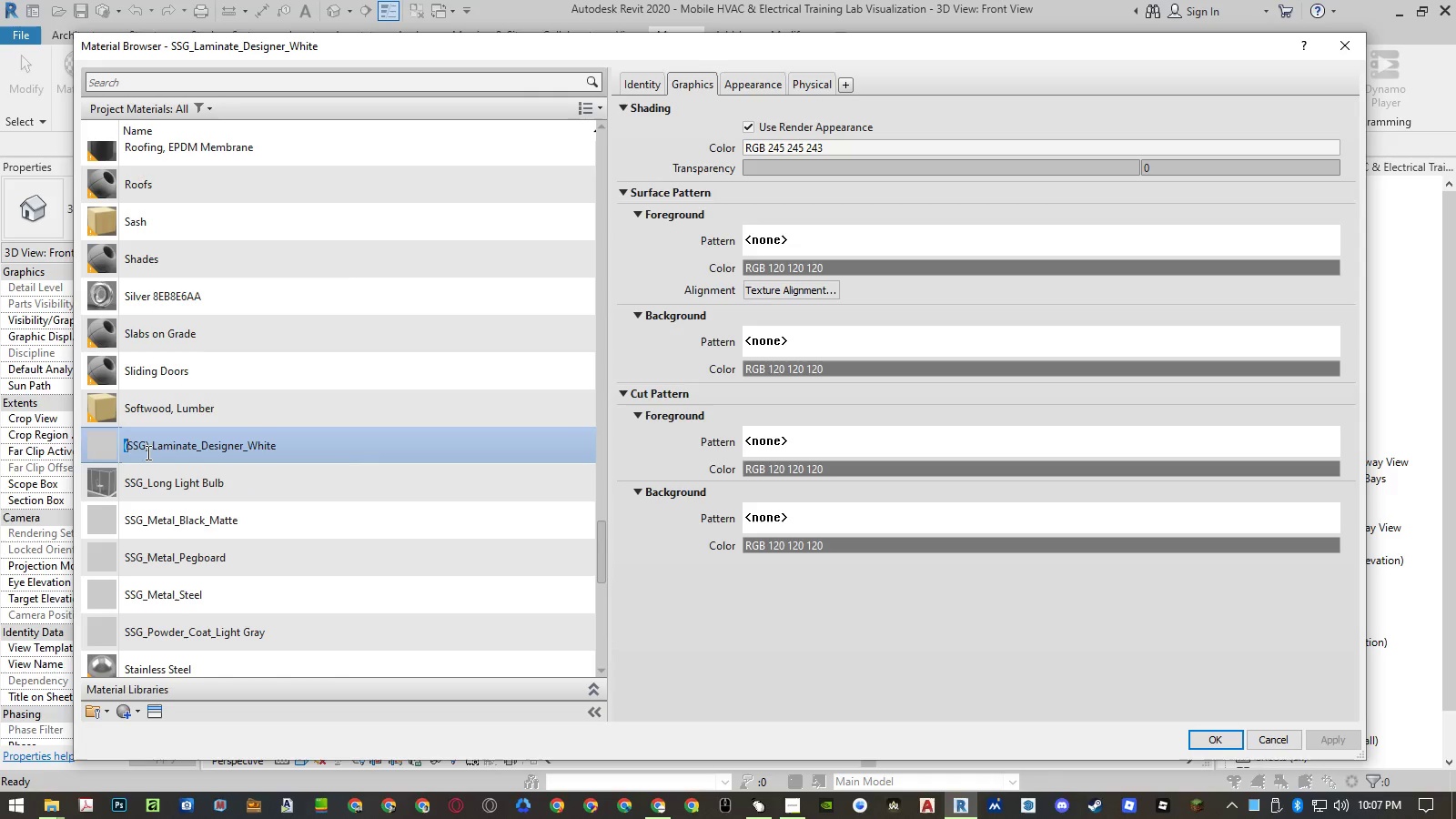 
key(Control+Shift+ArrowRight)
 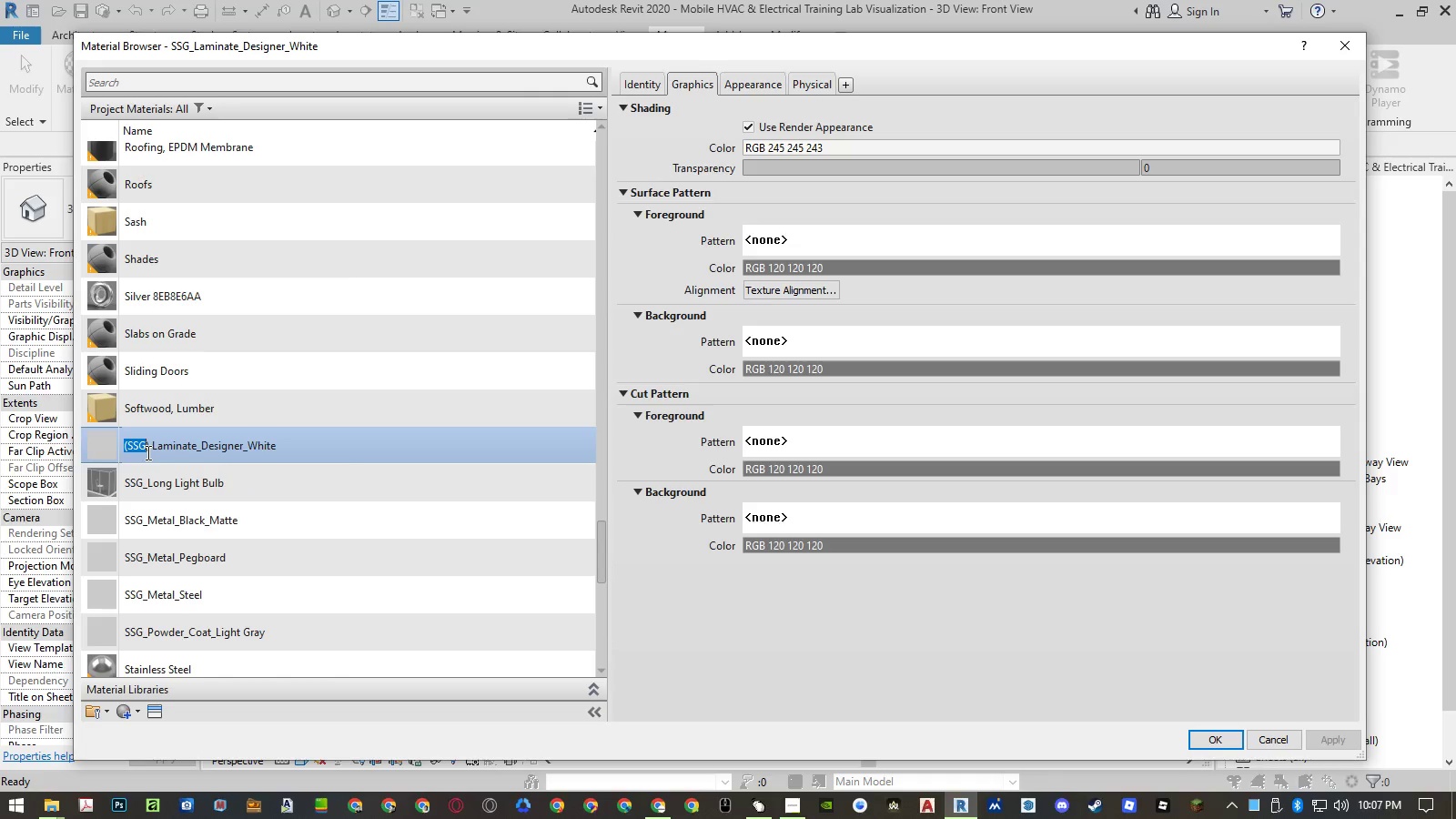 
key(Control+Shift+ArrowRight)
 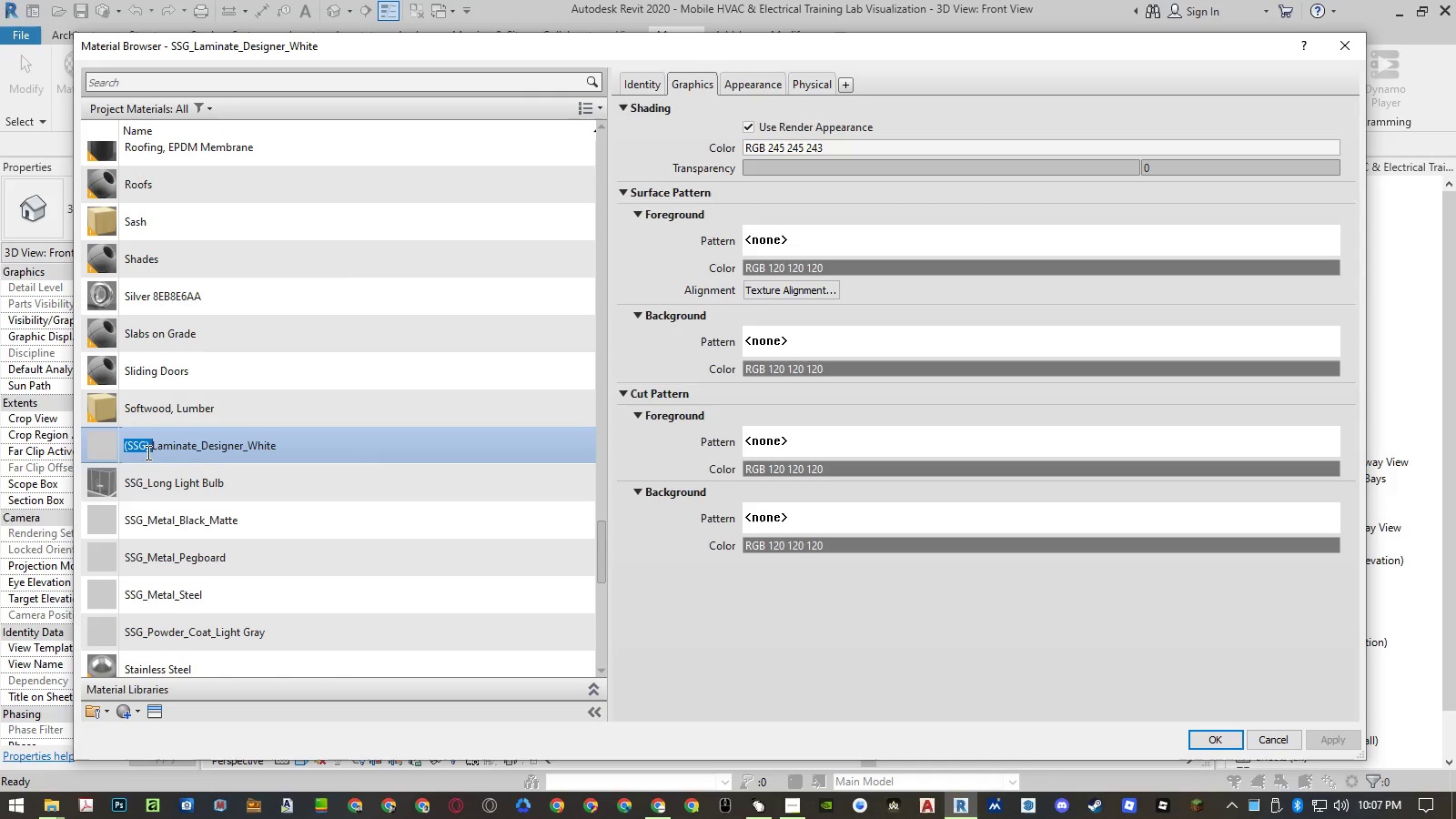 
key(Control+C)
 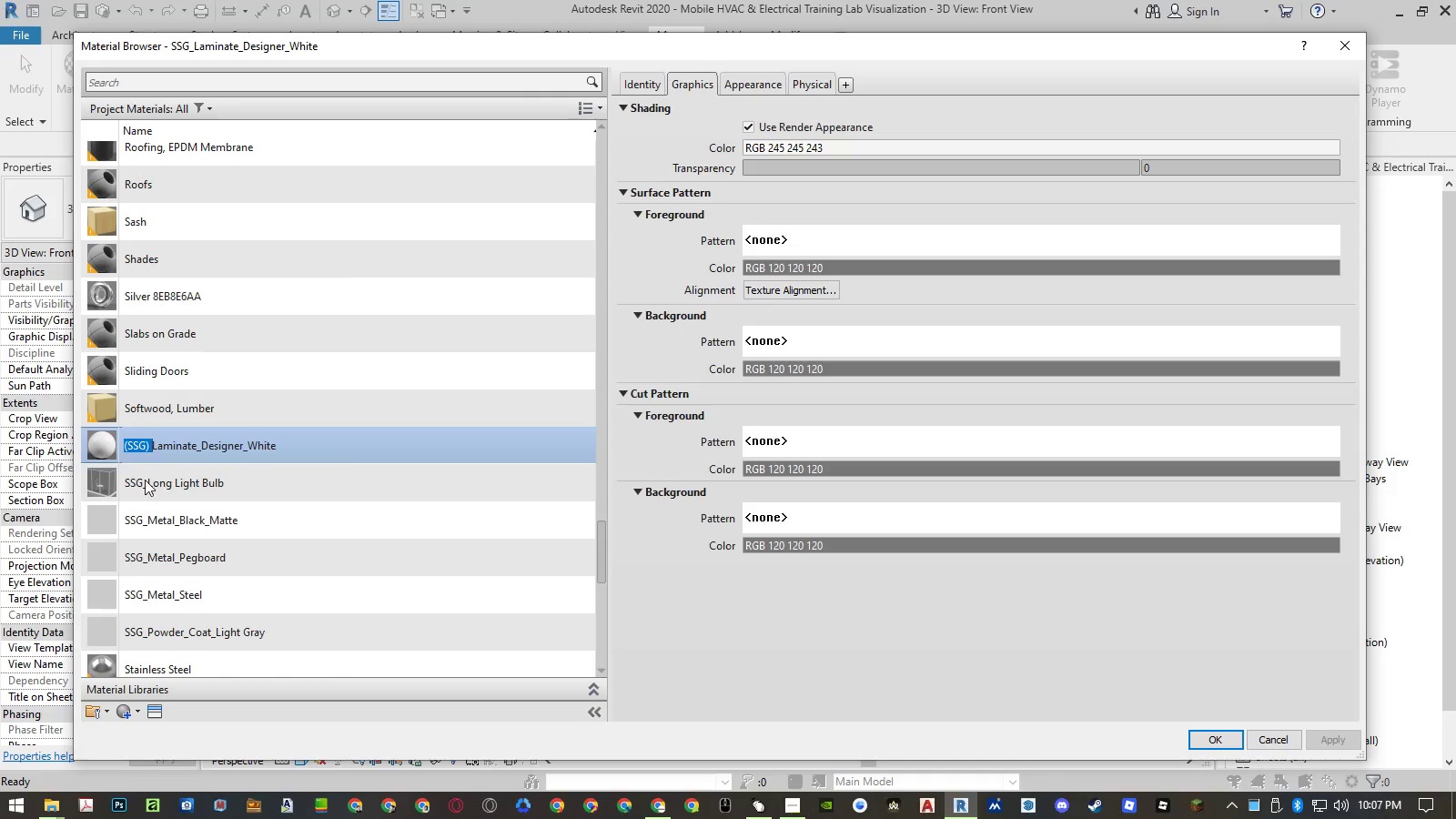 
left_click([145, 487])
 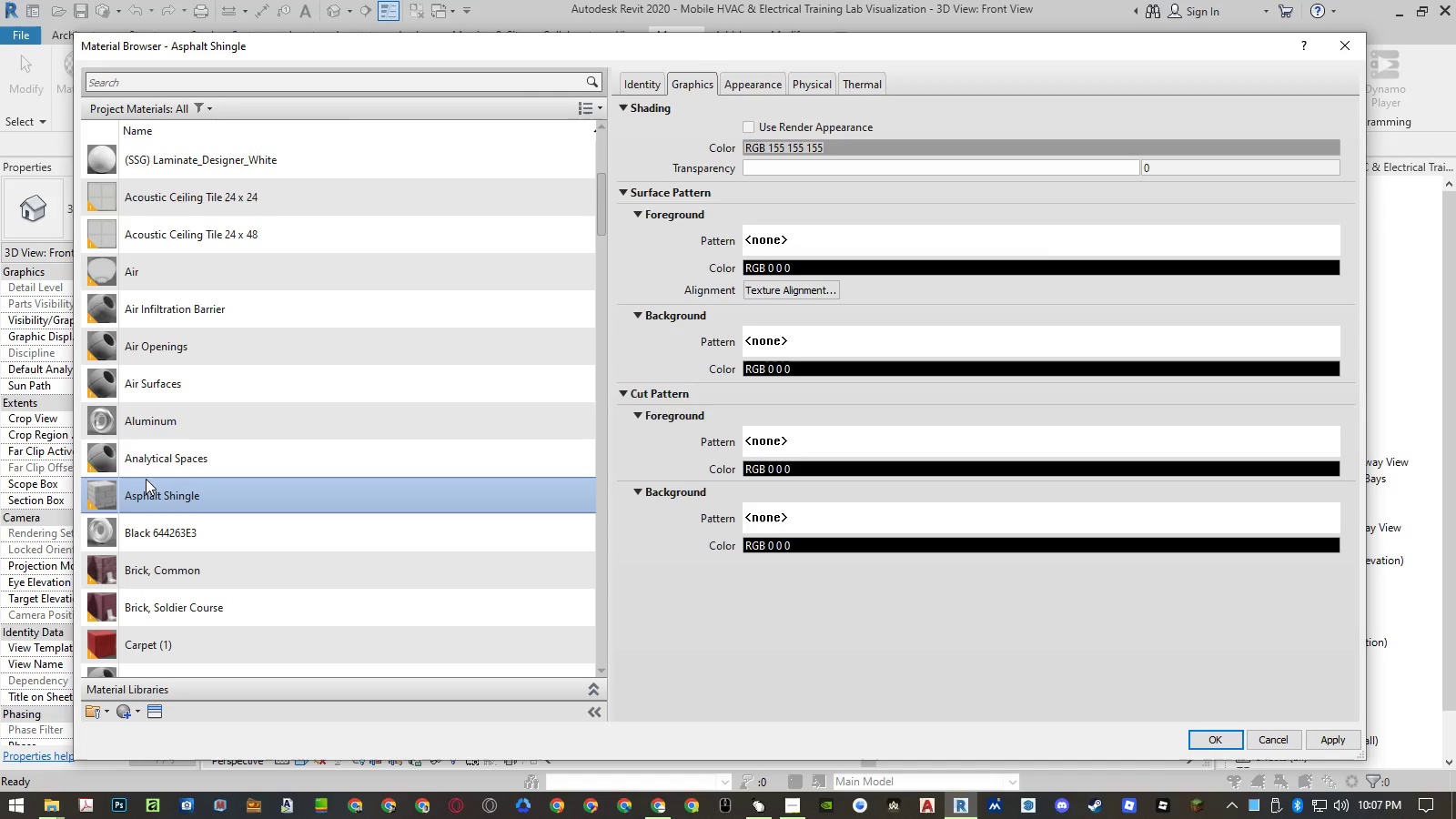 
type(ss)
 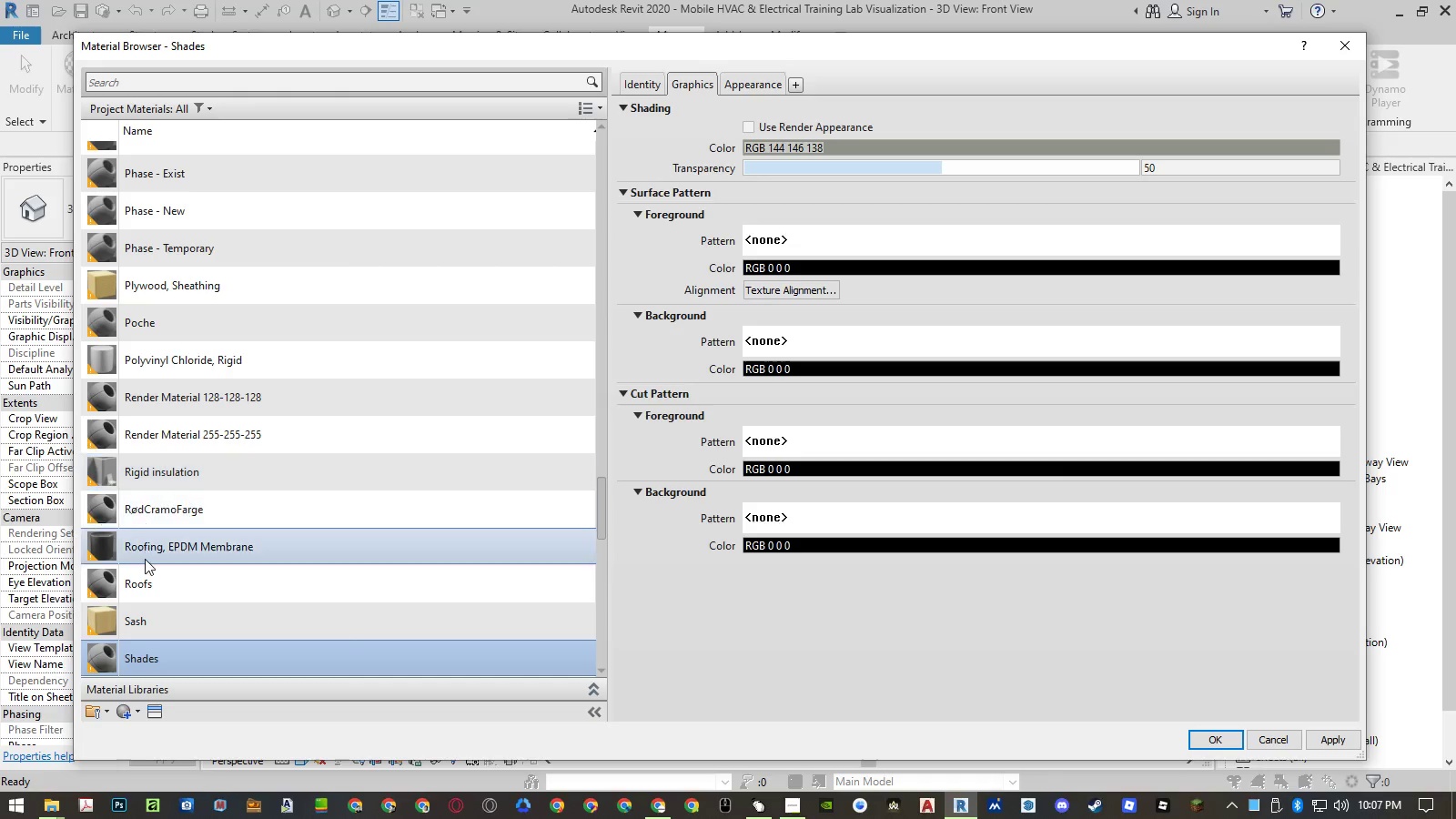 
type(ss)
 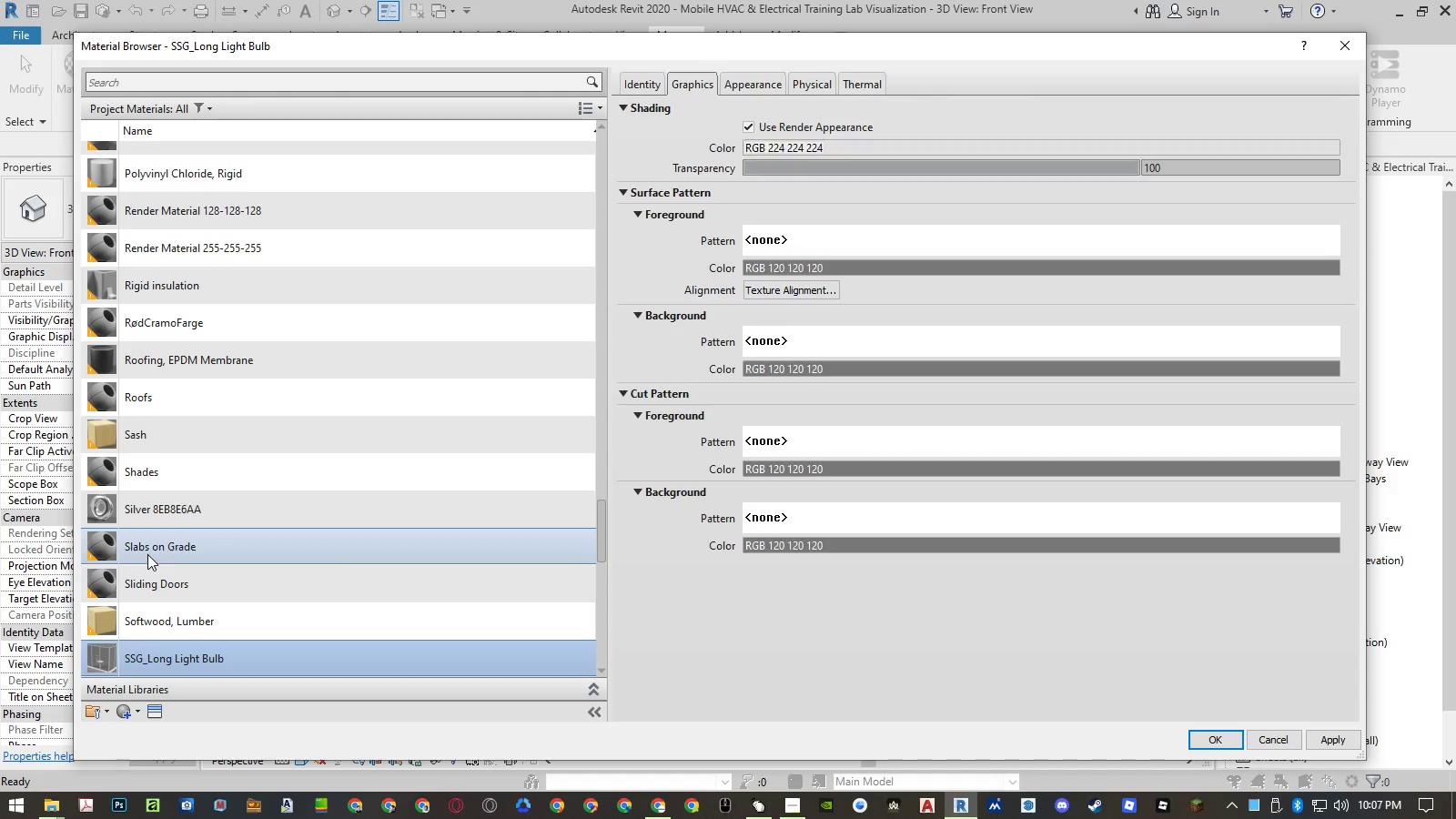 
scroll: coordinate [148, 553], scroll_direction: down, amount: 3.0
 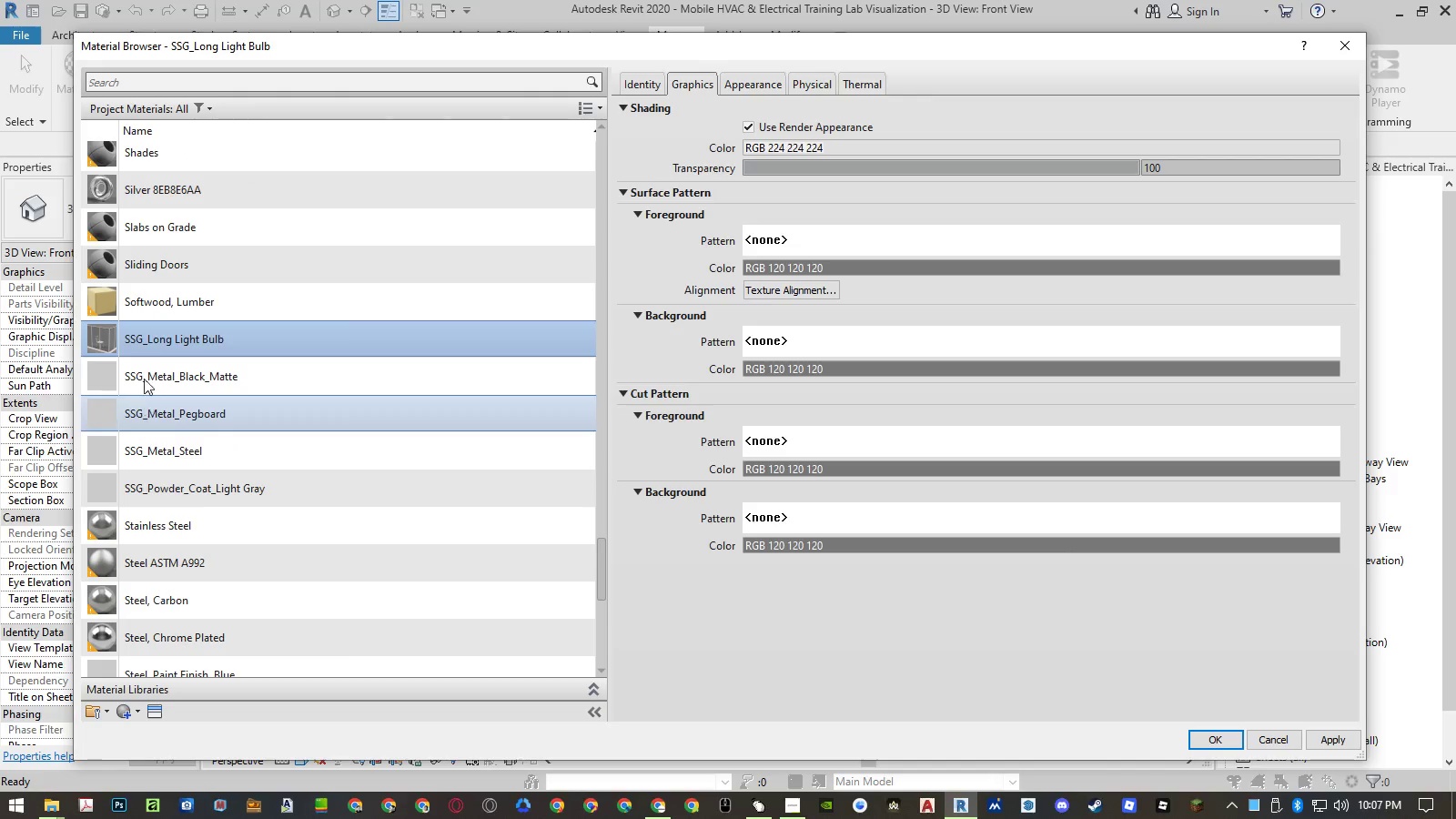 
right_click([144, 342])
 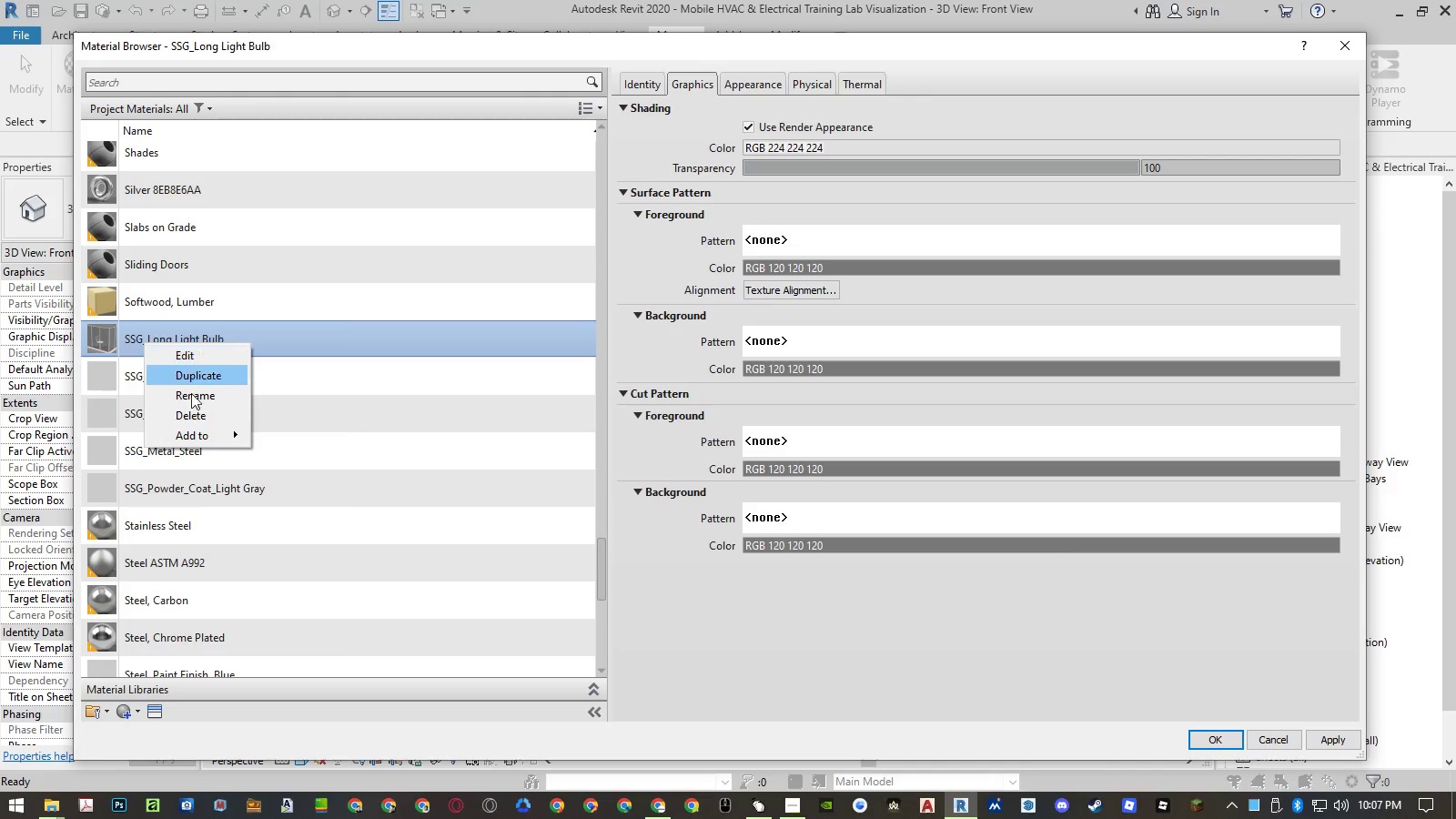 
left_click([191, 396])
 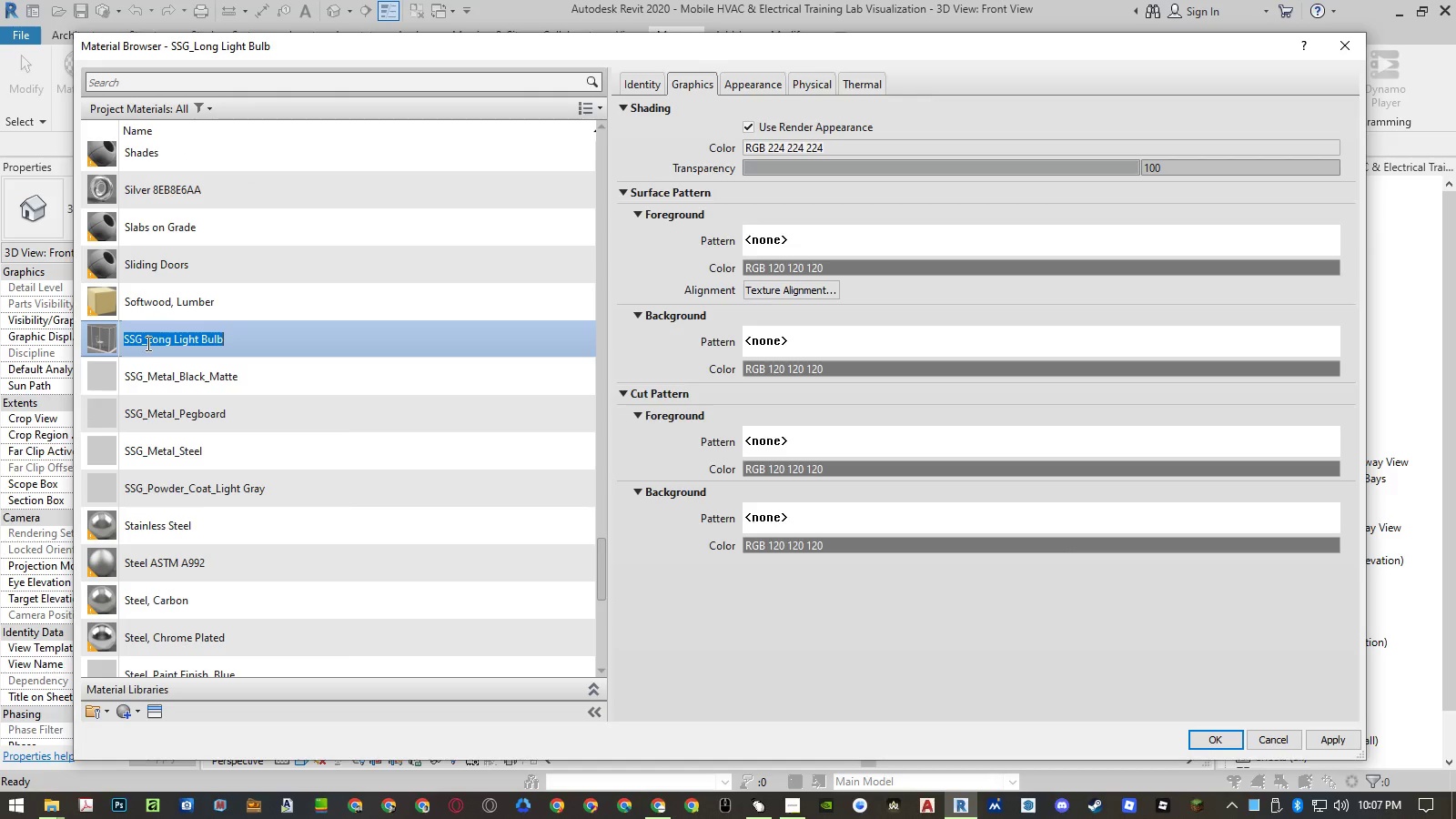 
left_click_drag(start_coordinate=[147, 343], to_coordinate=[99, 345])
 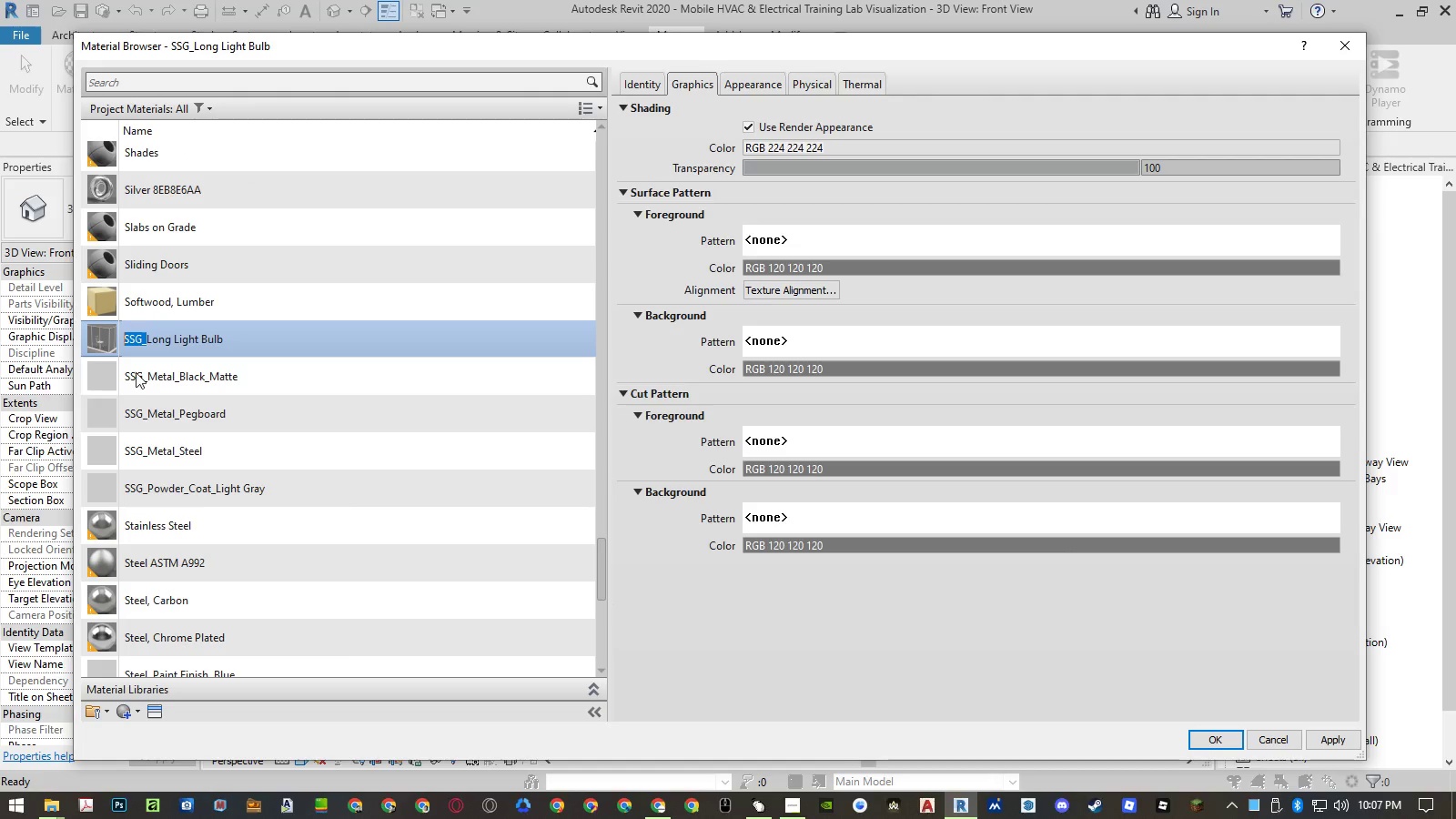 
key(Control+ControlLeft)
 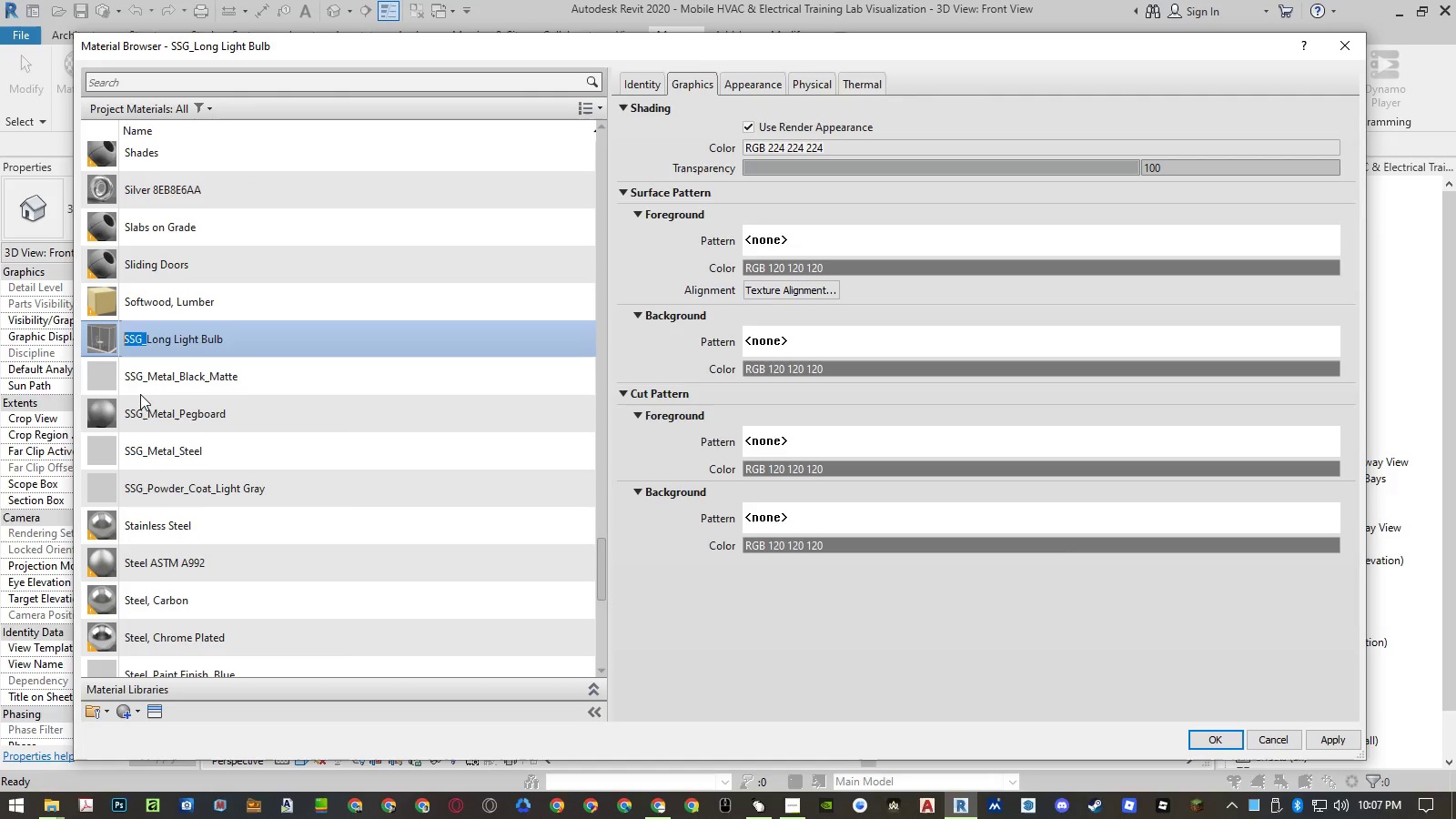 
key(Control+V)
 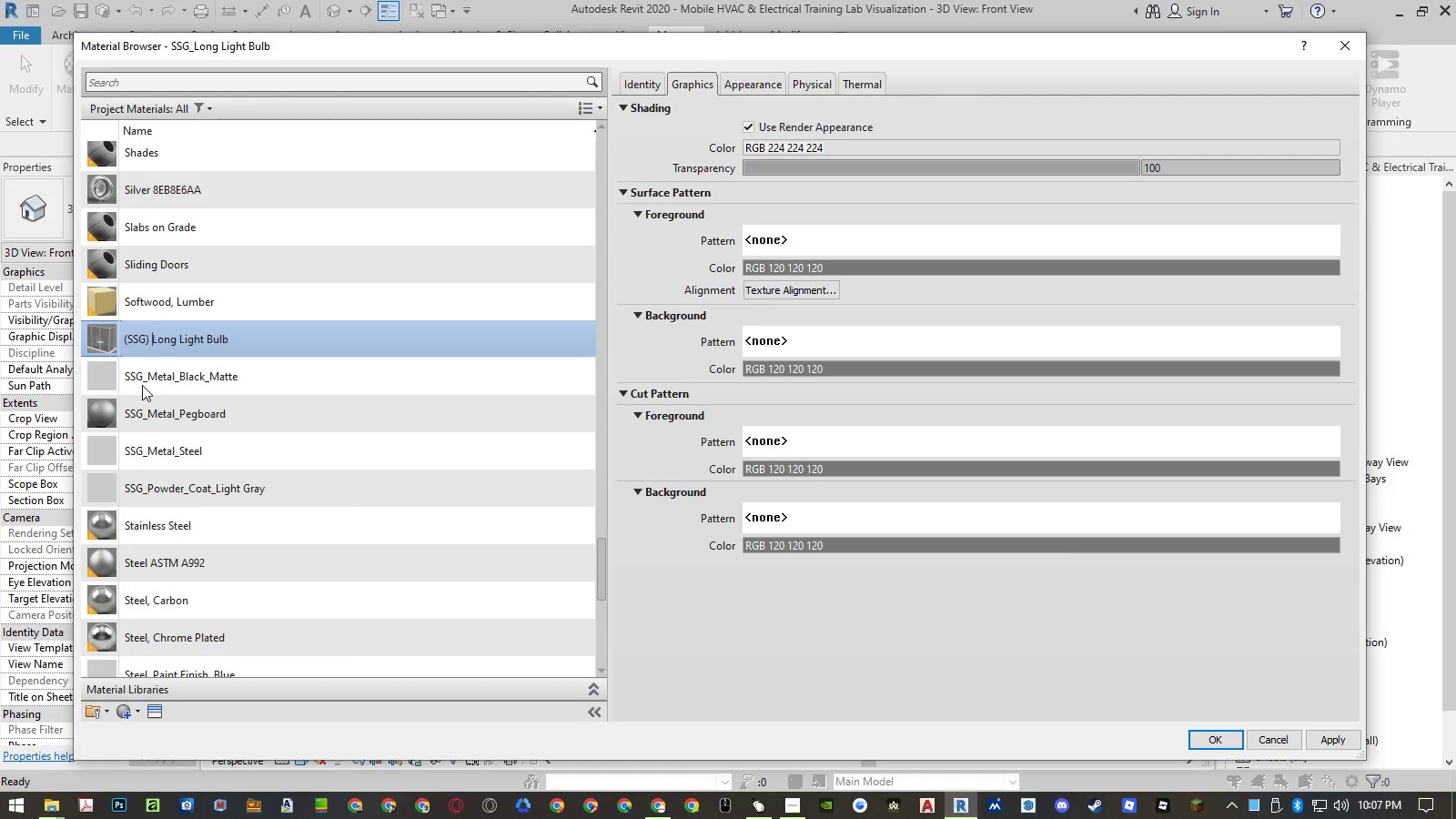 
left_click([143, 382])
 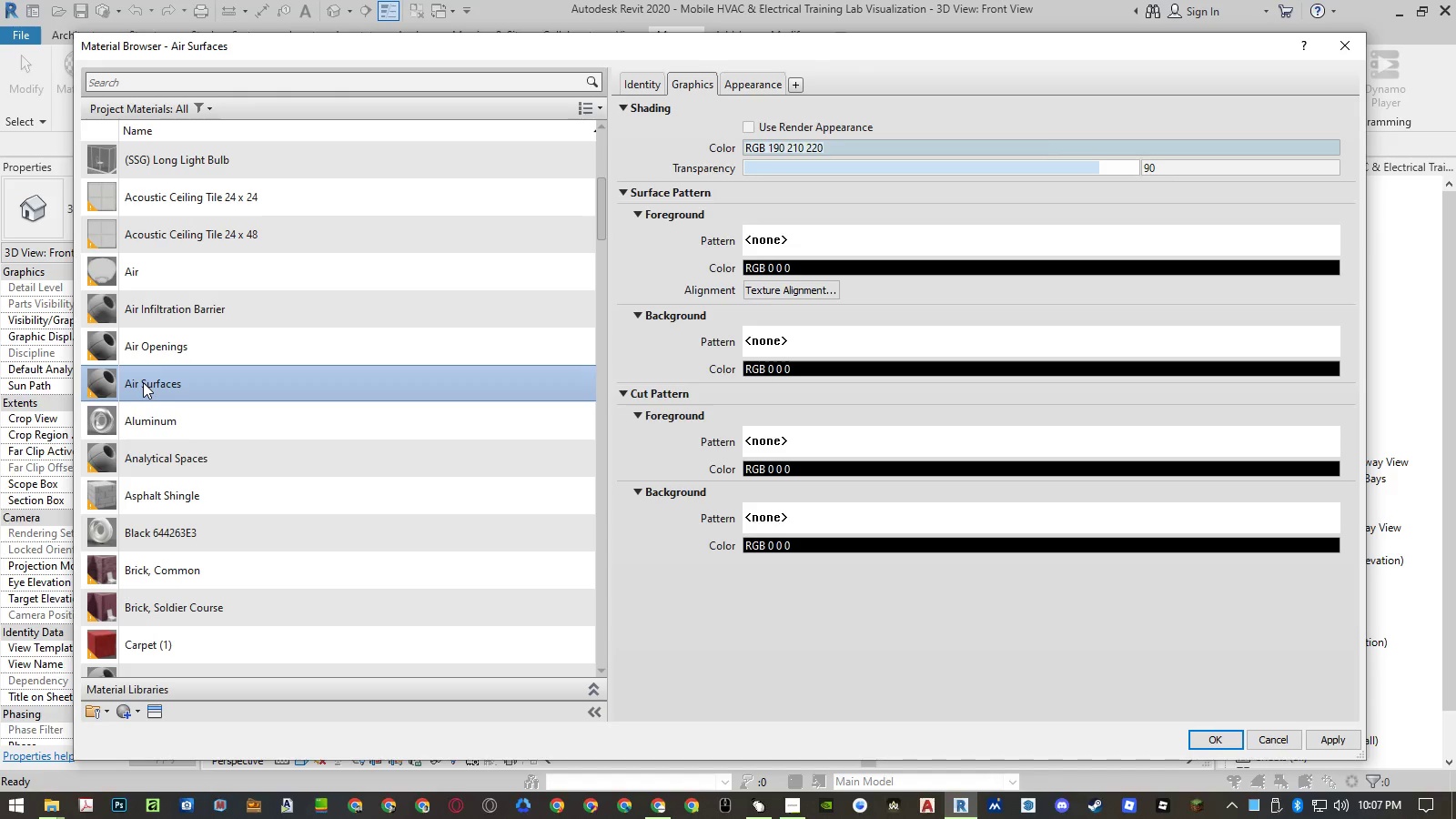 
type(ss)
 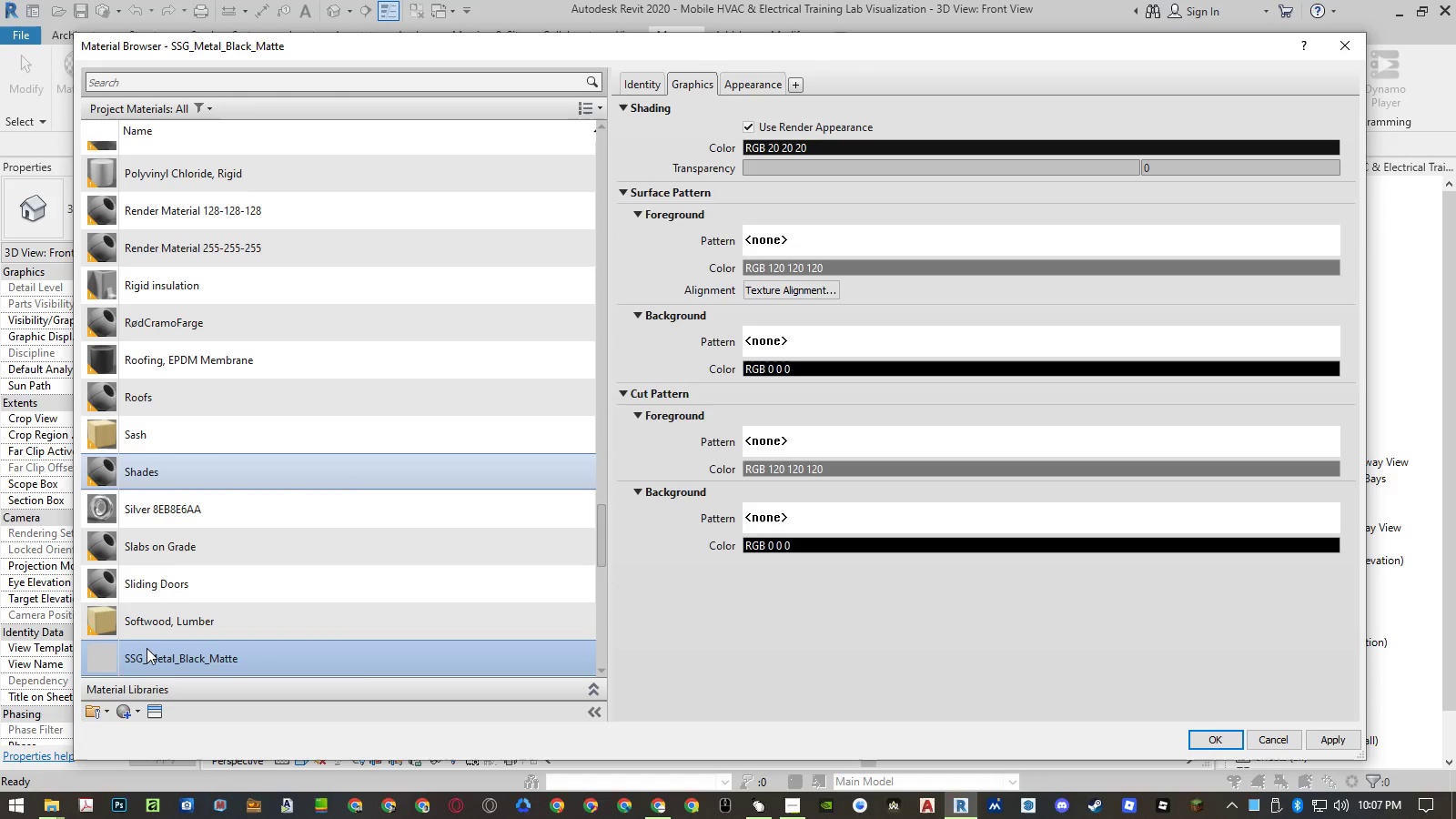 
right_click([146, 652])
 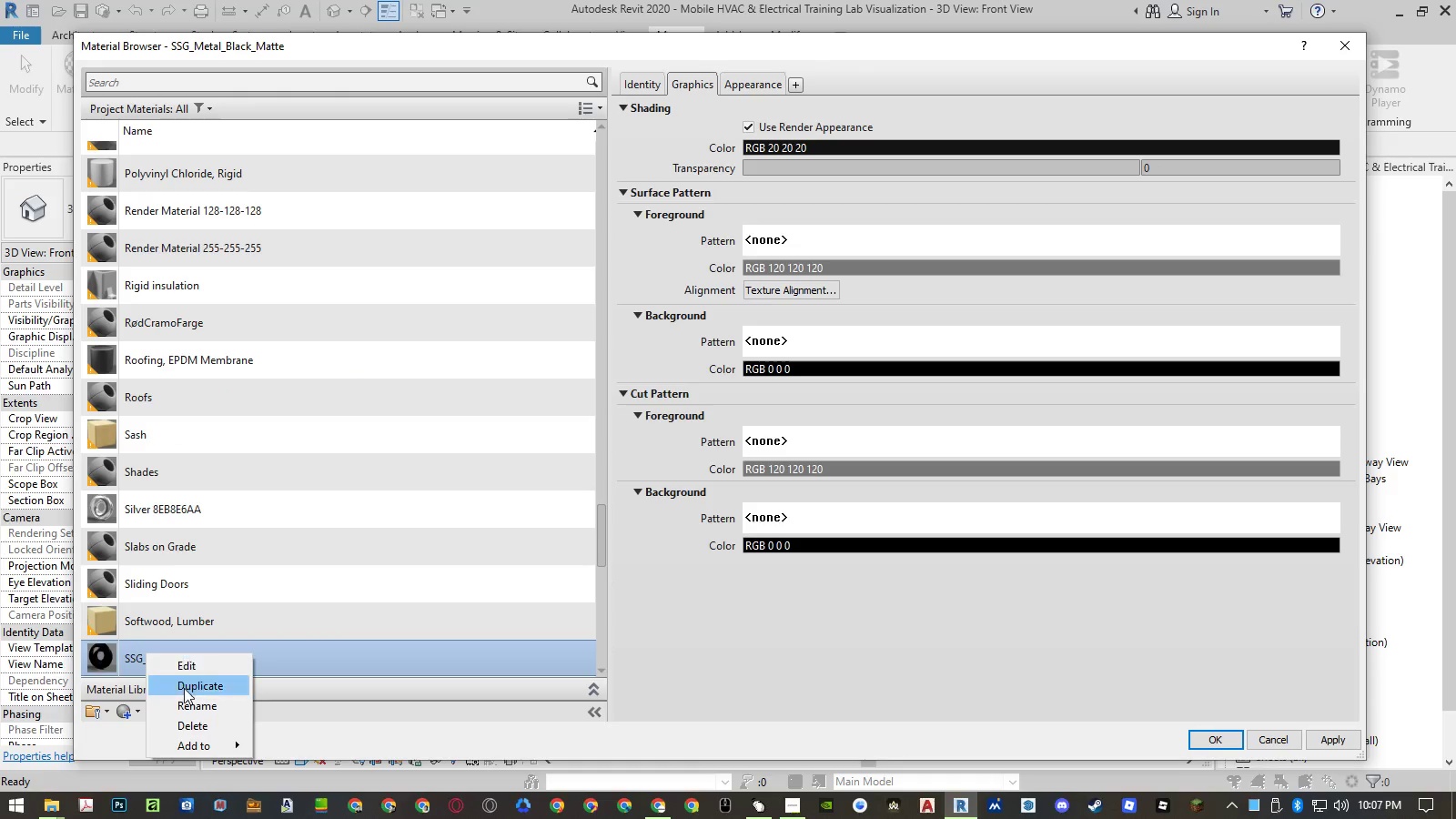 
left_click([181, 697])
 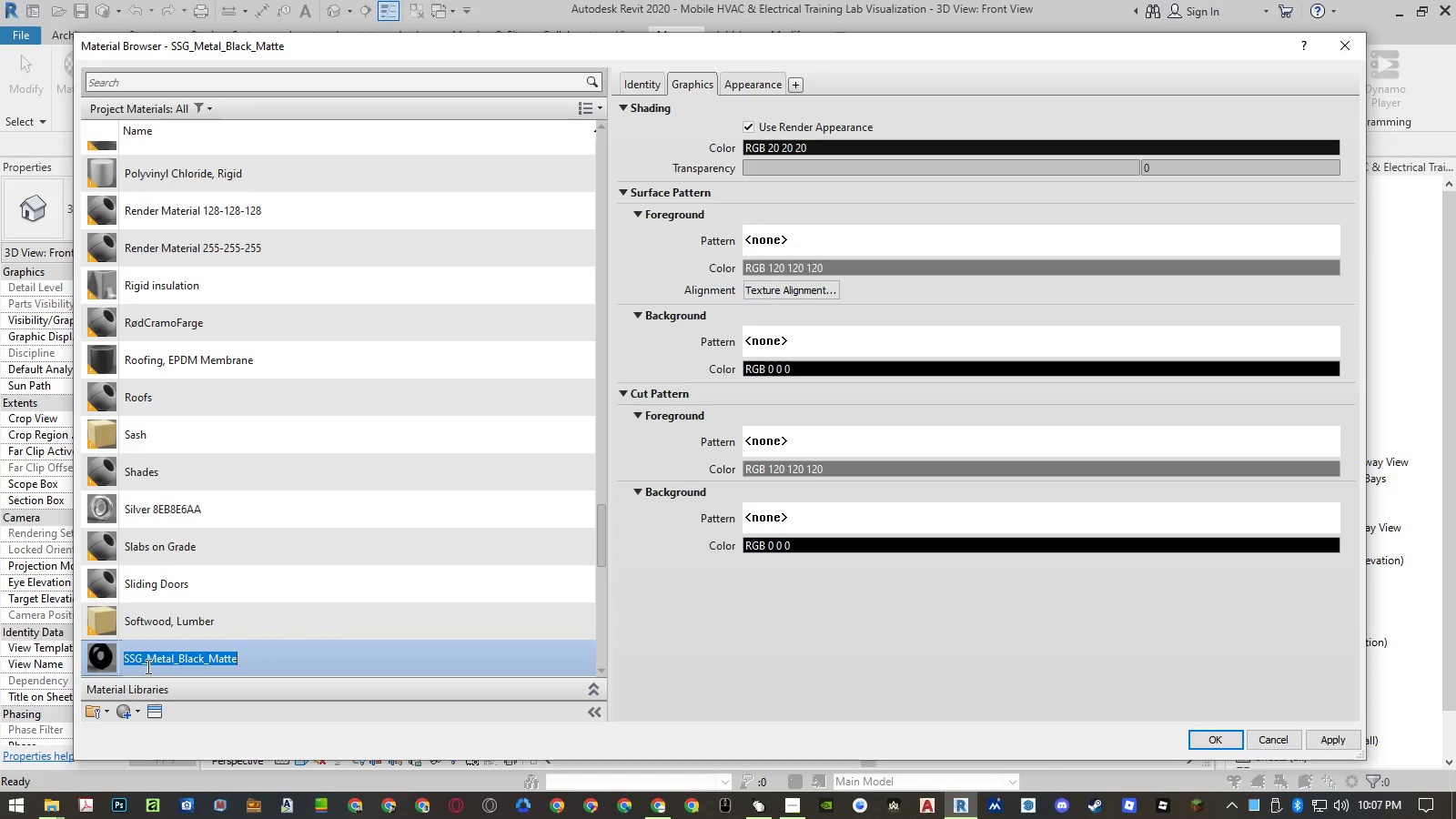 
left_click_drag(start_coordinate=[147, 662], to_coordinate=[106, 667])
 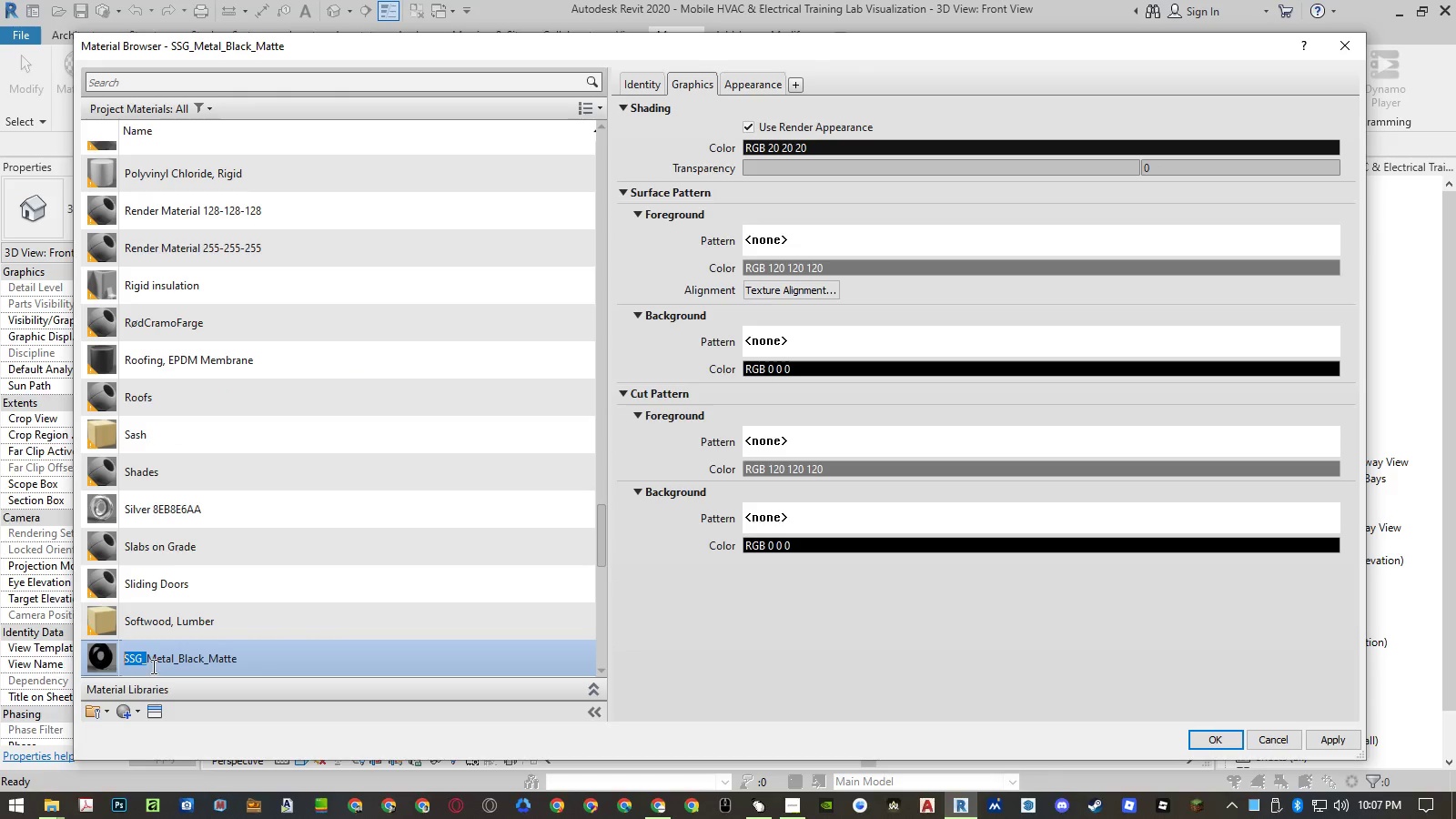 
key(Control+ControlLeft)
 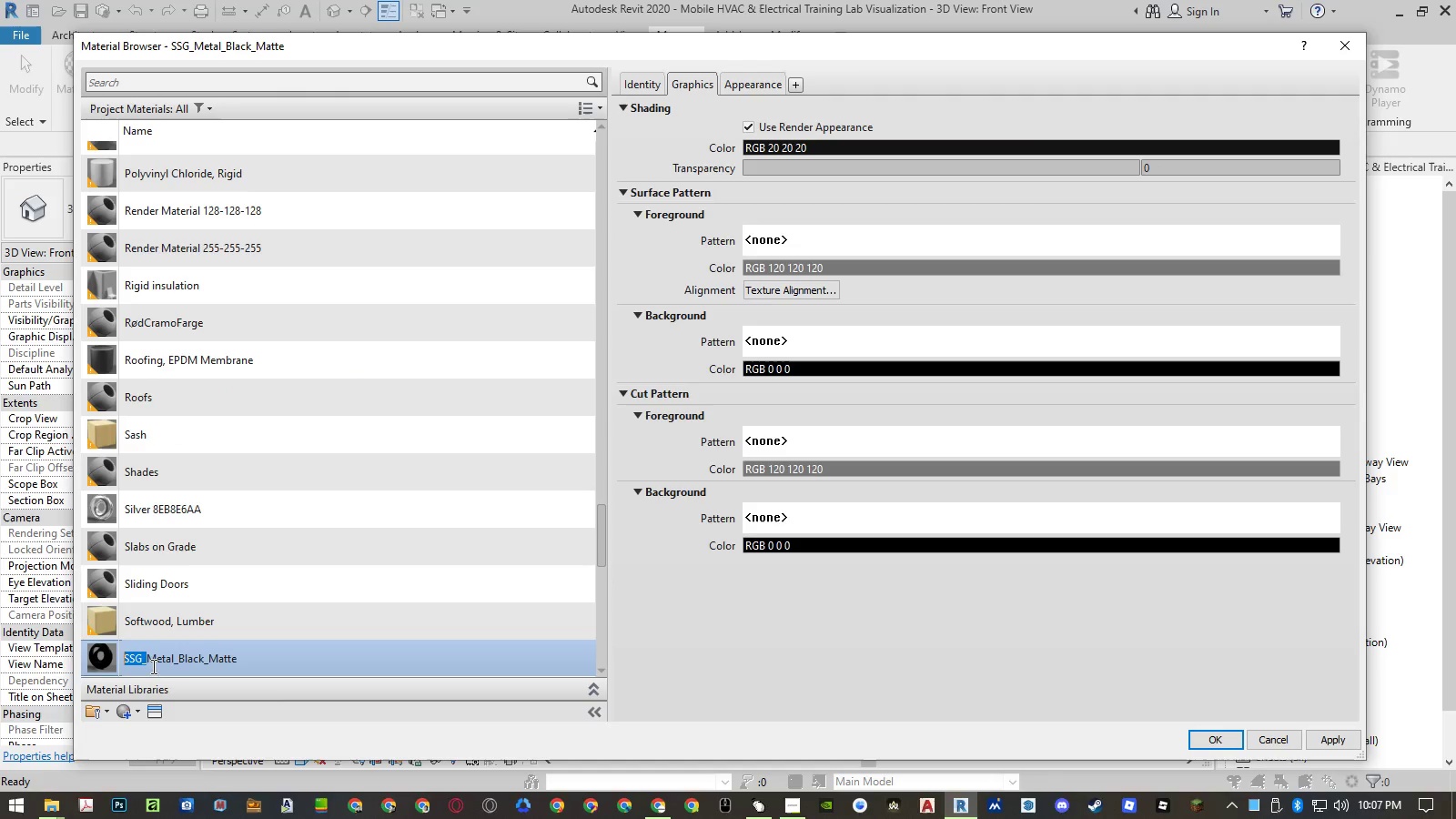 
key(Control+V)
 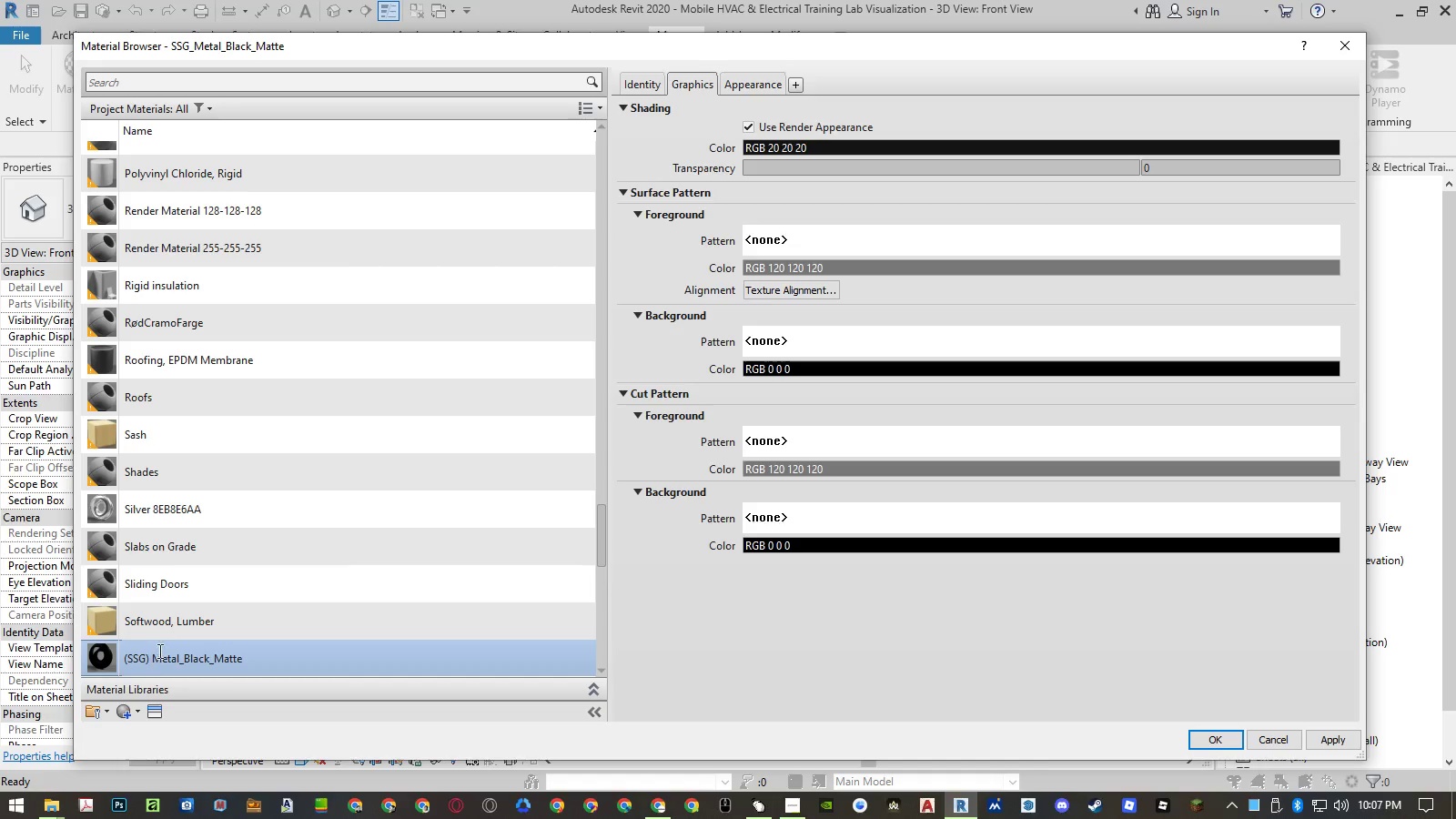 
left_click([160, 624])
 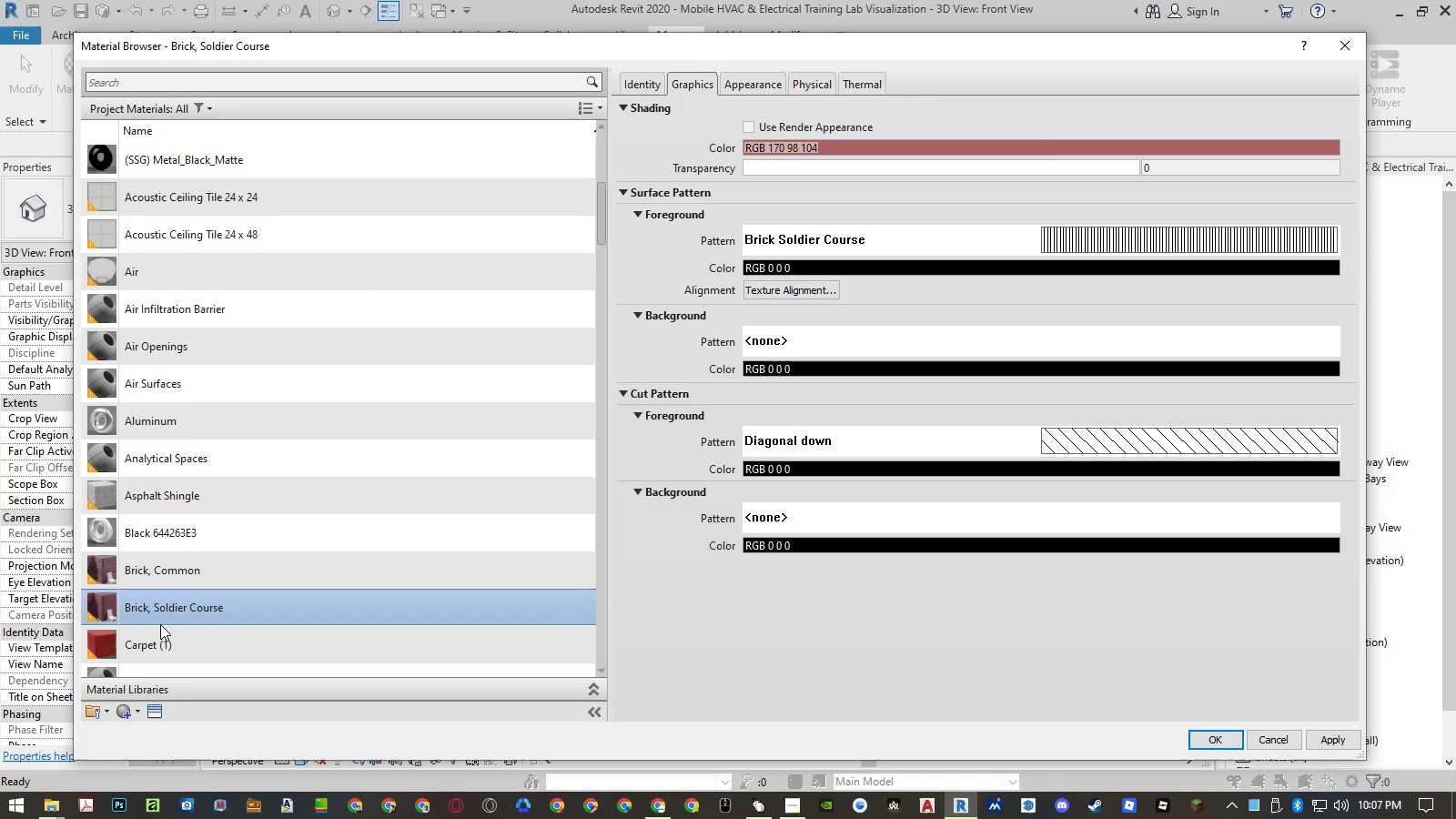 
type(ss)
 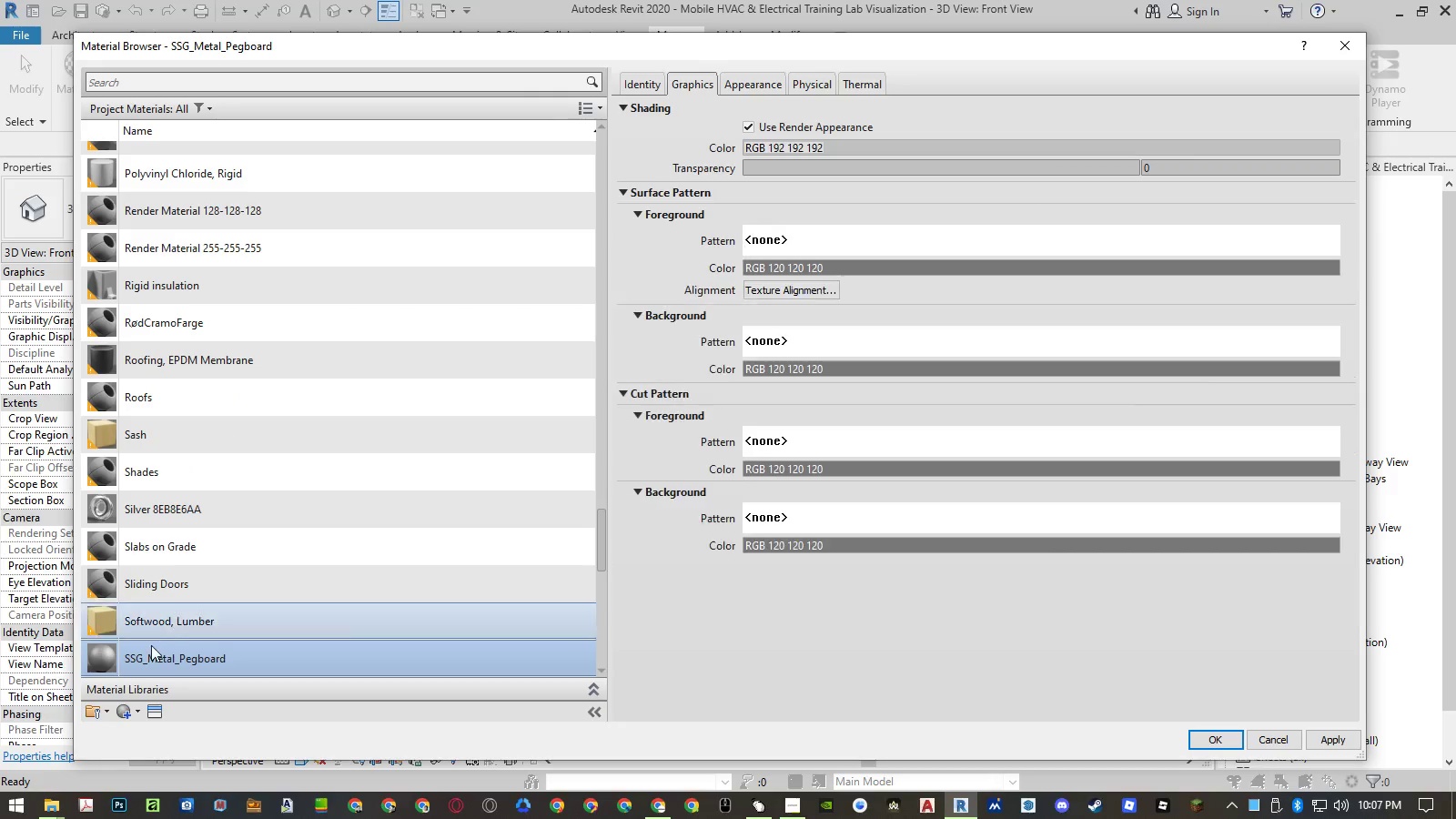 
right_click([147, 654])
 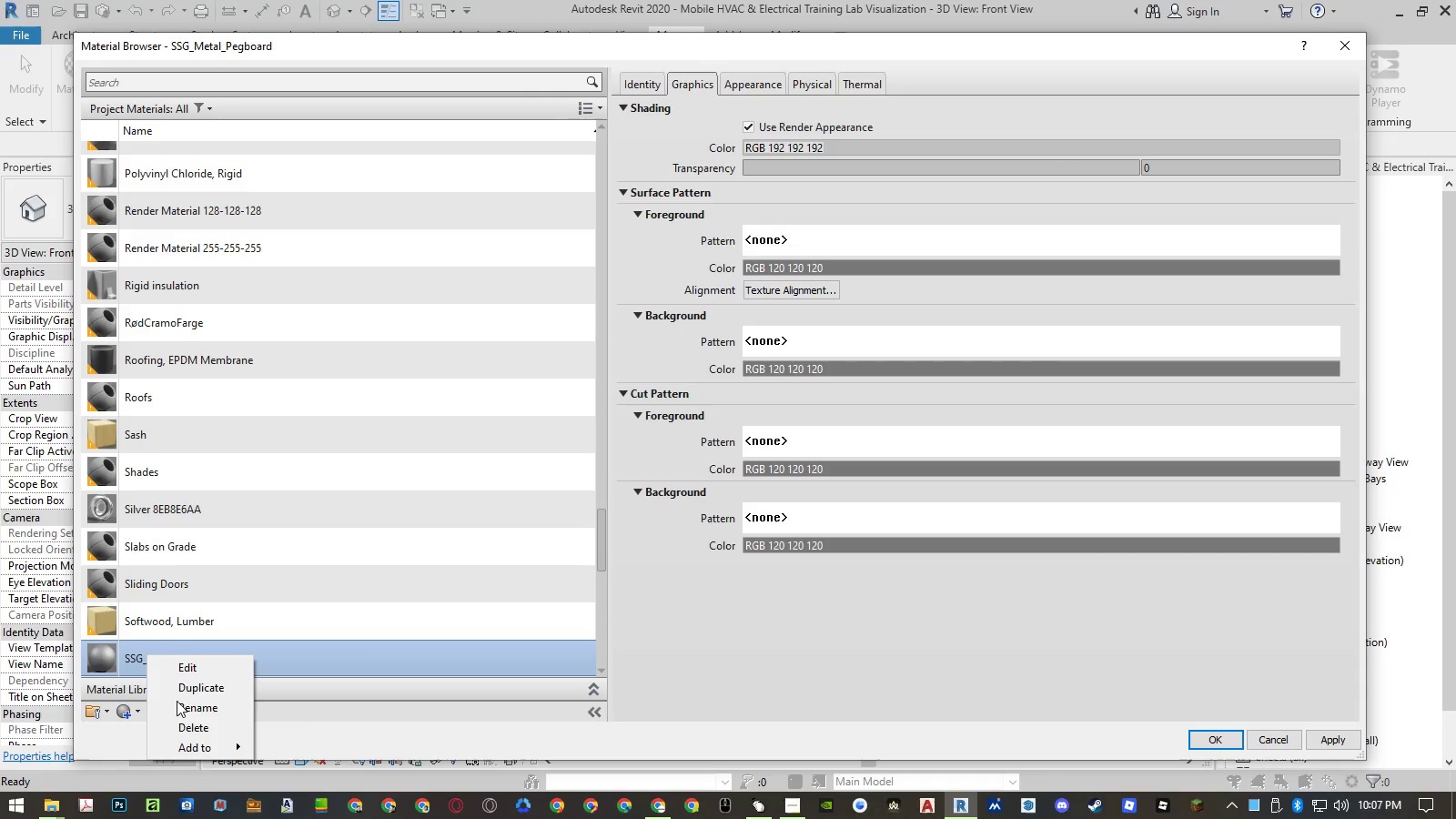 
left_click([178, 708])
 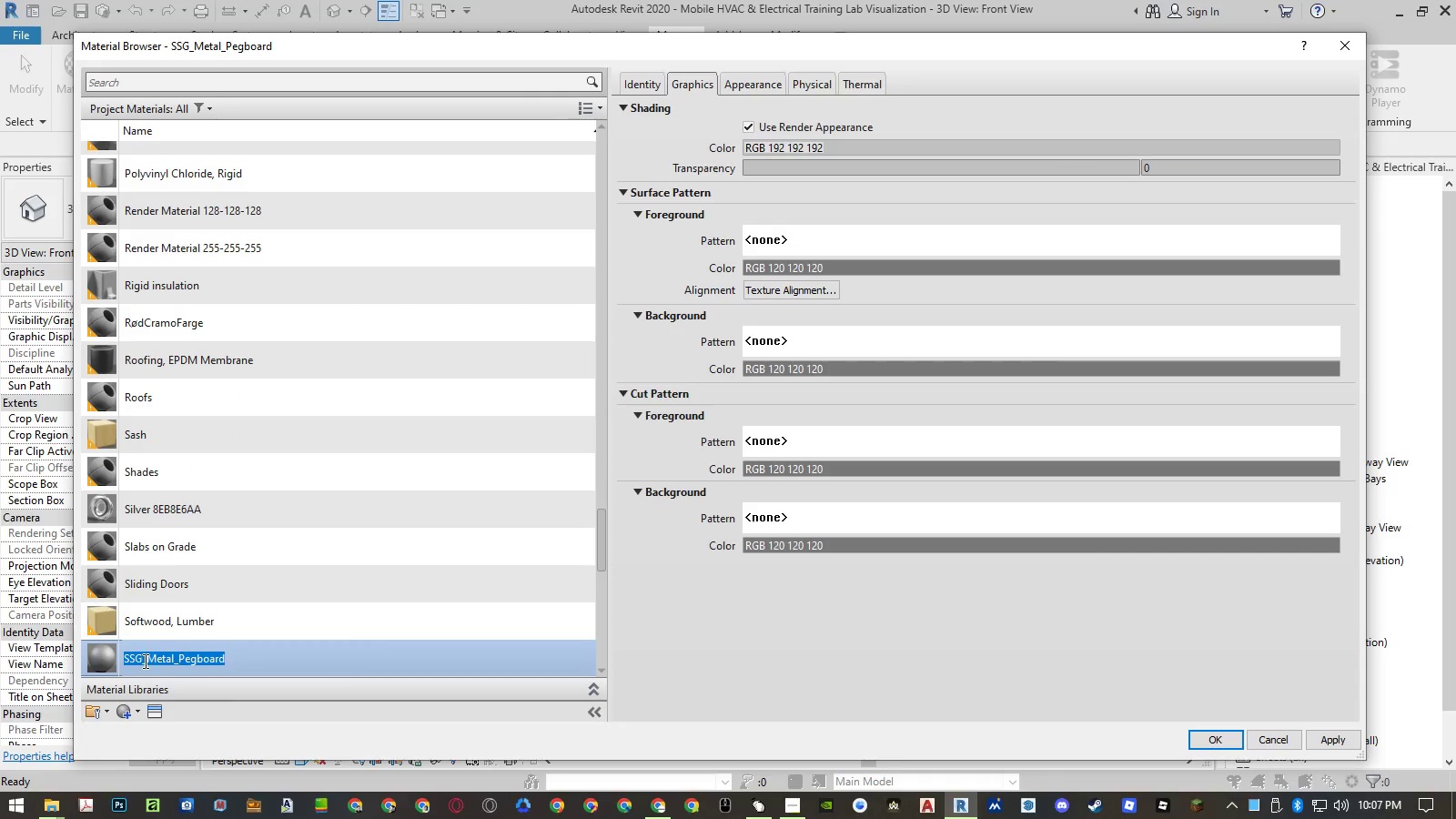 
left_click_drag(start_coordinate=[147, 660], to_coordinate=[103, 662])
 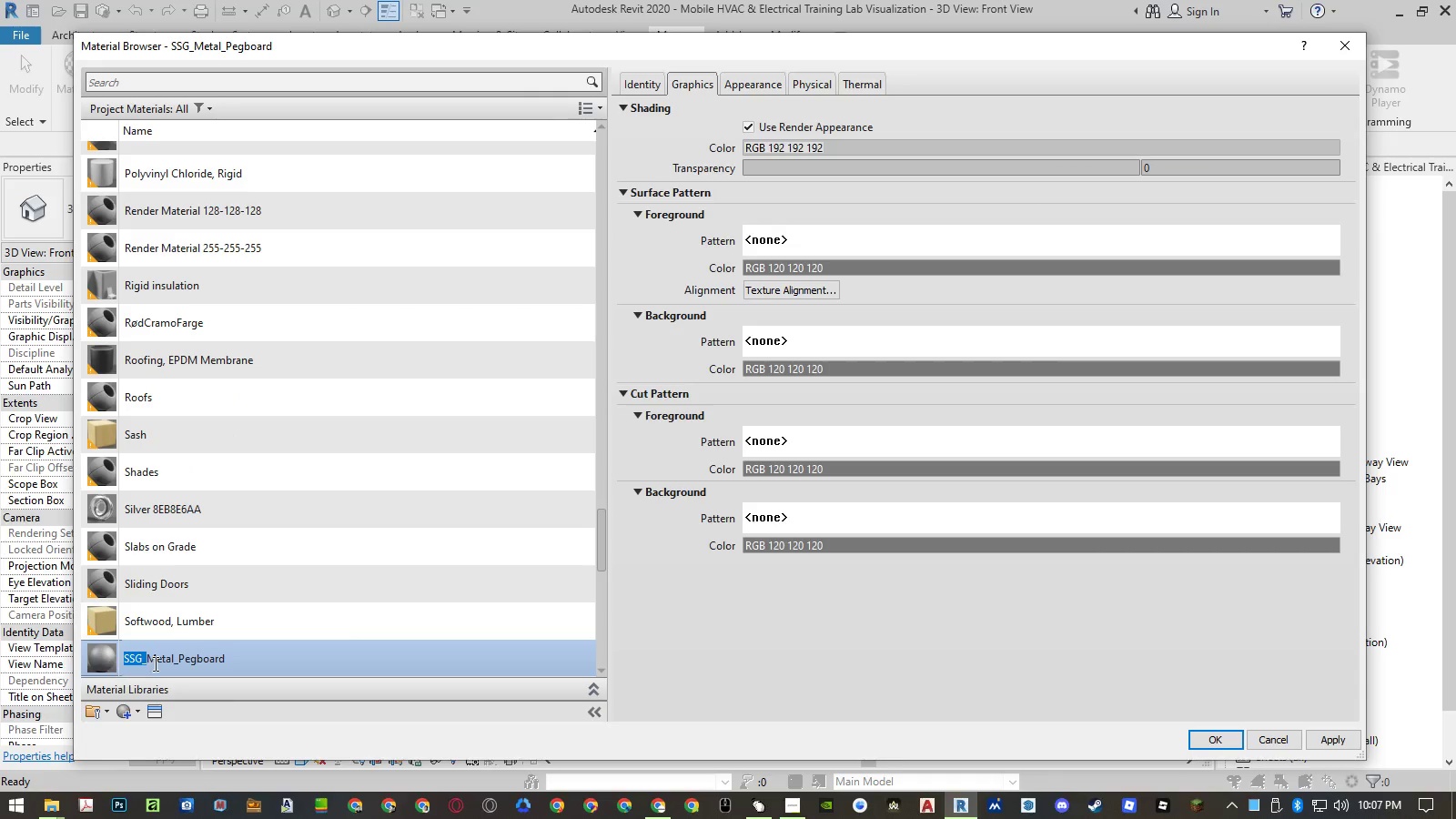 
key(Control+ControlLeft)
 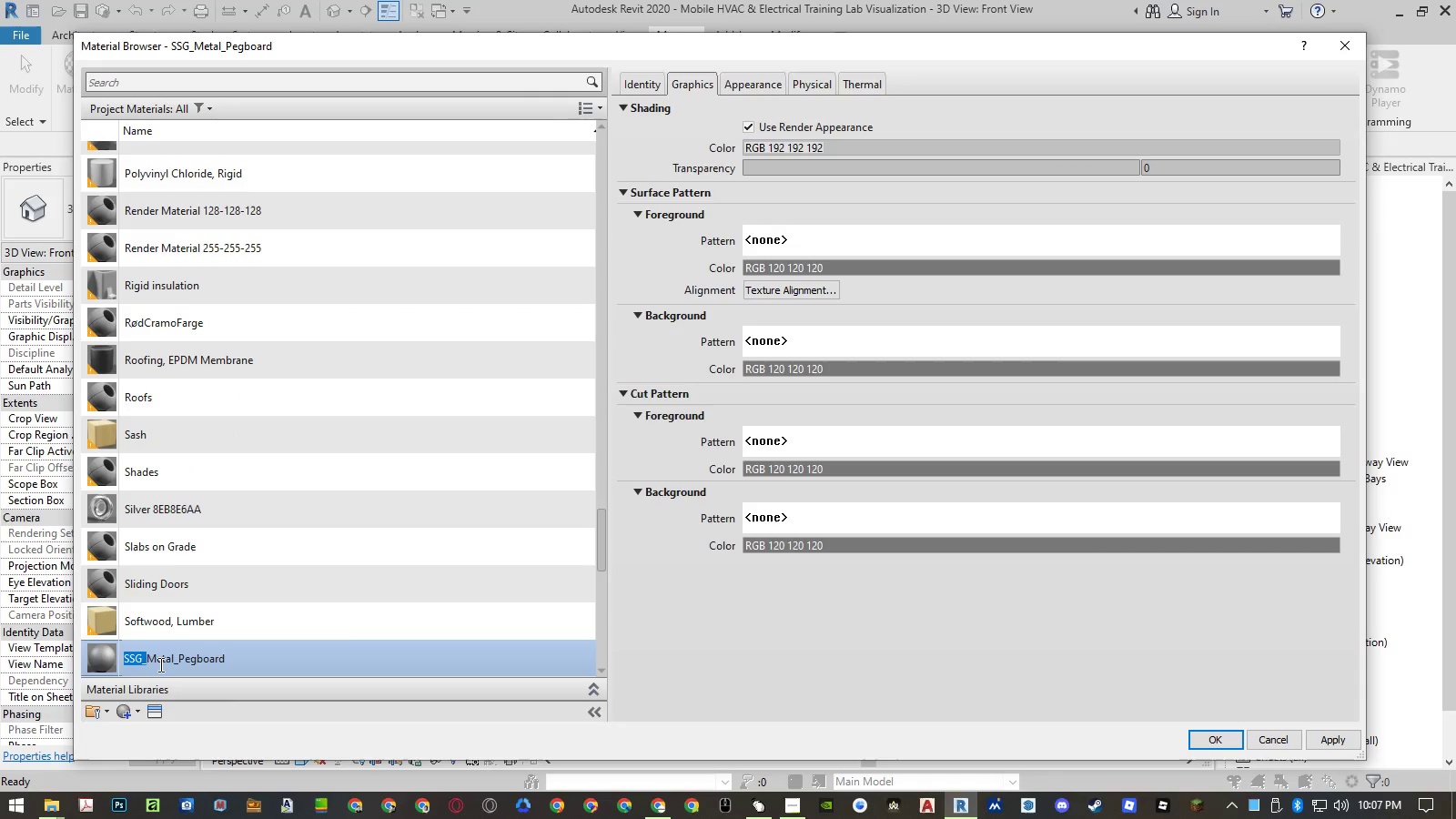 
key(Control+V)
 